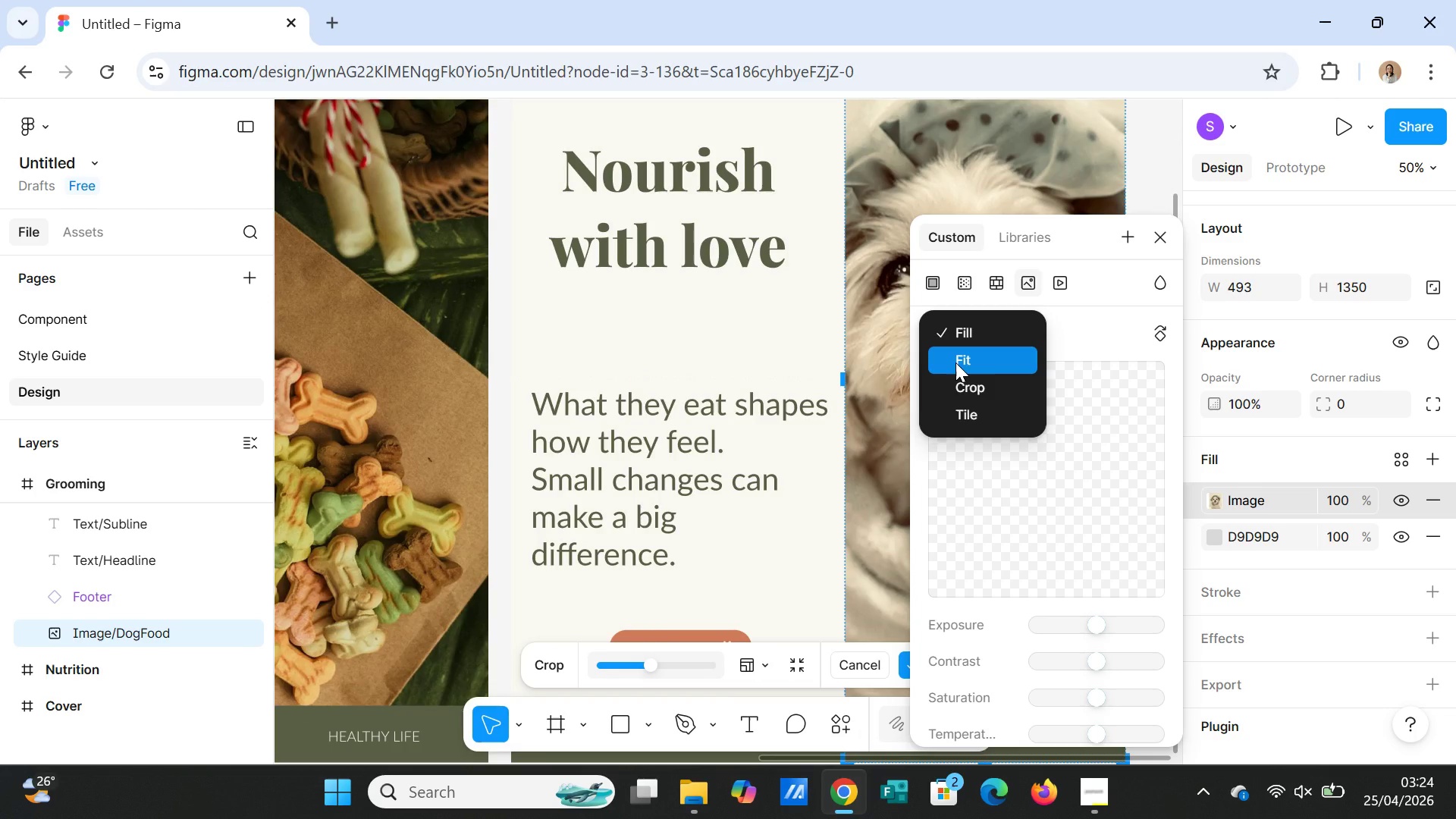 
left_click([956, 362])
 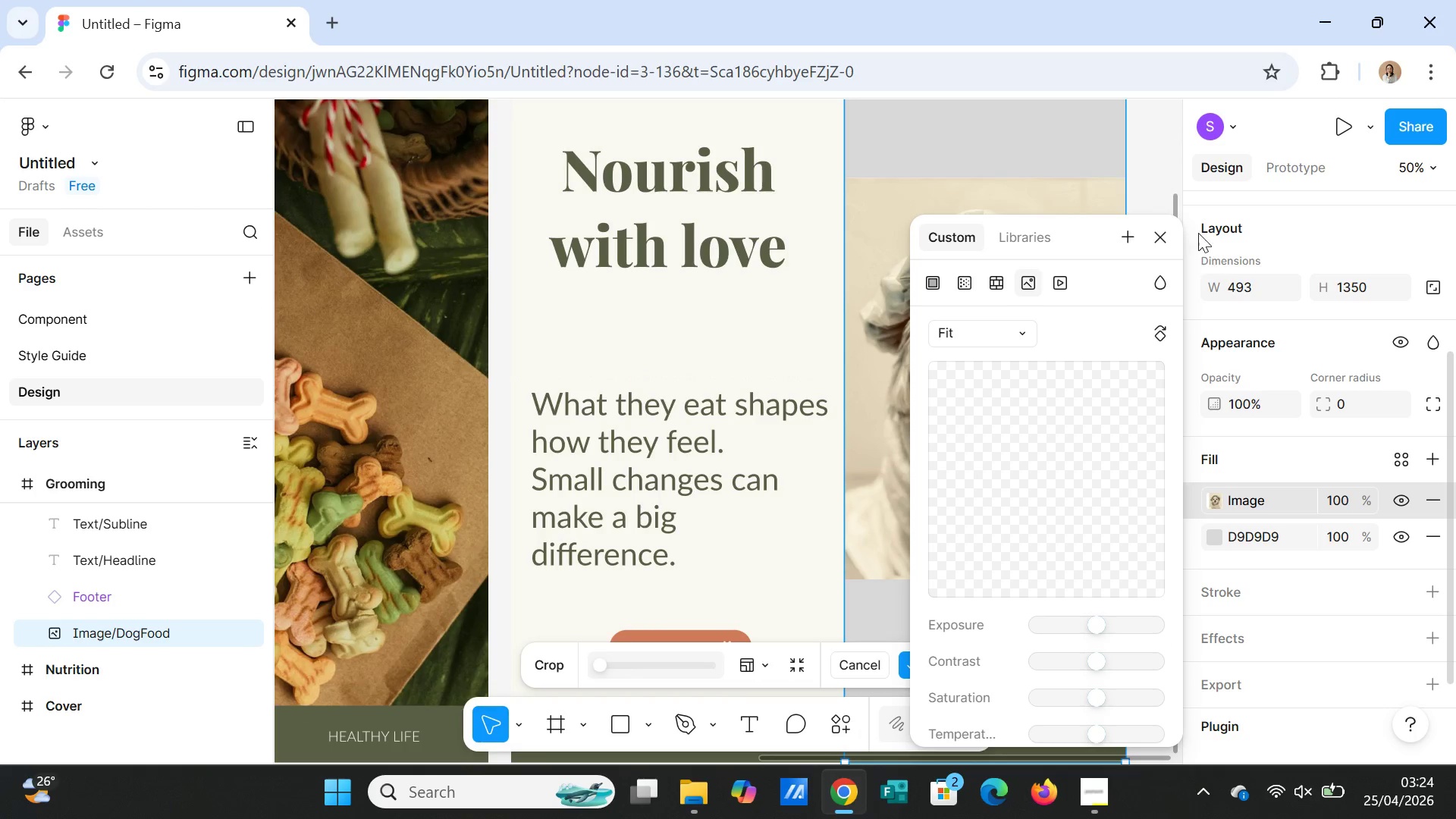 
mouse_move([1143, 253])
 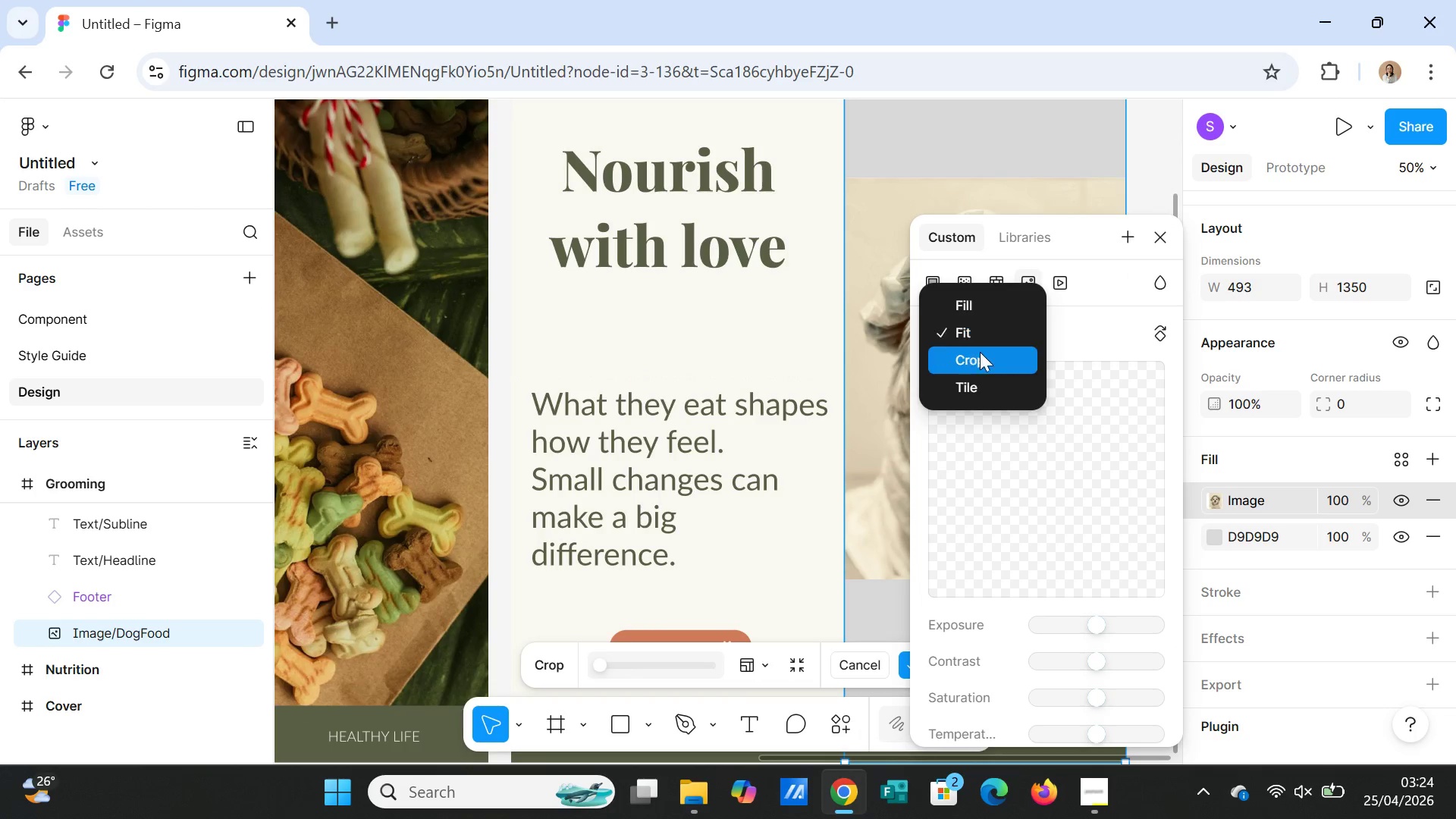 
left_click([978, 359])
 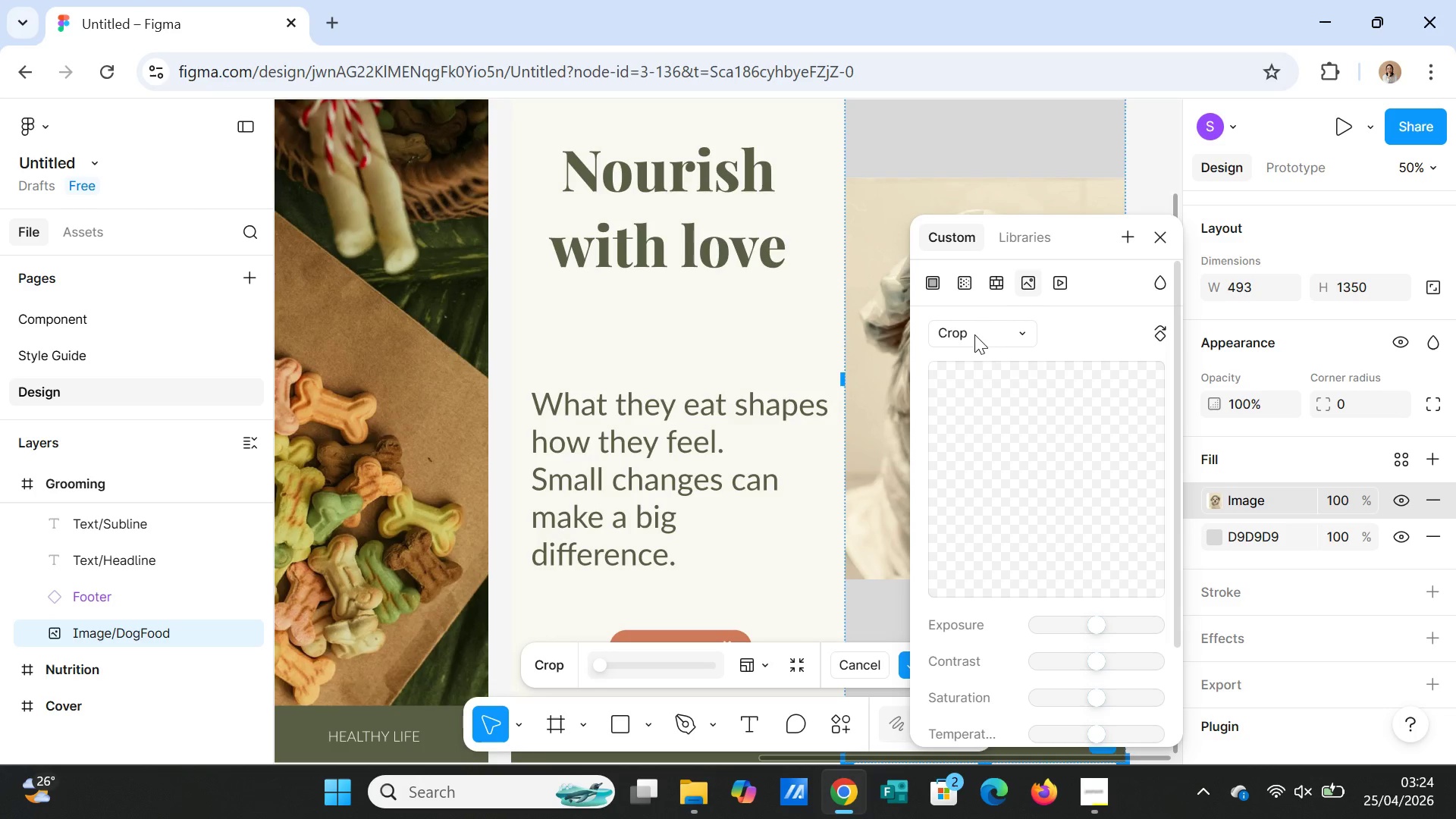 
left_click([974, 331])
 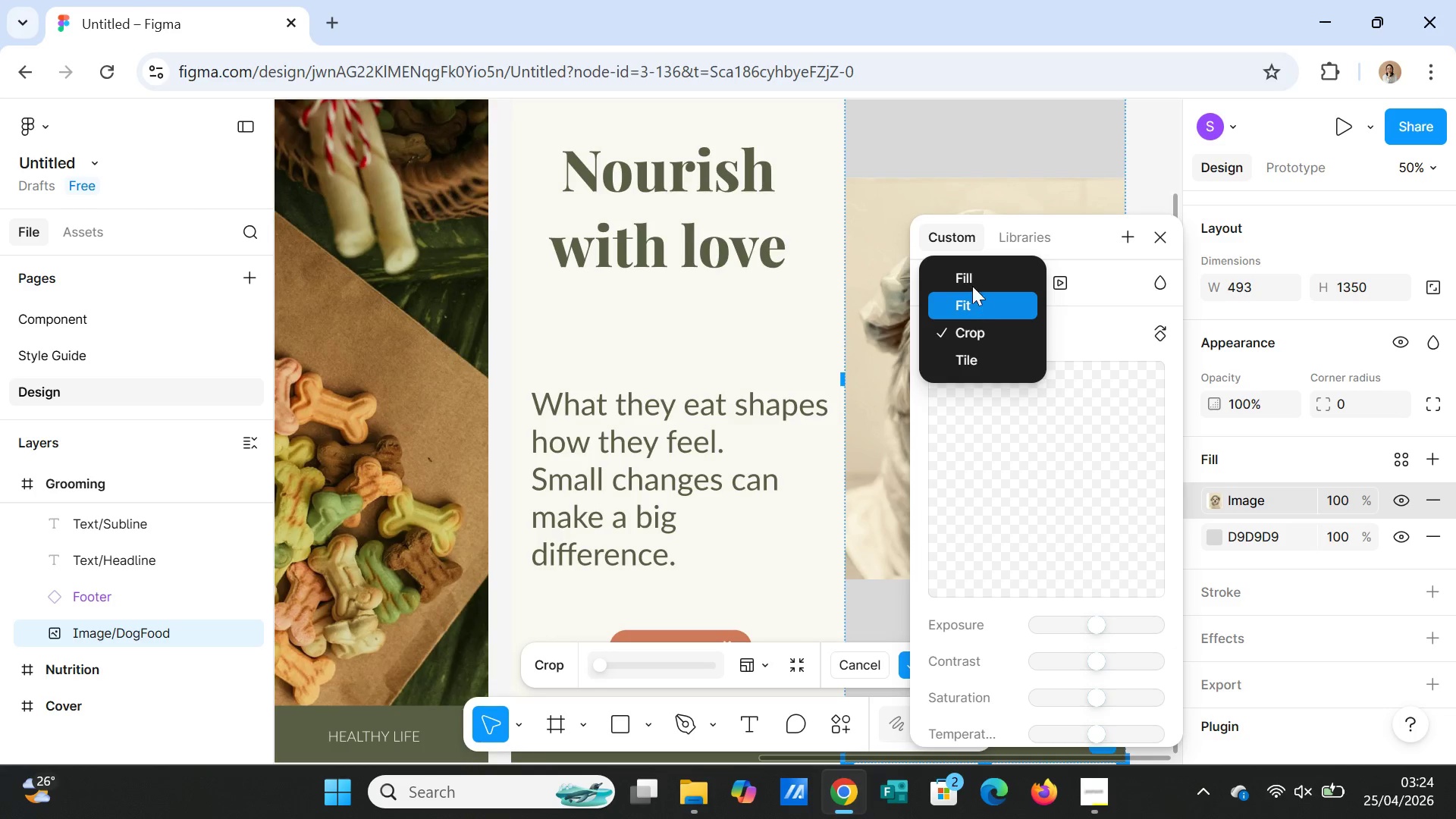 
left_click([972, 281])
 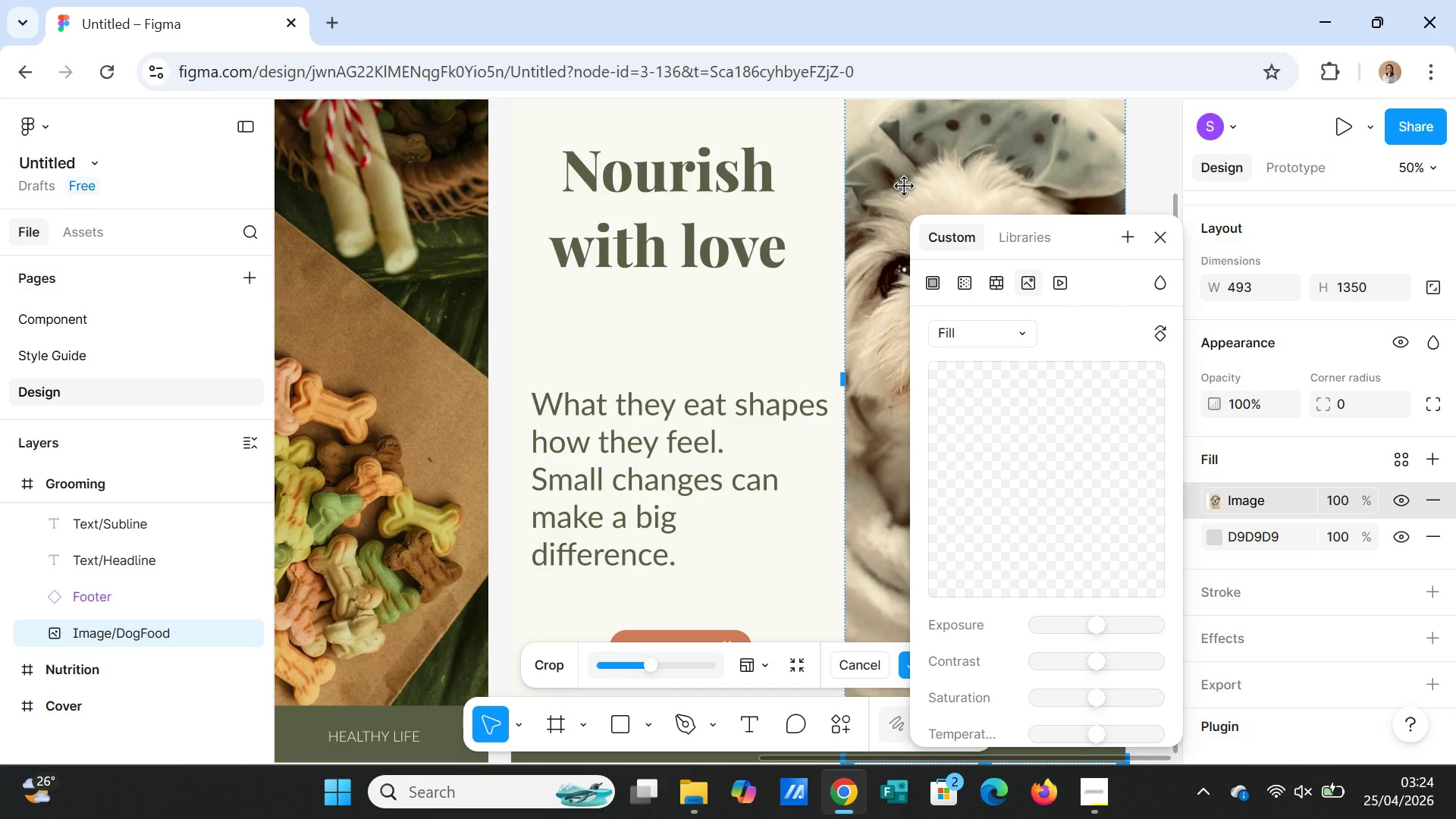 
double_click([905, 187])
 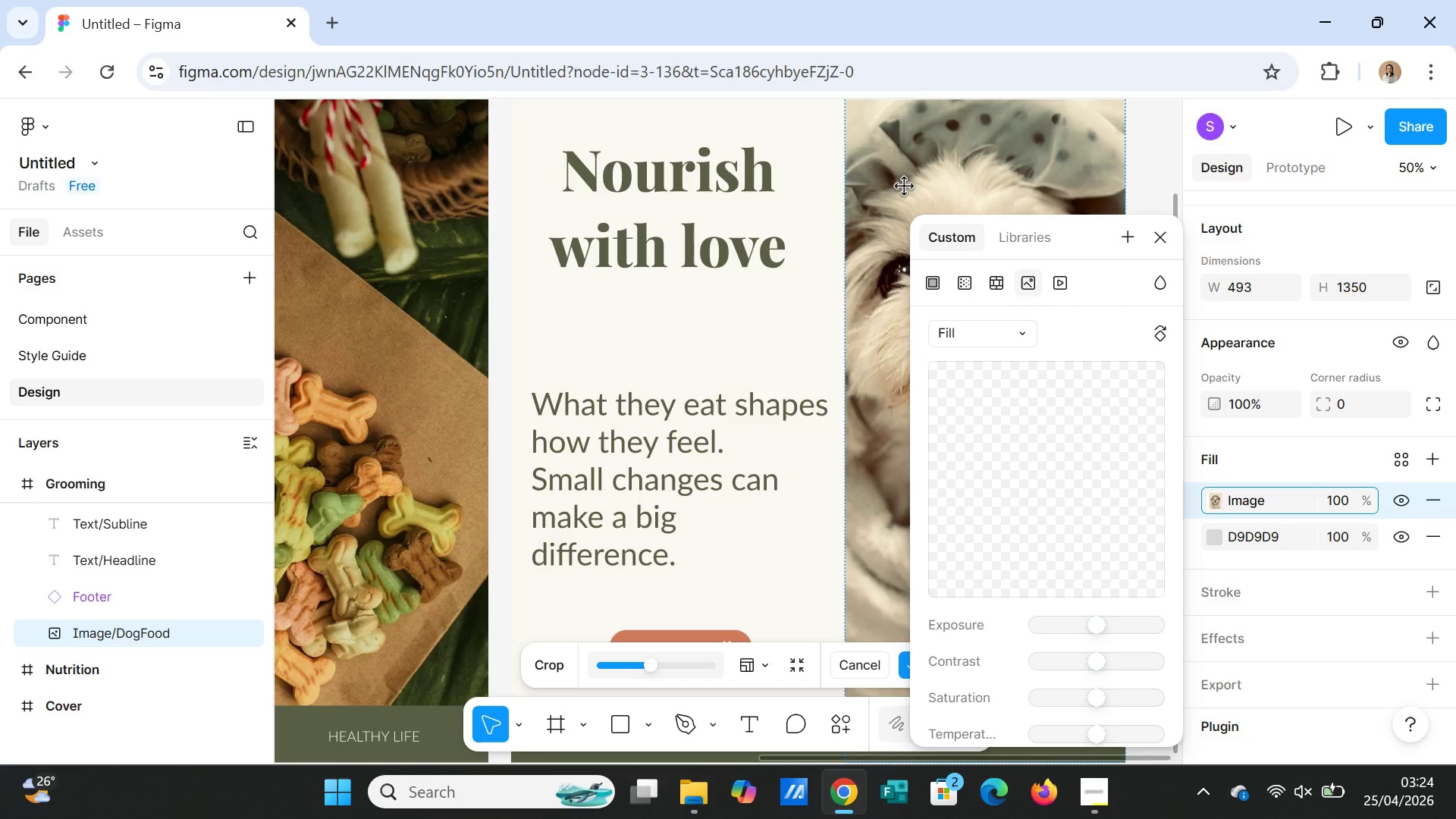 
left_click_drag(start_coordinate=[905, 187], to_coordinate=[919, 188])
 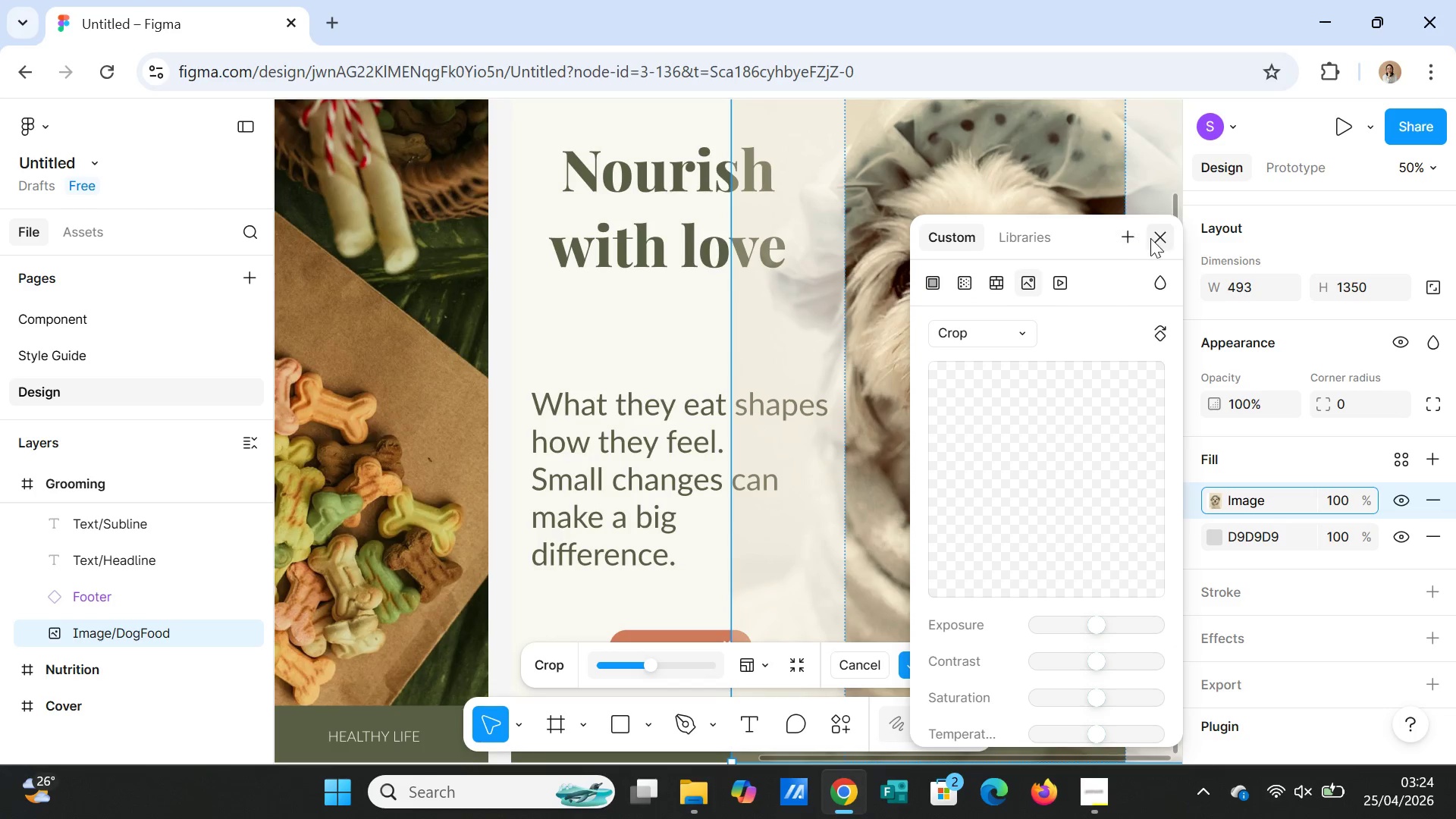 
left_click([1153, 238])
 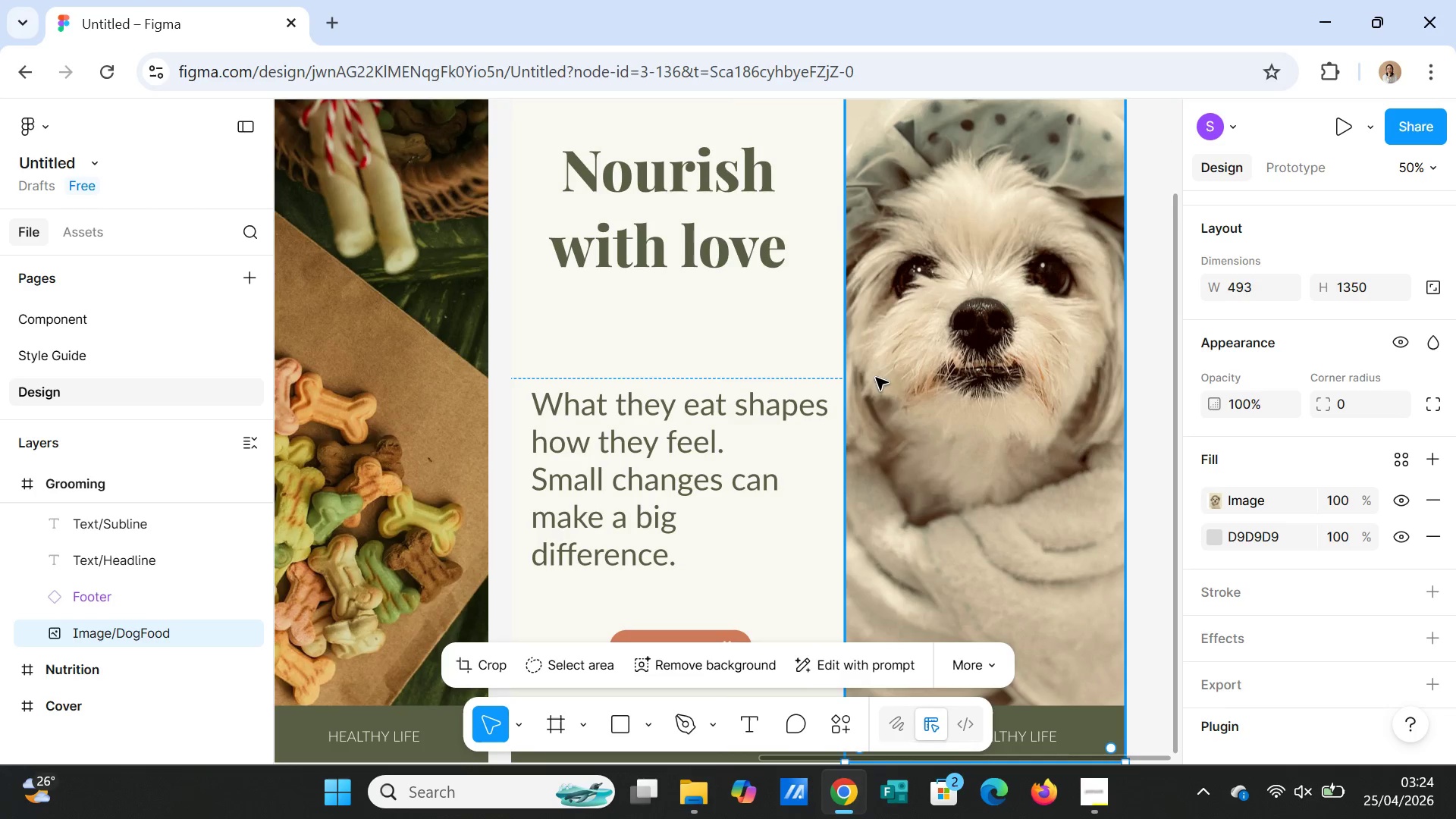 
left_click([868, 368])
 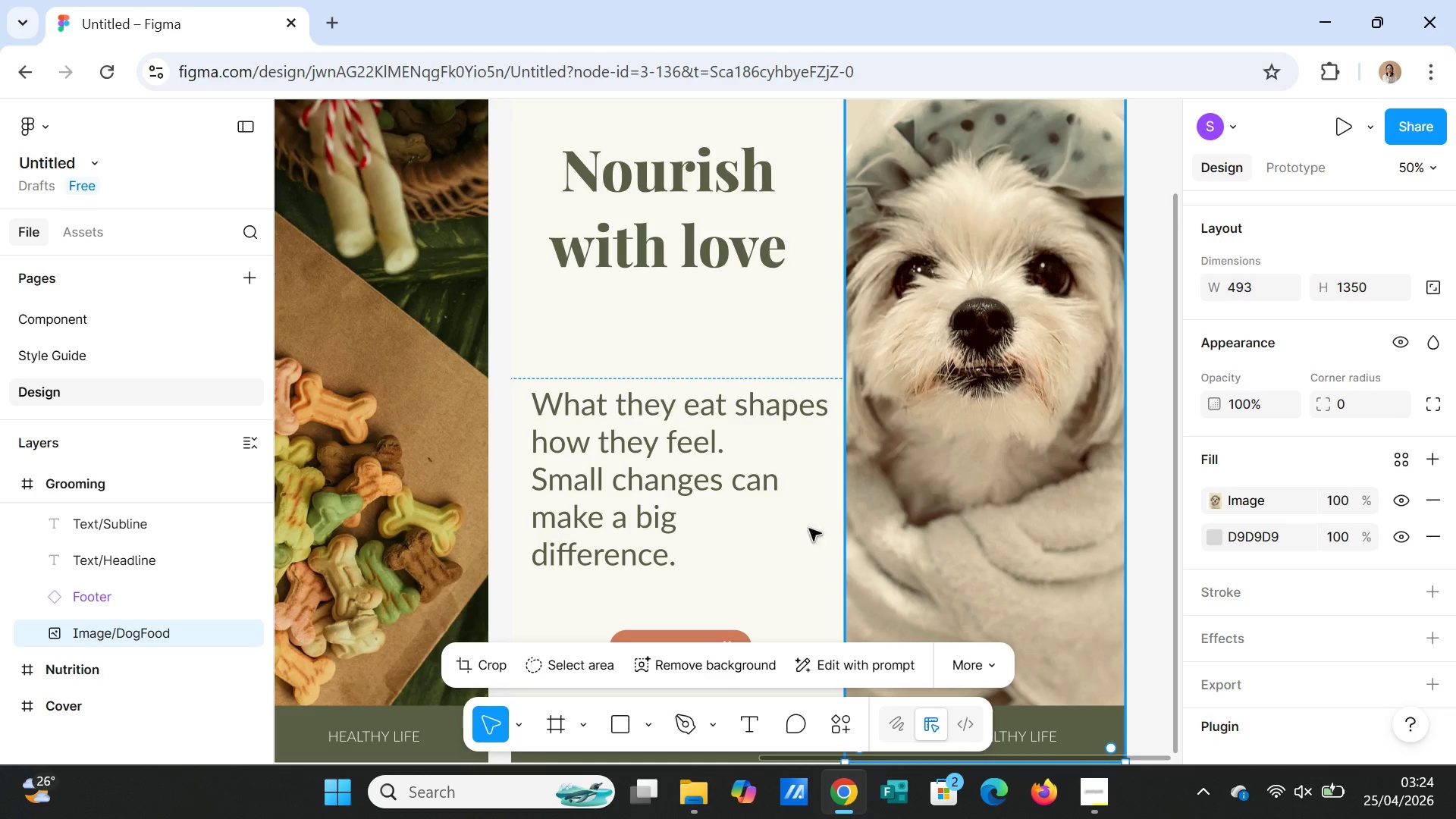 
left_click([673, 456])
 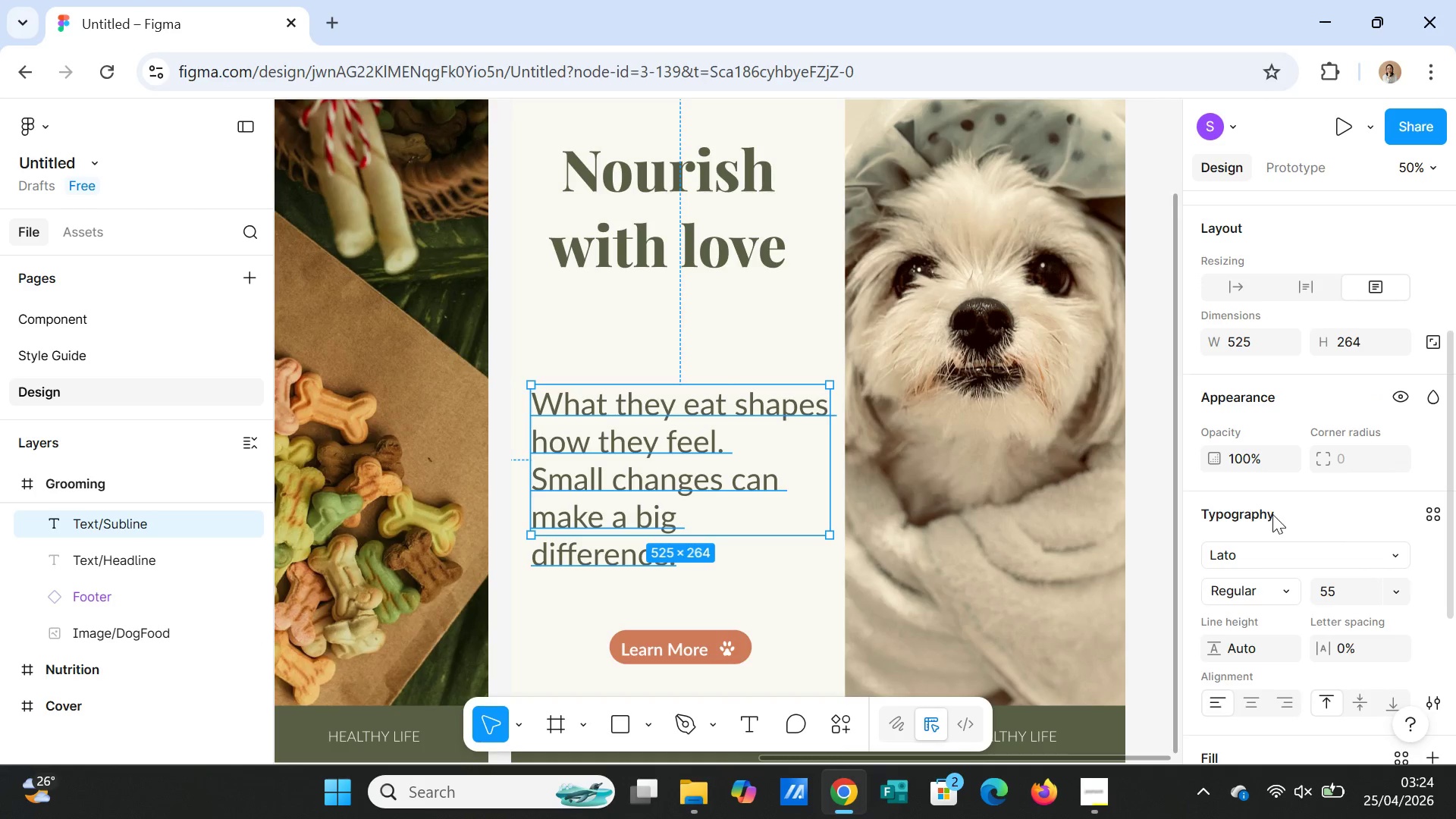 
scroll: coordinate [1344, 527], scroll_direction: down, amount: 2.0
 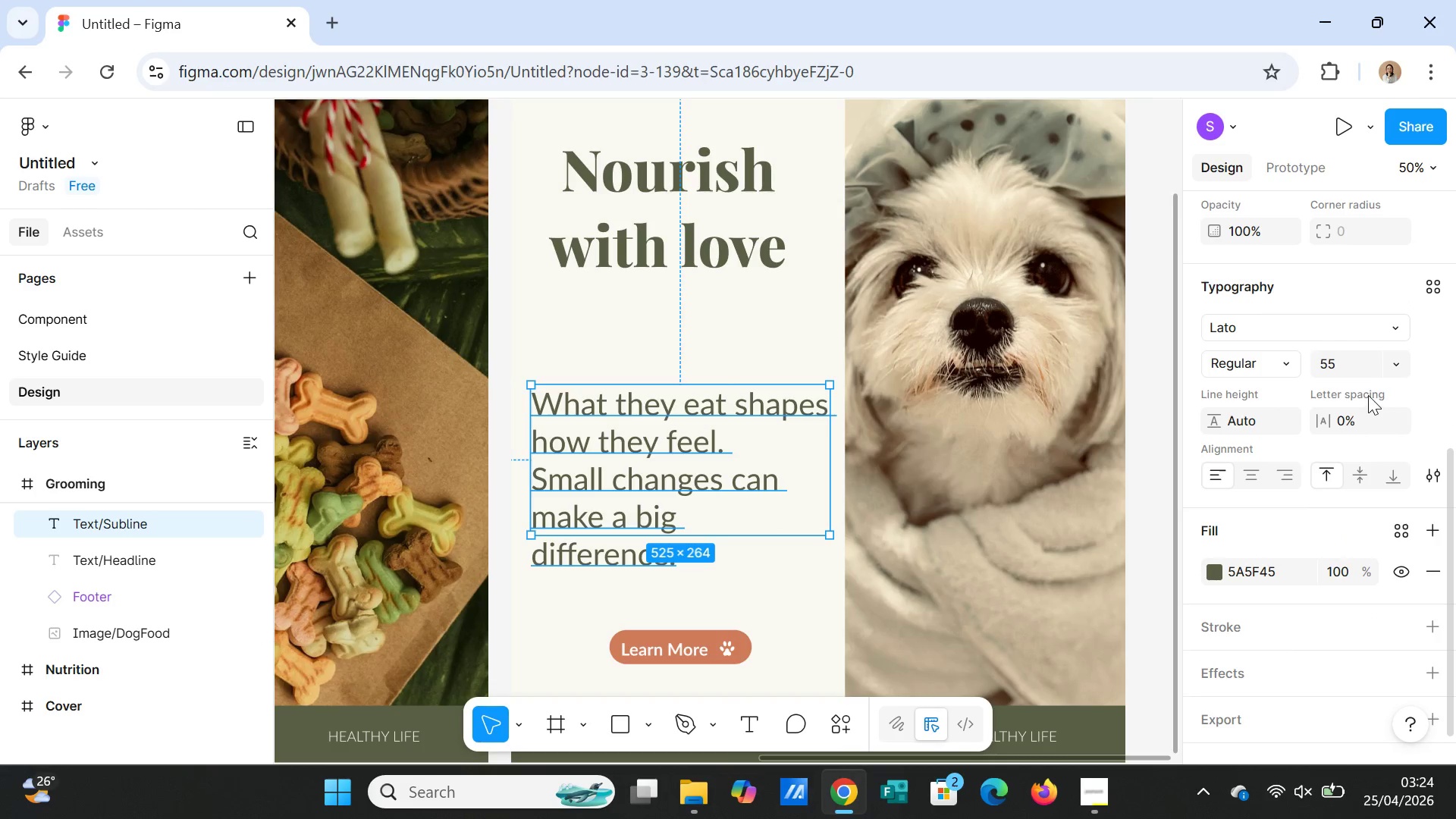 
left_click([1354, 356])
 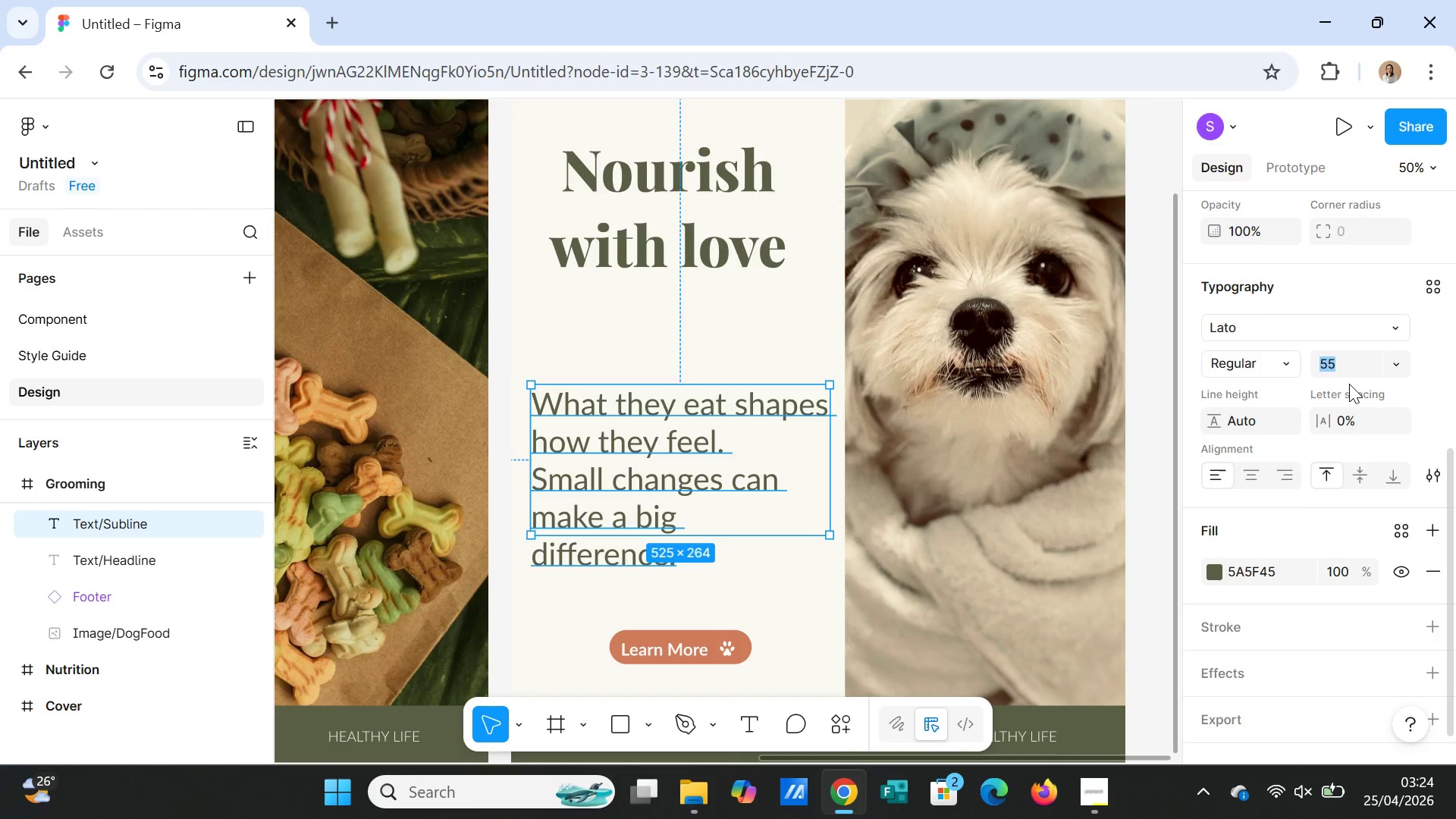 
type(50)
 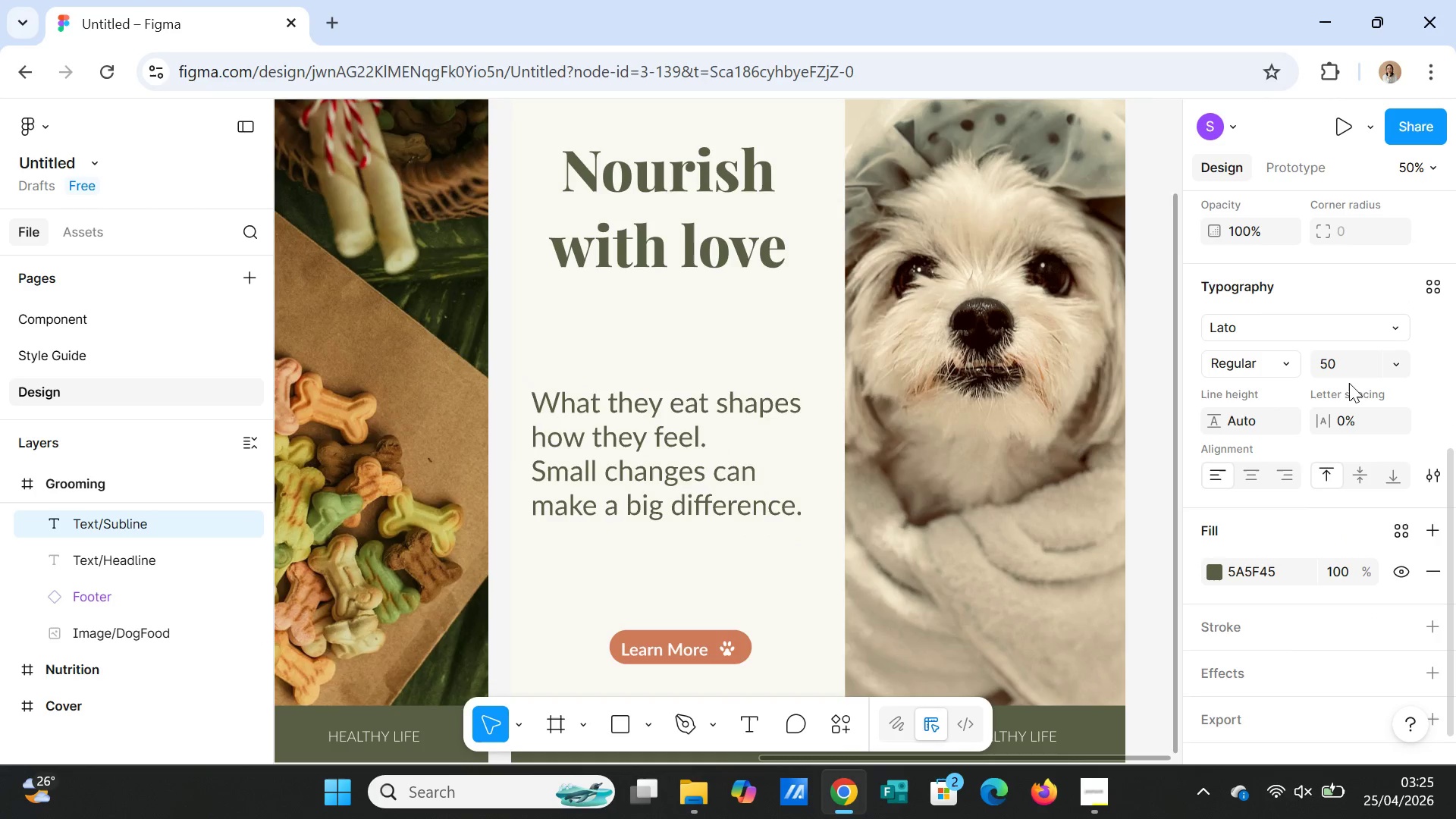 
key(Enter)
 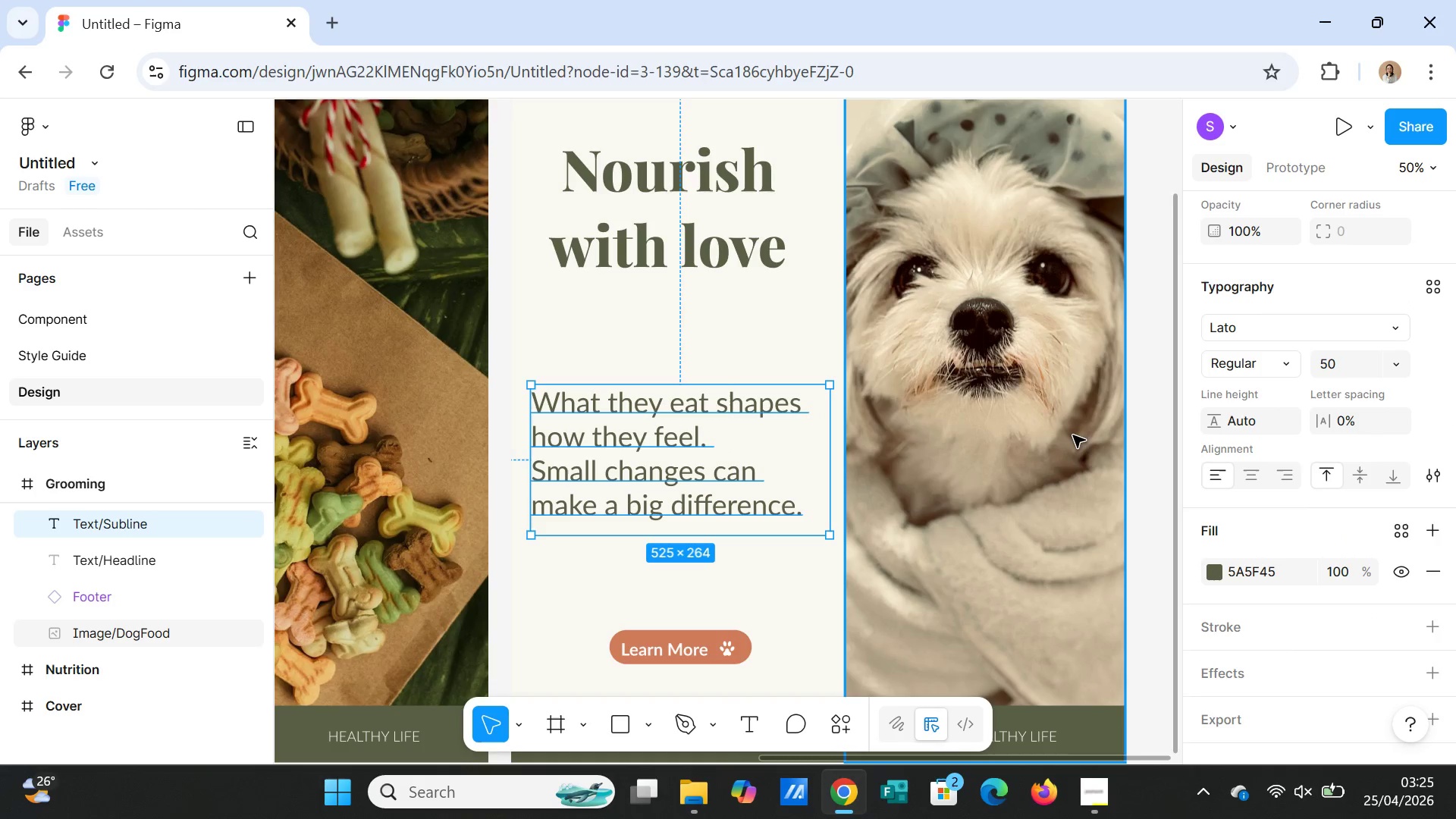 
left_click([1073, 435])
 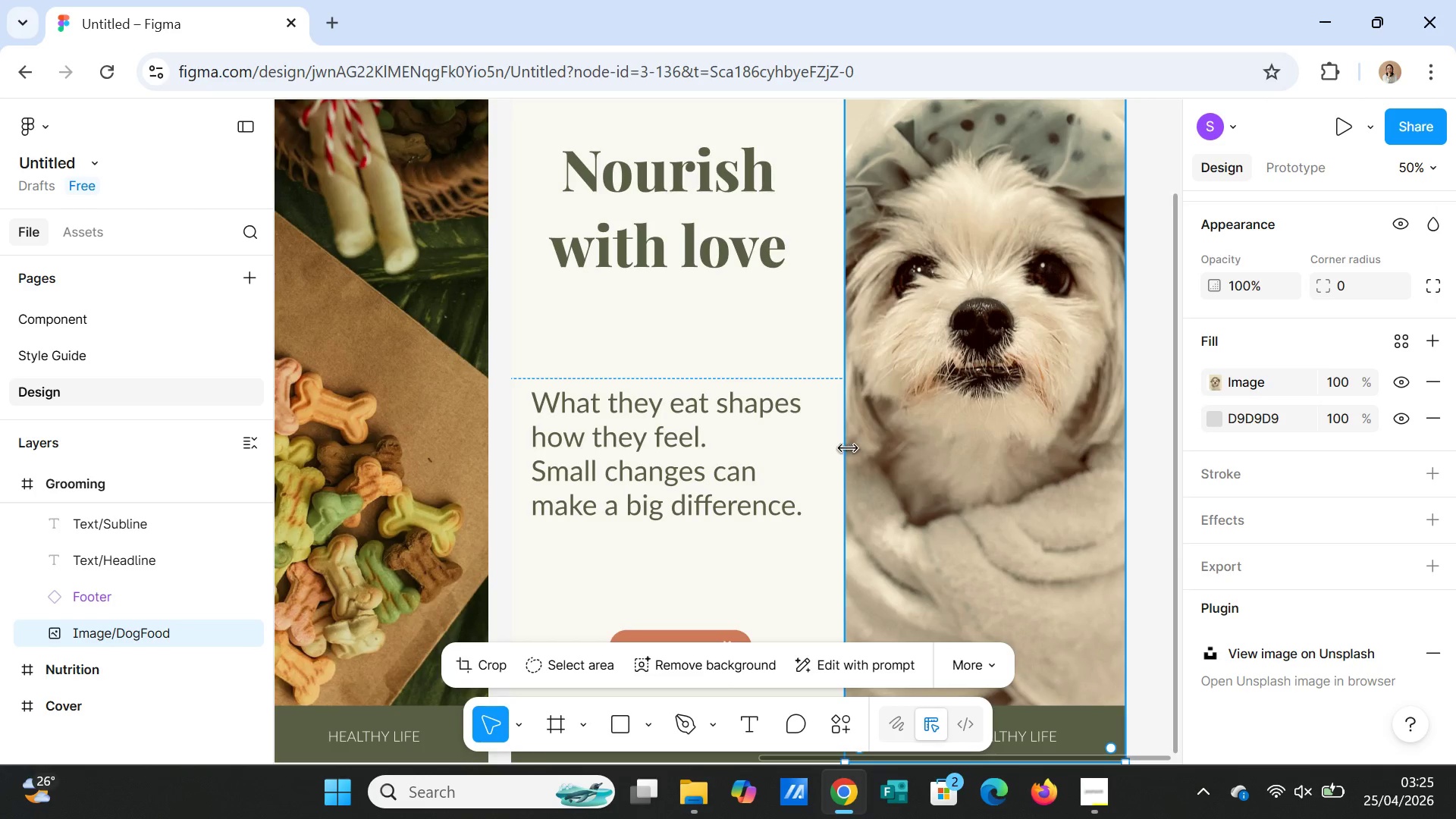 
left_click_drag(start_coordinate=[848, 447], to_coordinate=[817, 439])
 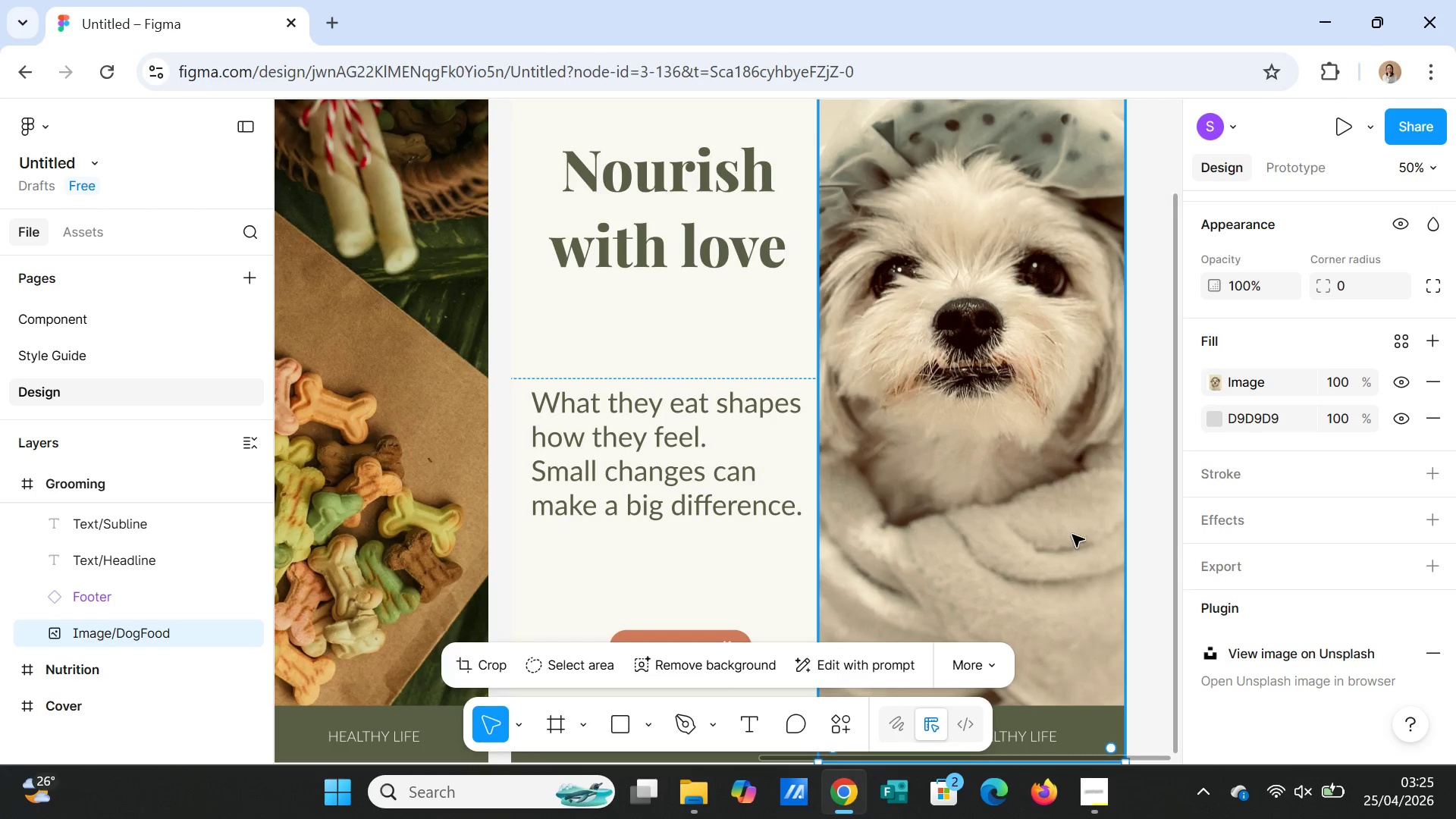 
scroll: coordinate [1075, 543], scroll_direction: down, amount: 4.0
 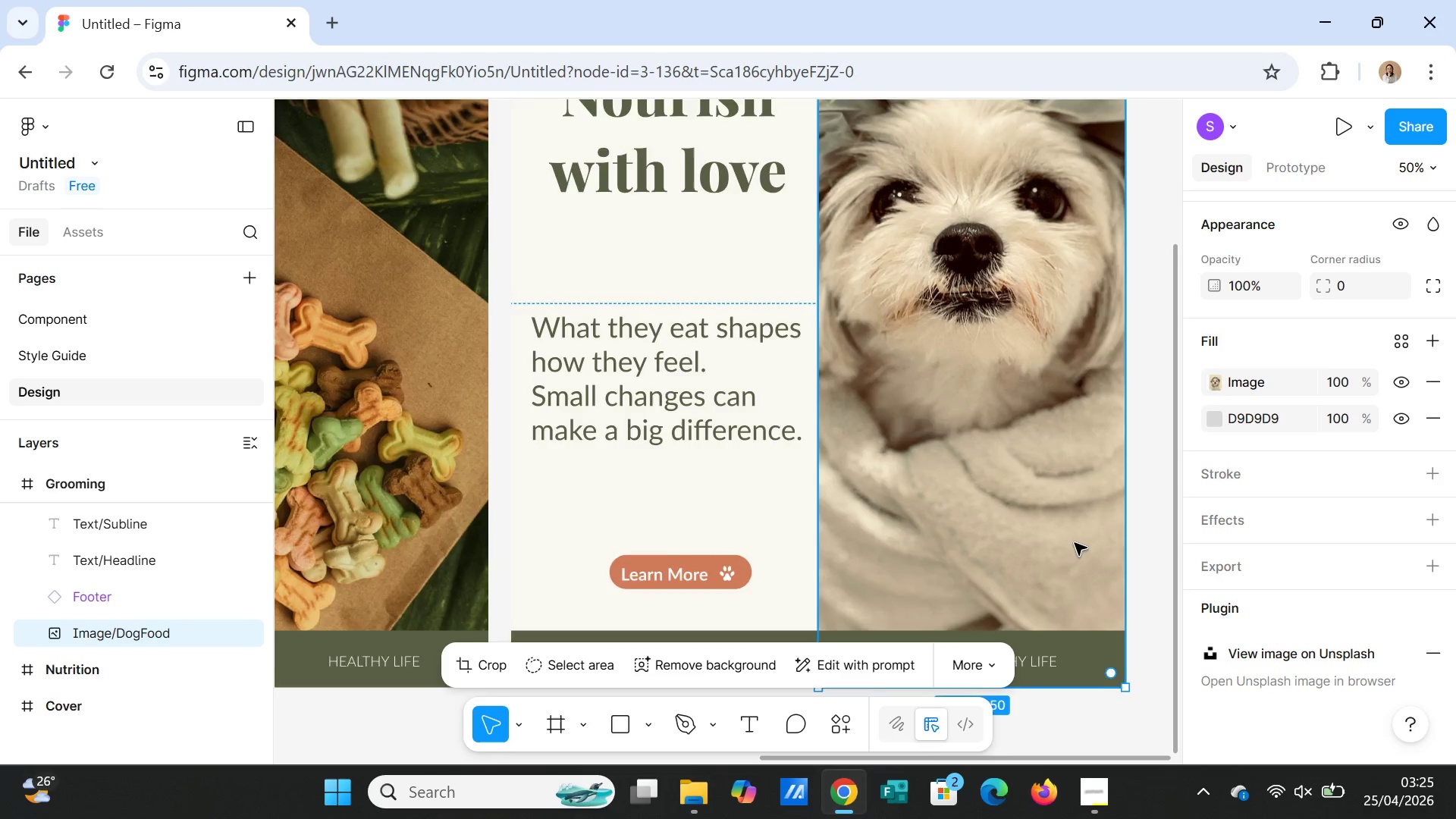 
scroll: coordinate [1075, 541], scroll_direction: up, amount: 8.0
 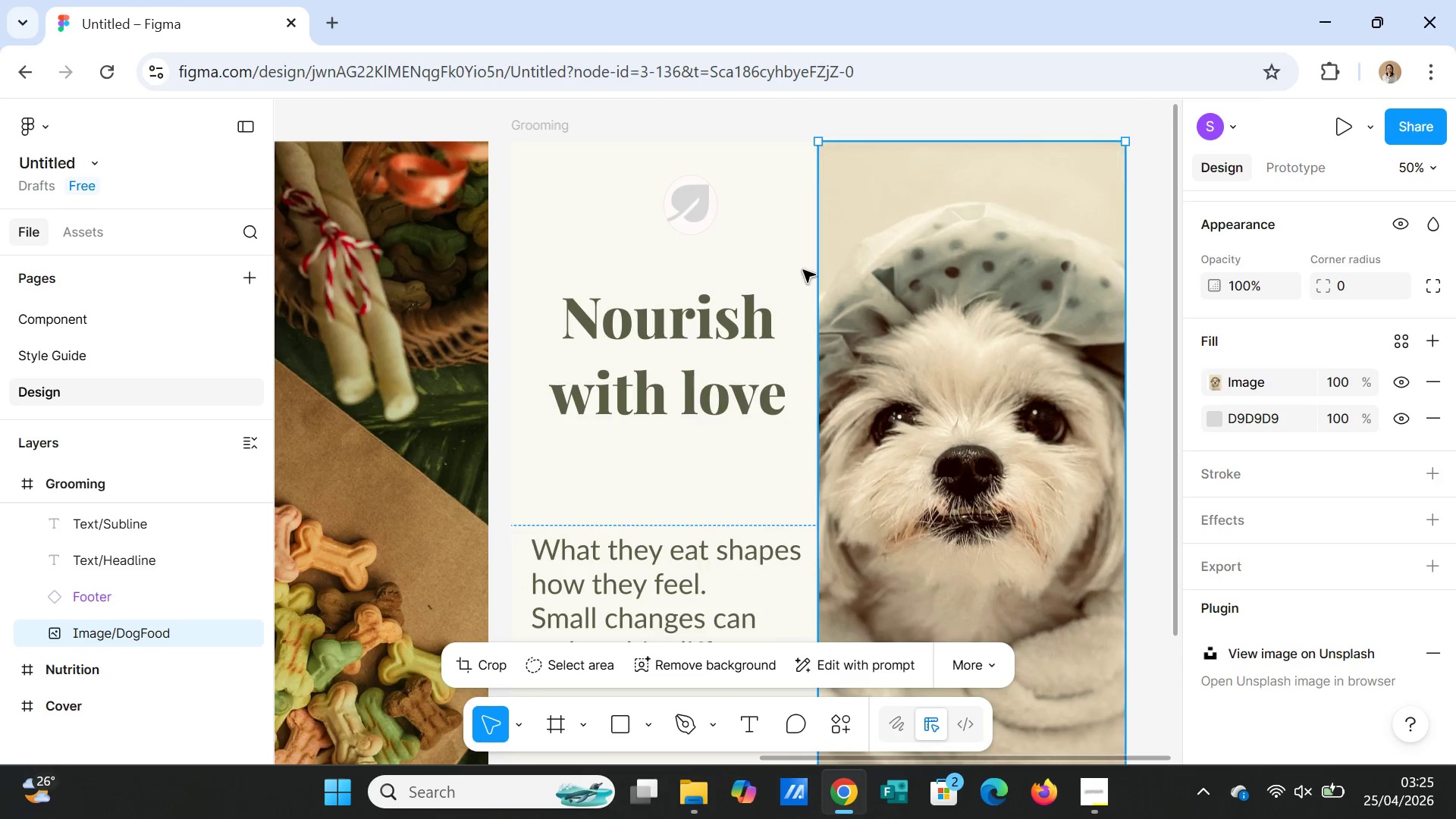 
left_click([783, 233])
 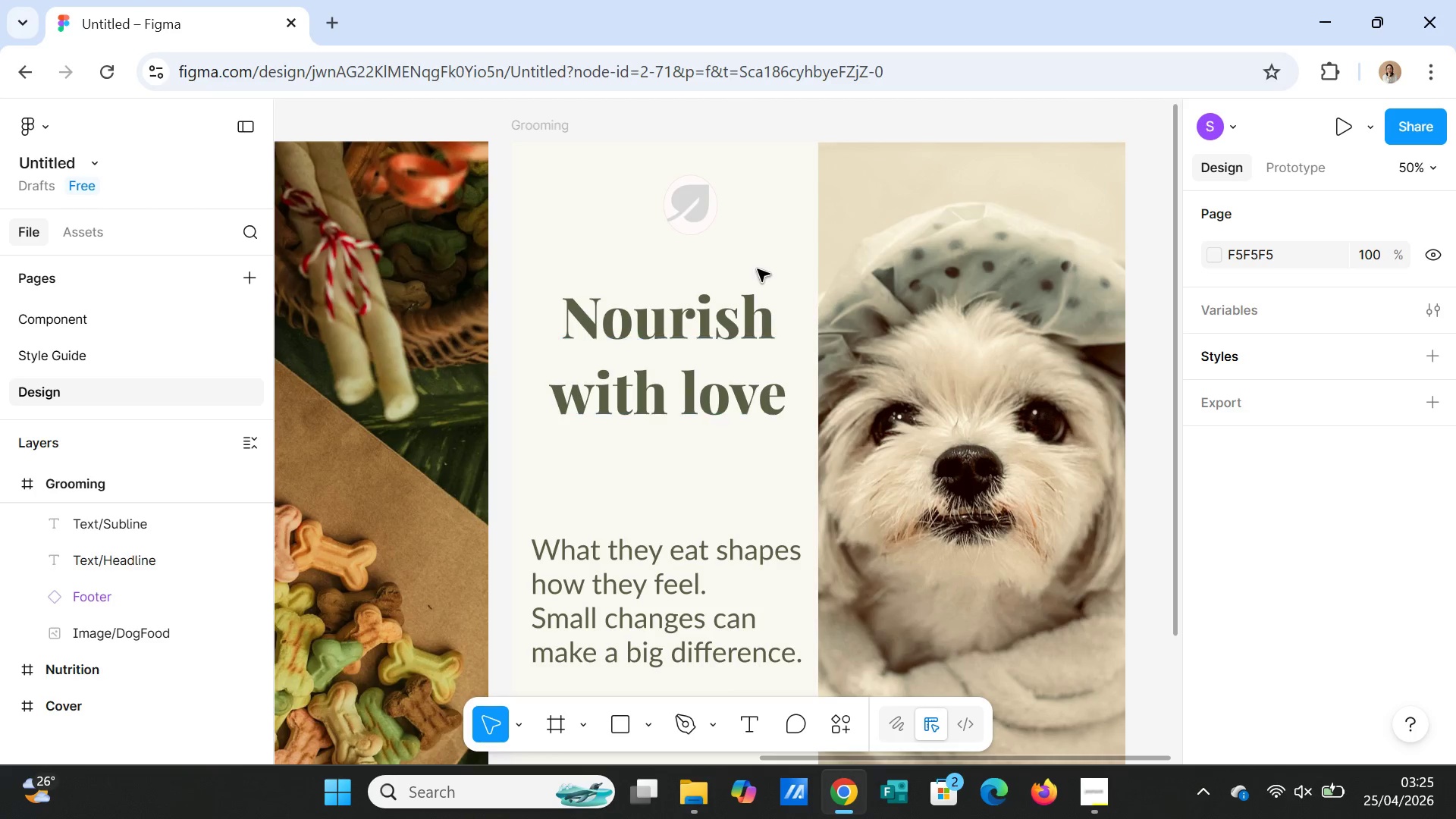 
wait(9.89)
 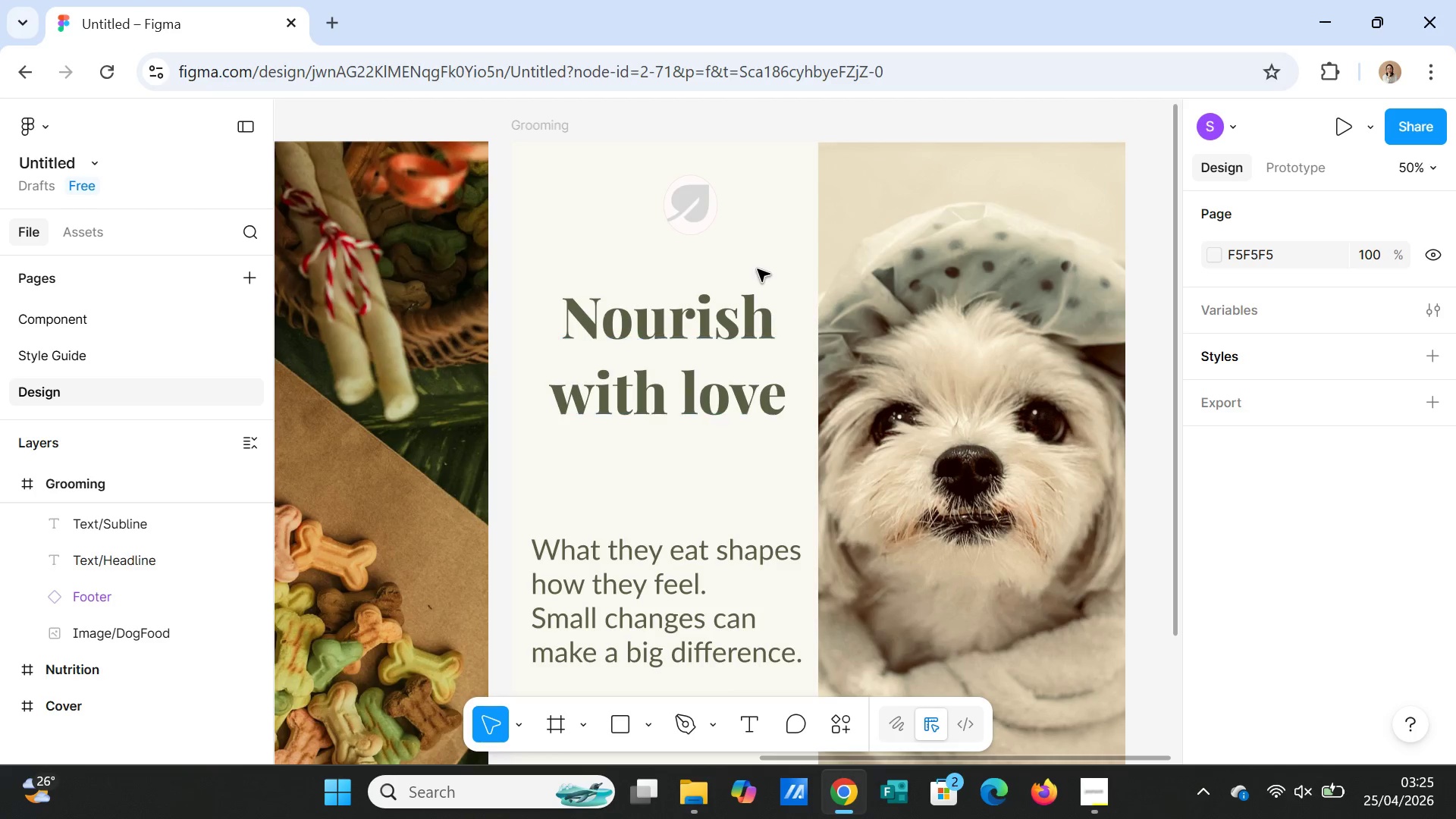 
left_click([683, 205])
 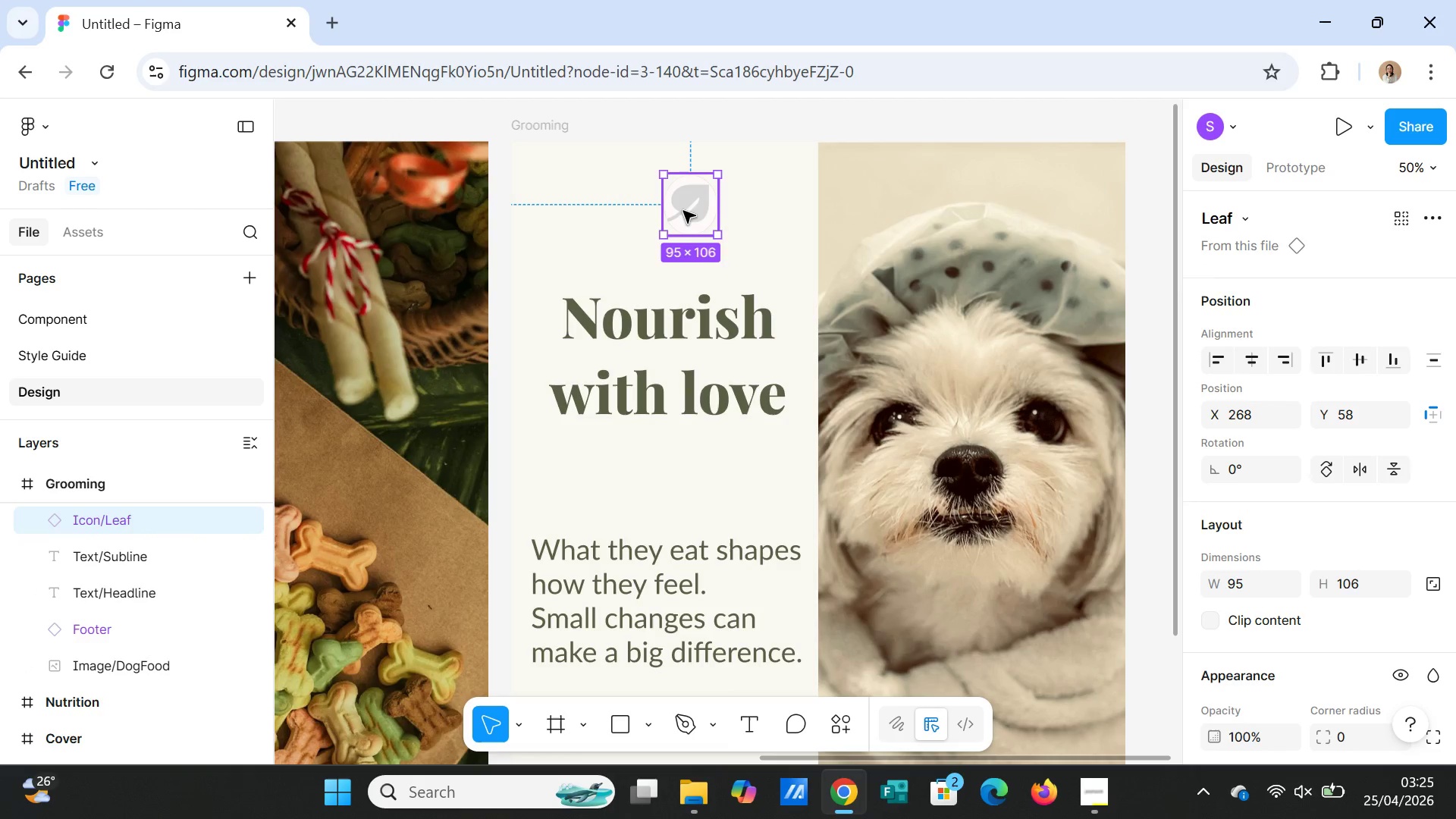 
key(Delete)
 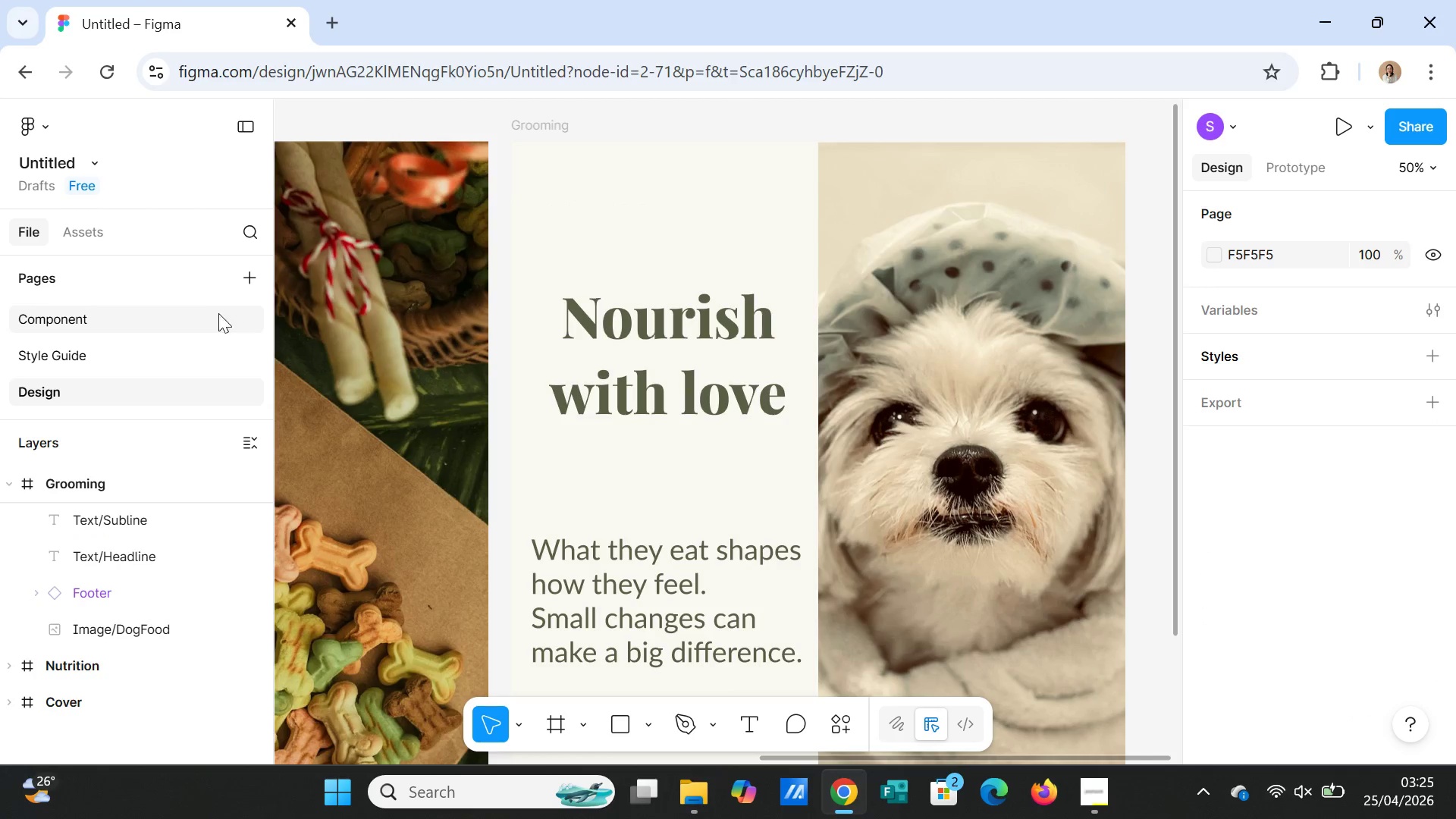 
left_click([140, 309])
 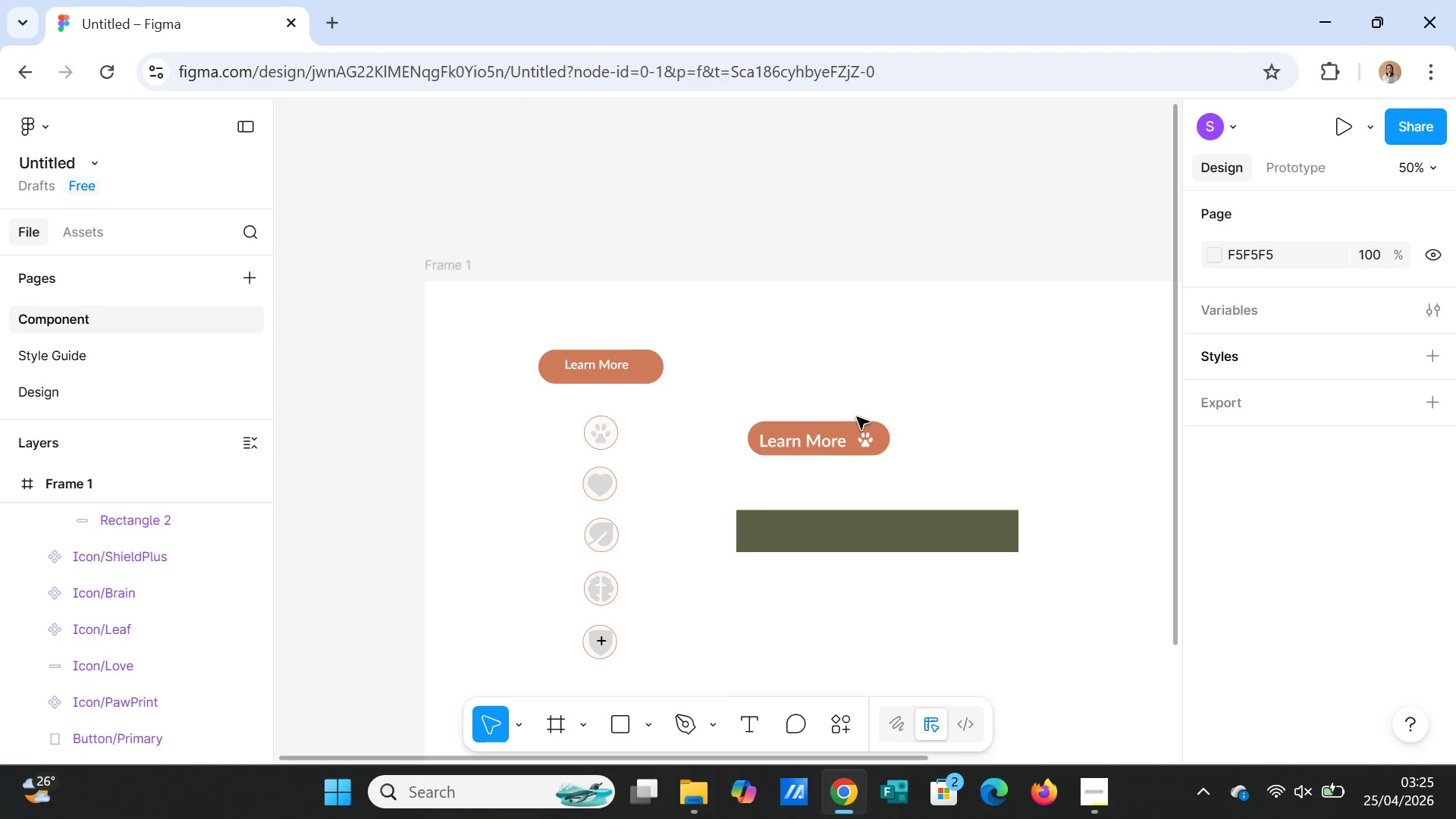 
scroll: coordinate [883, 460], scroll_direction: down, amount: 6.0
 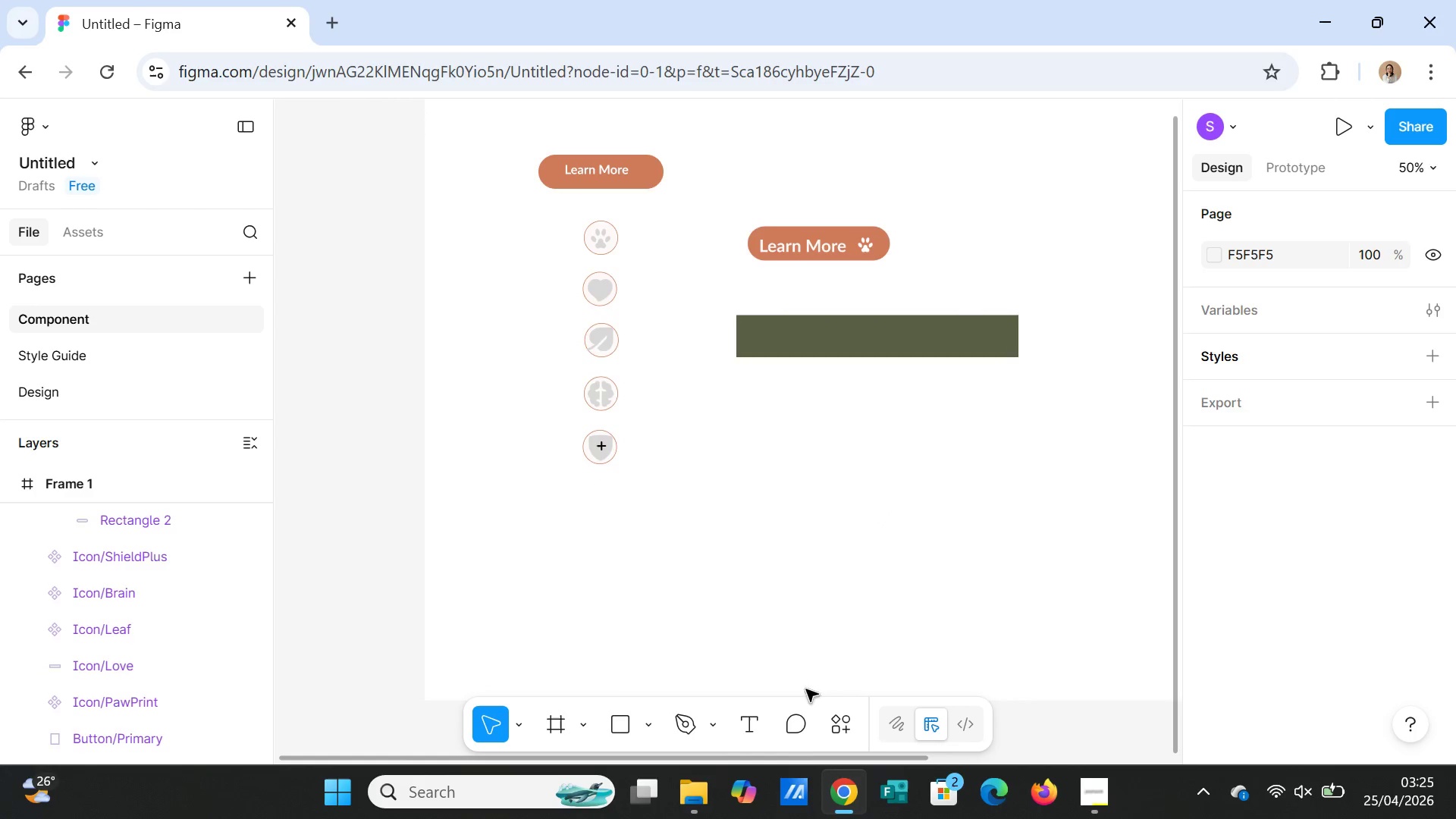 
mouse_move([674, 734])
 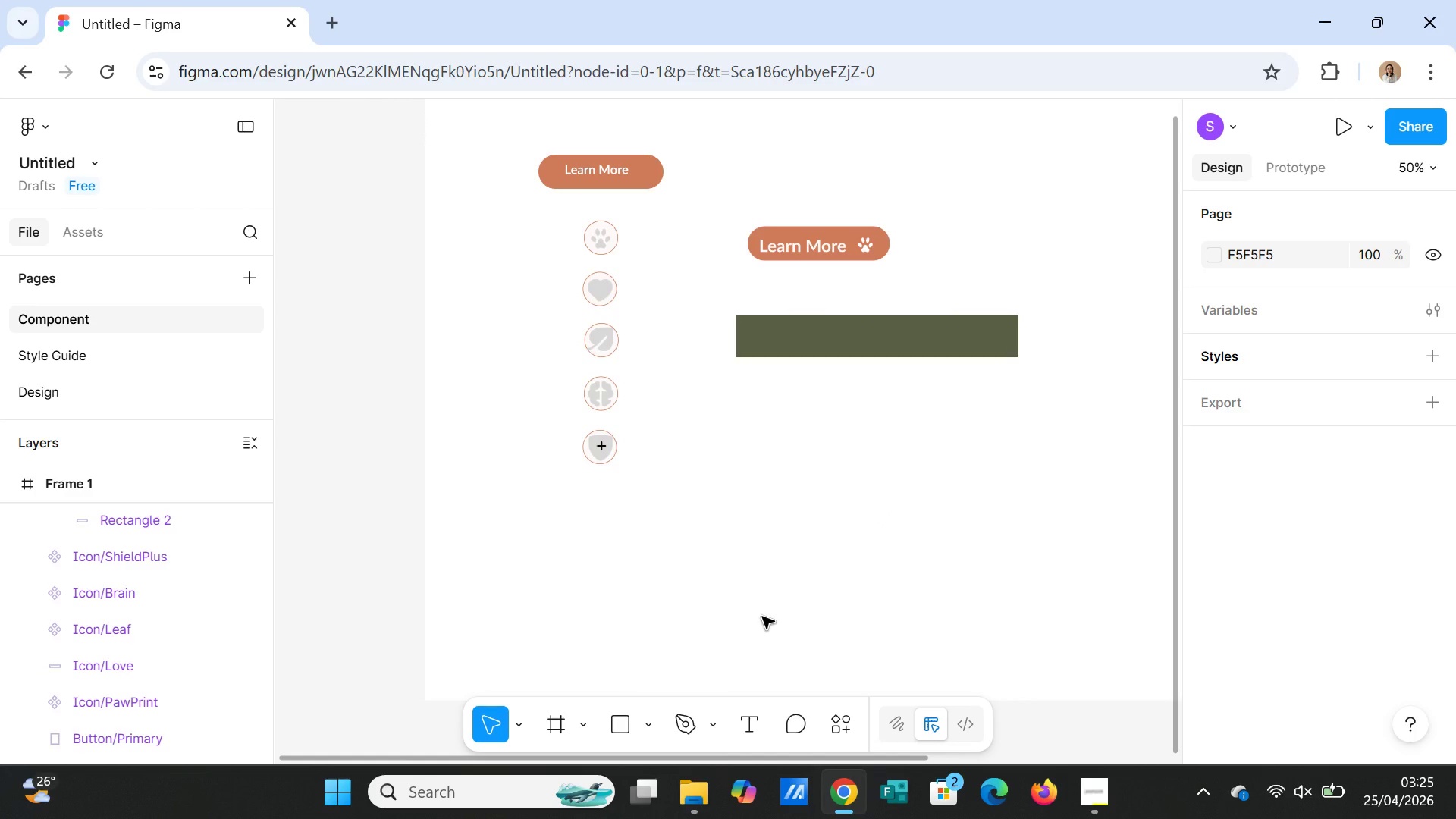 
key(R)
 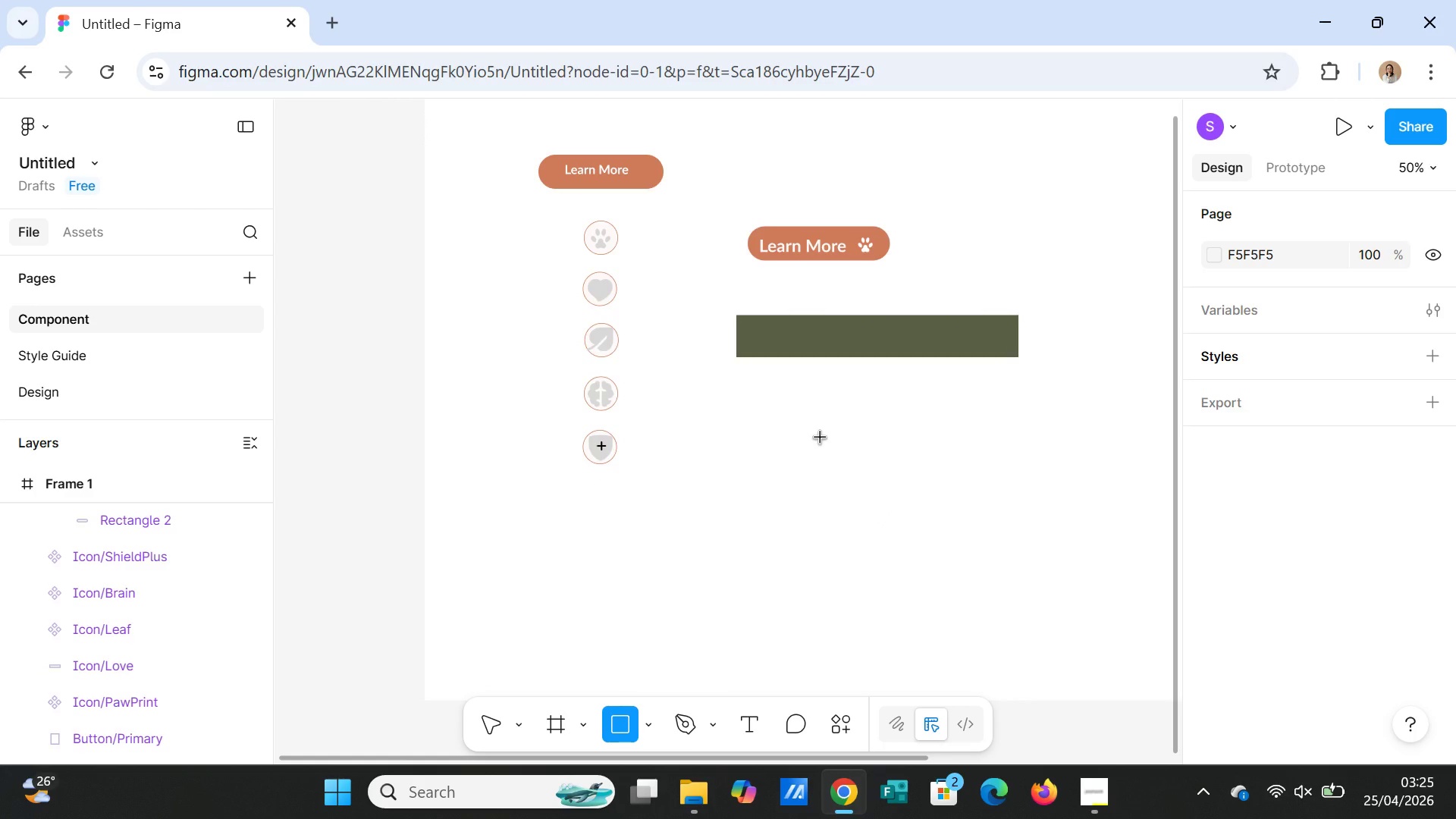 
wait(6.2)
 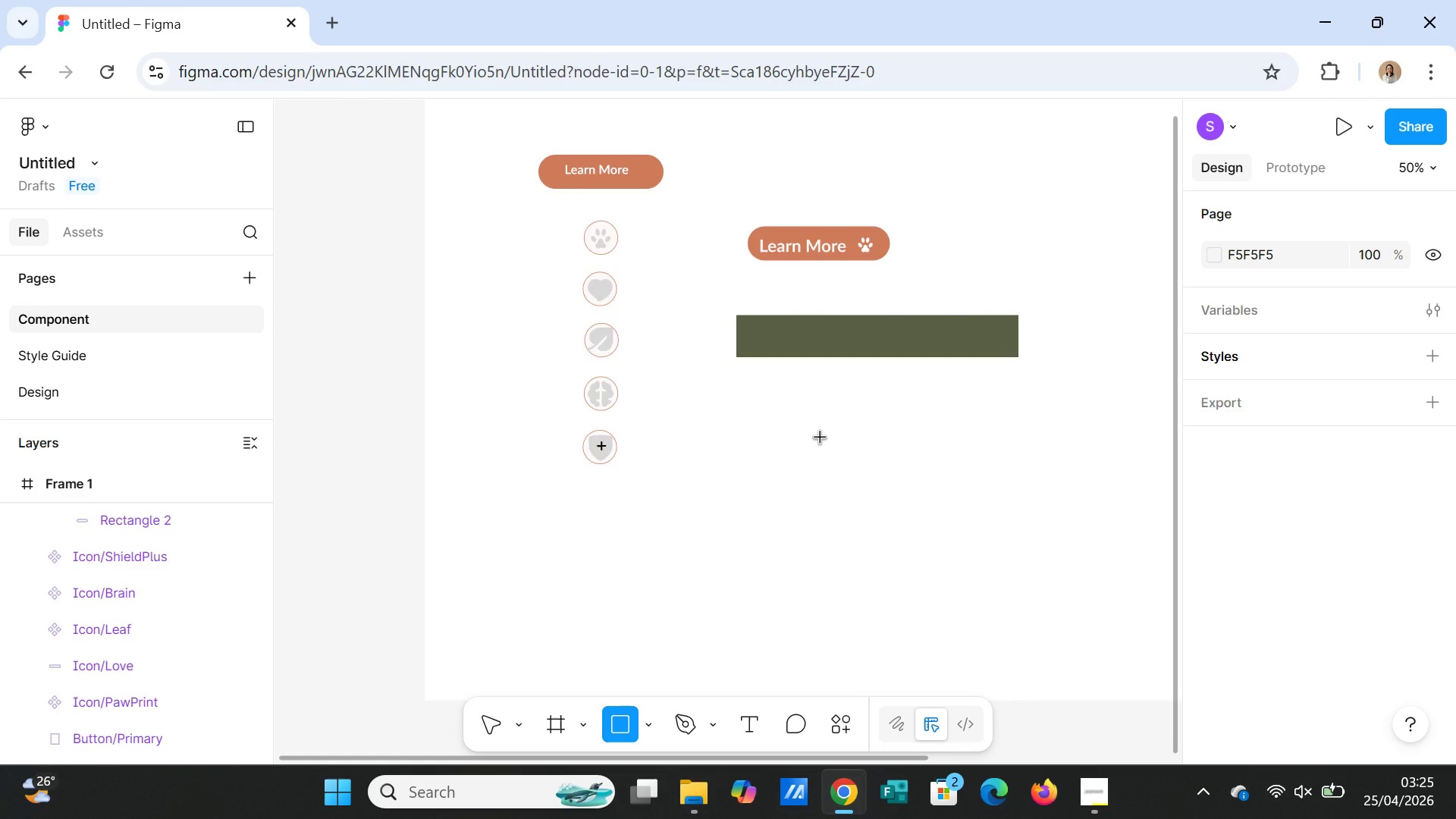 
key(C)
 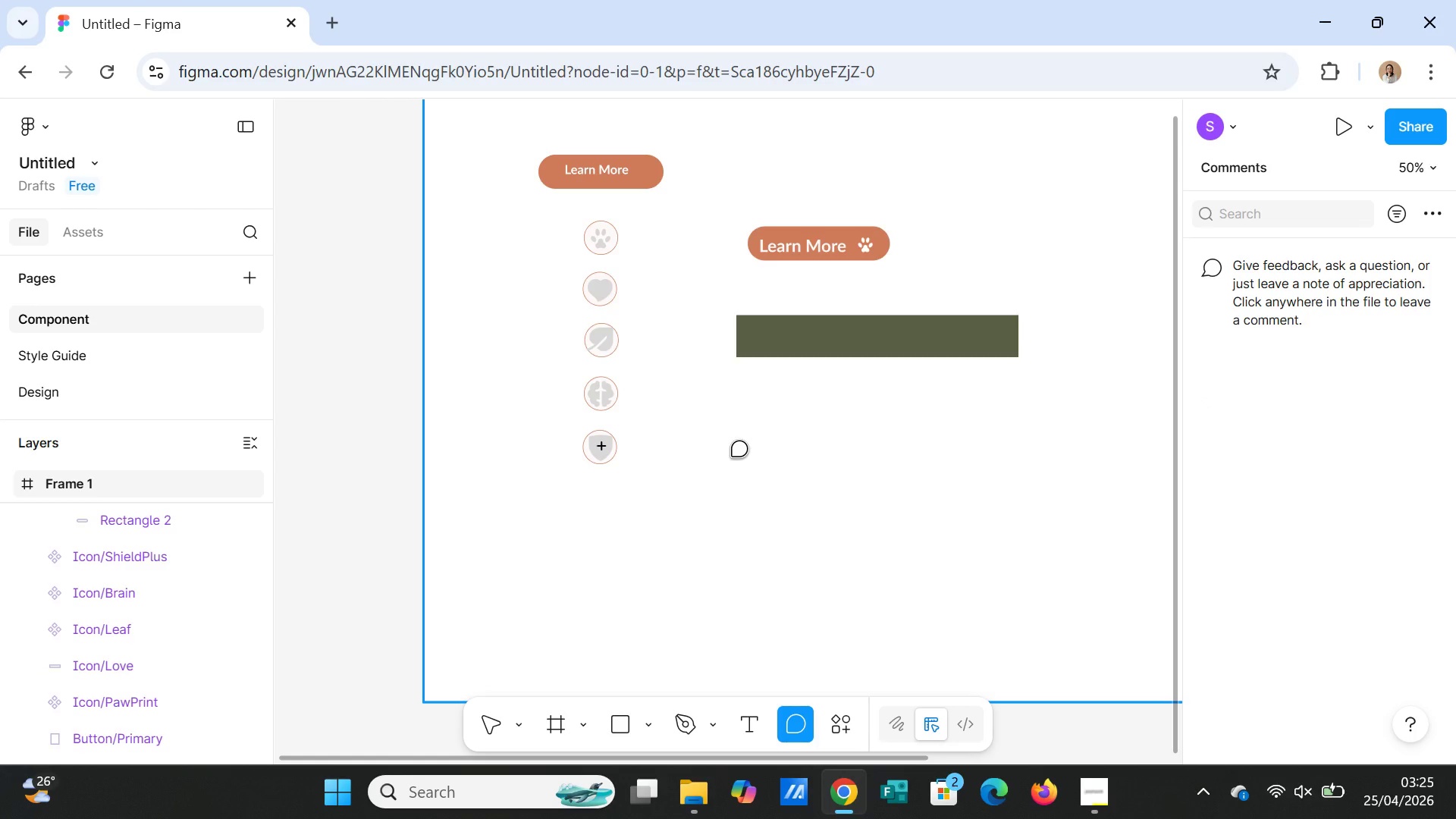 
key(O)
 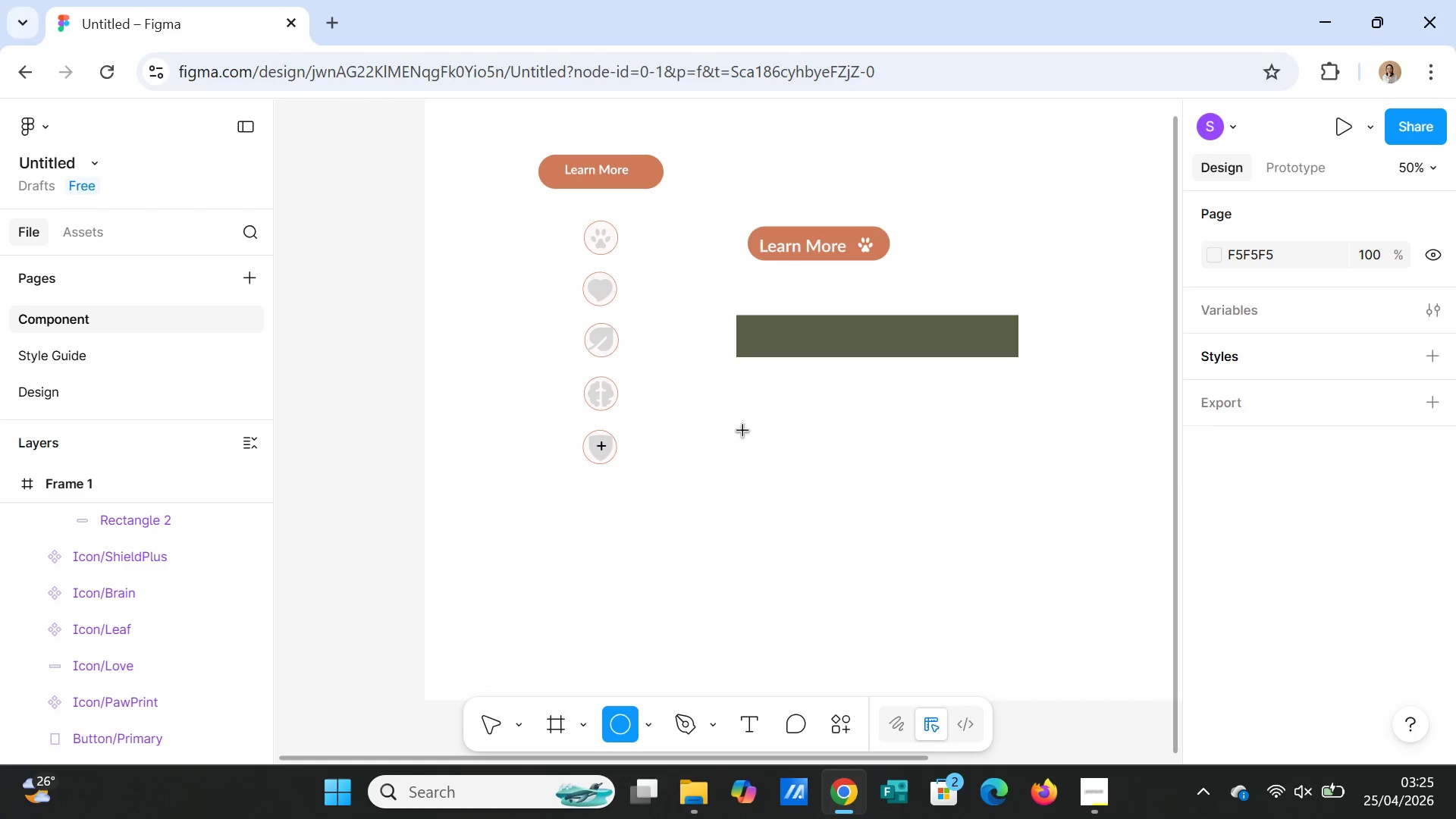 
left_click_drag(start_coordinate=[744, 425], to_coordinate=[668, 479])
 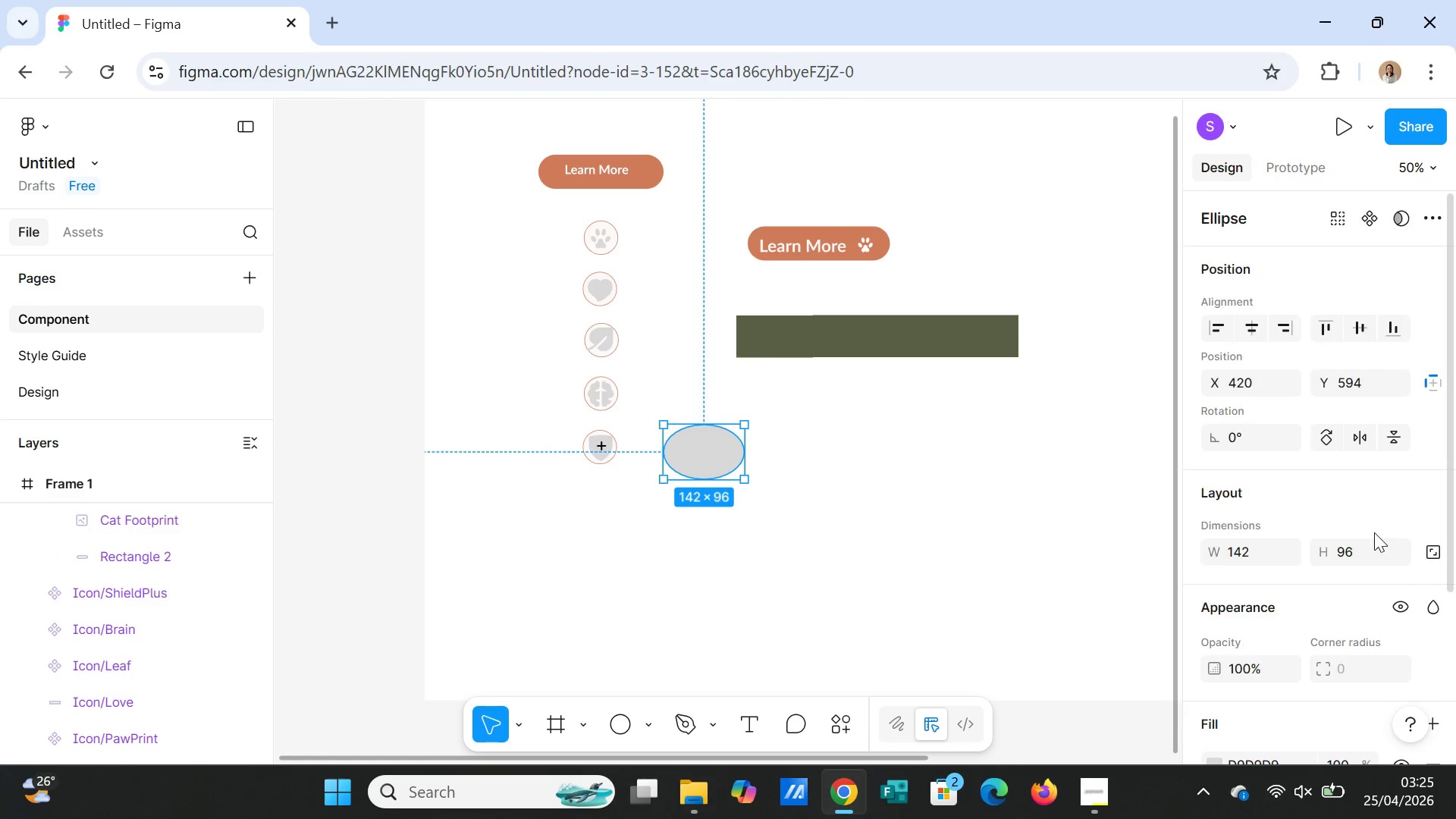 
scroll: coordinate [1297, 516], scroll_direction: down, amount: 5.0
 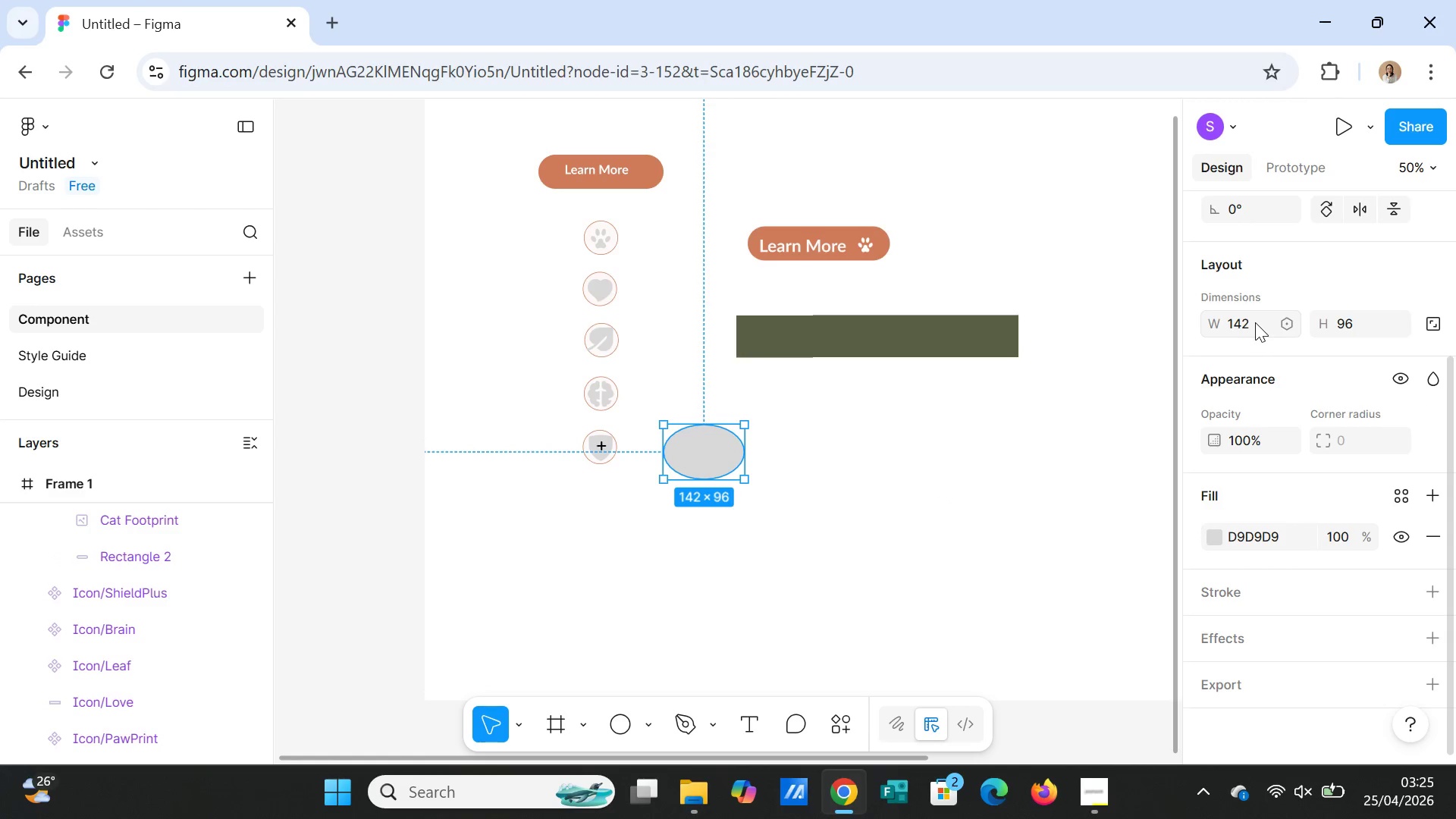 
left_click([1255, 322])
 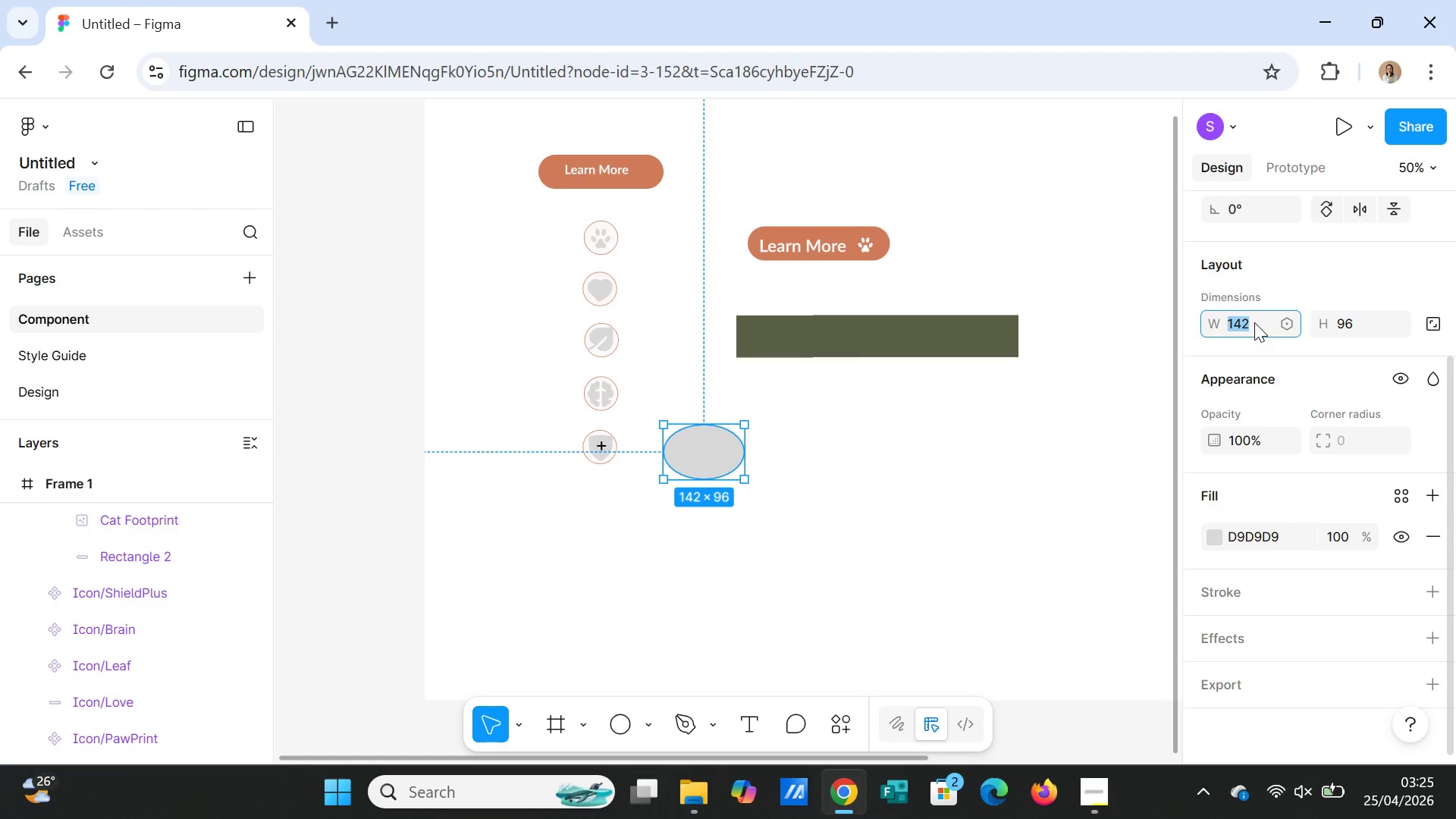 
key(6)
 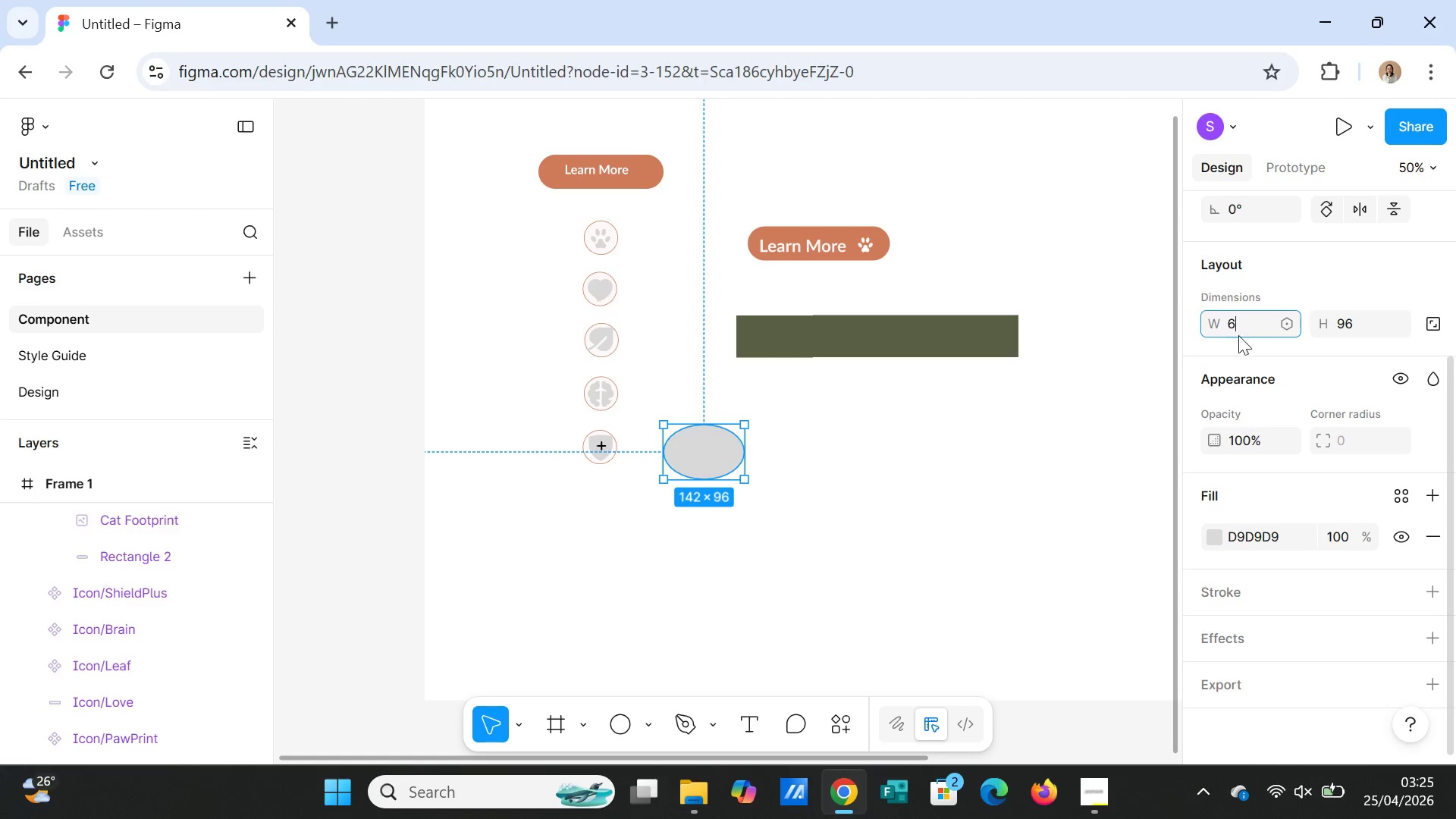 
key(0)
 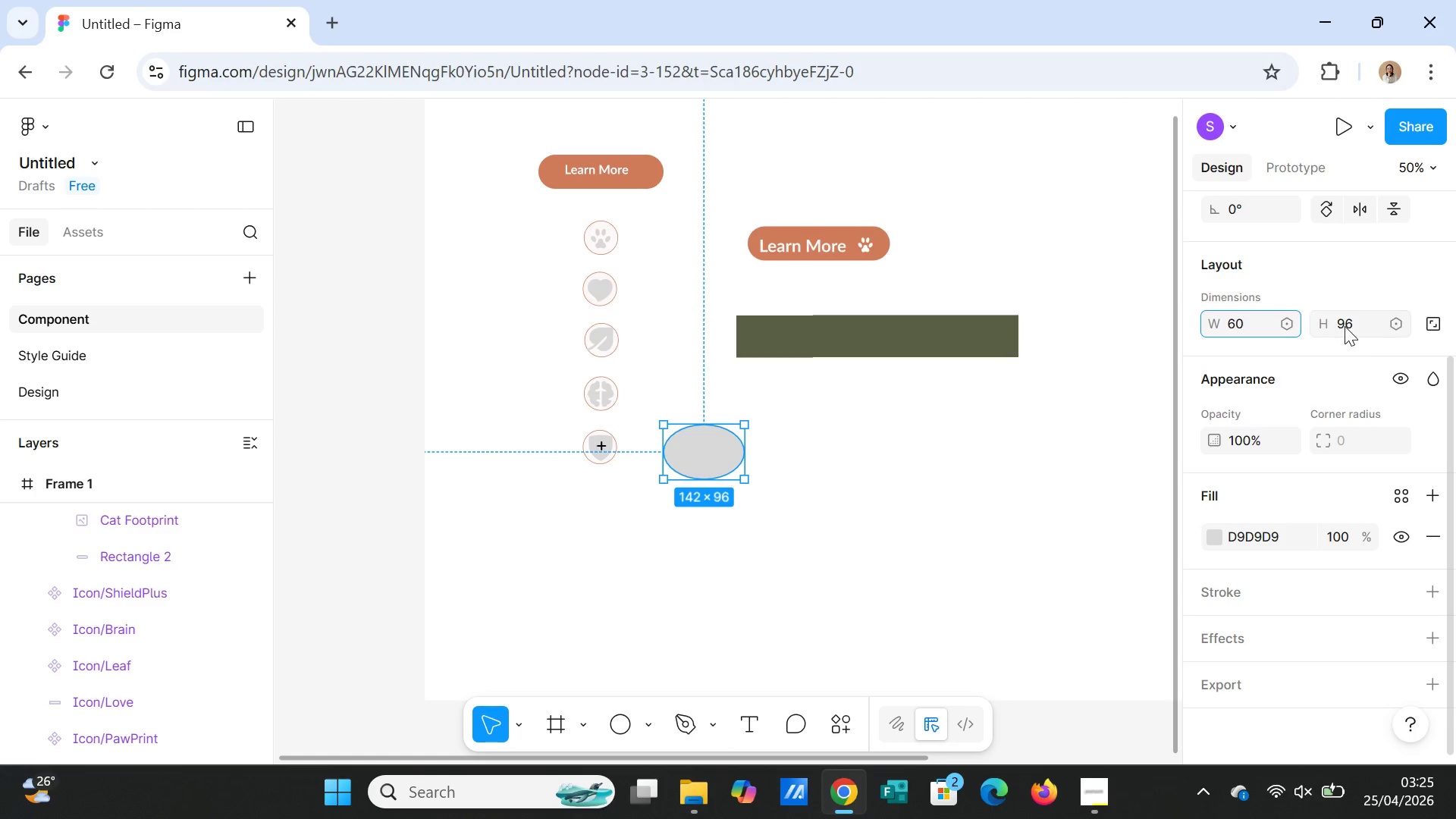 
left_click([1345, 326])
 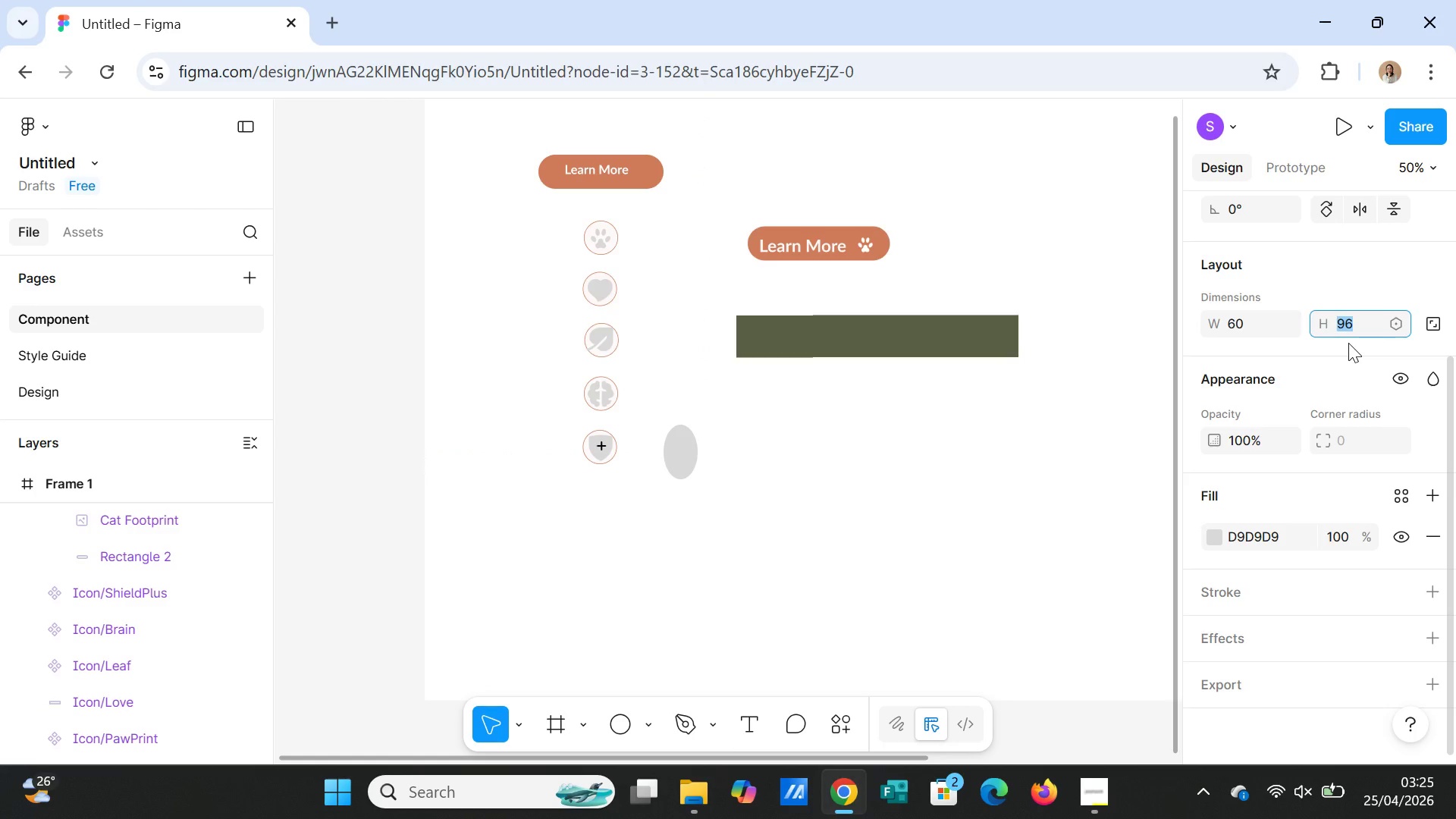 
type(60)
 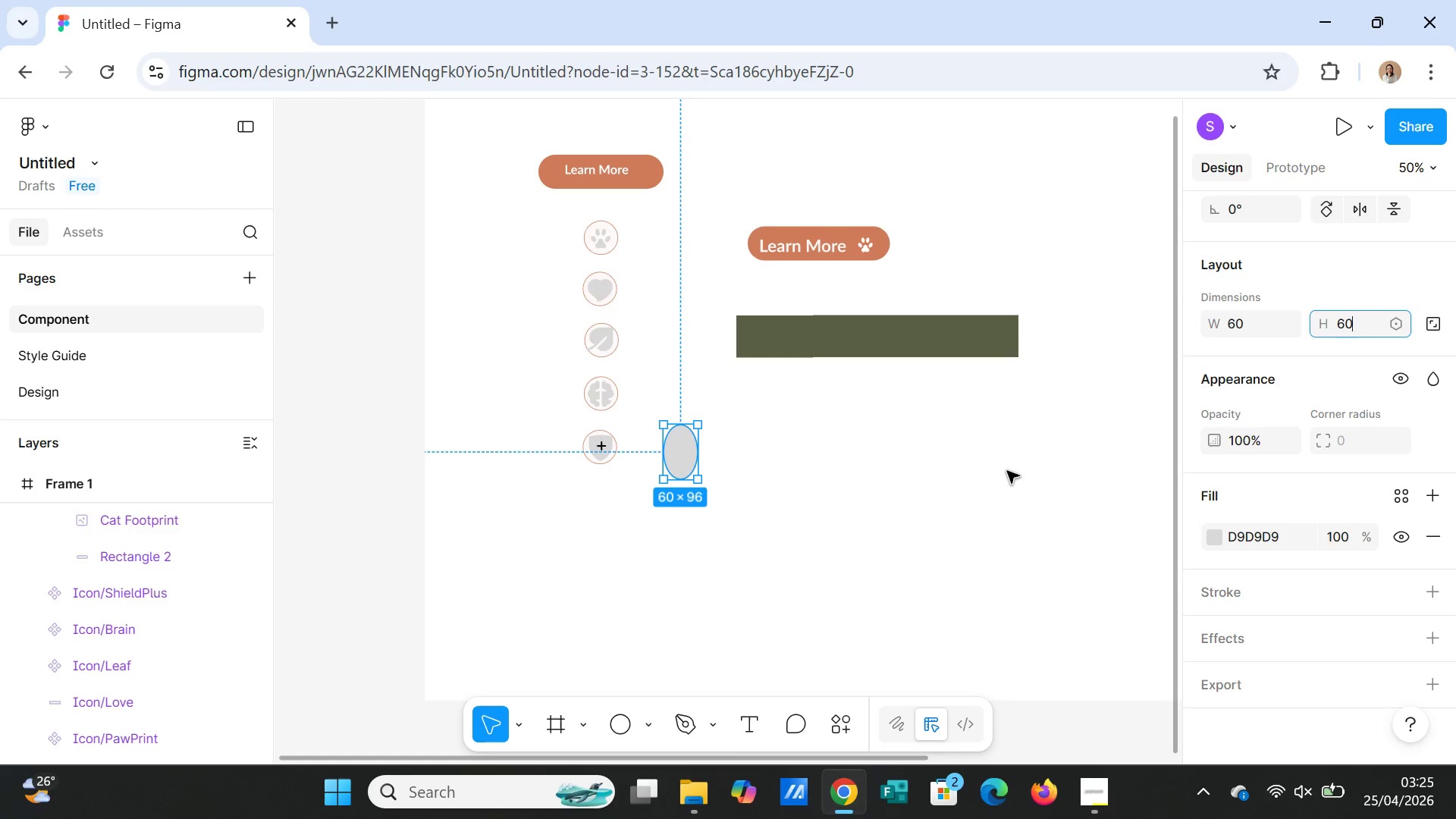 
left_click([1002, 471])
 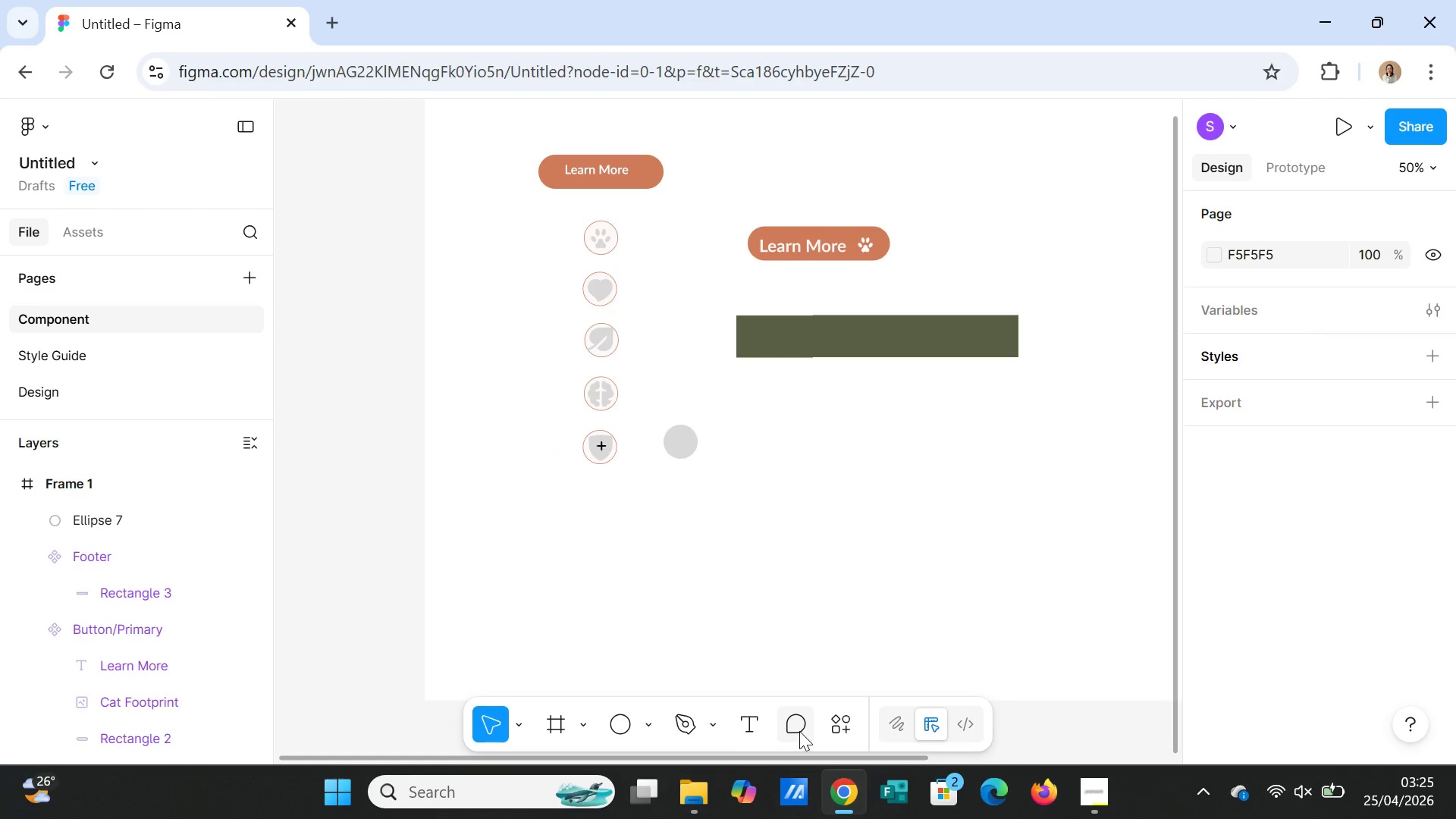 
left_click([834, 723])
 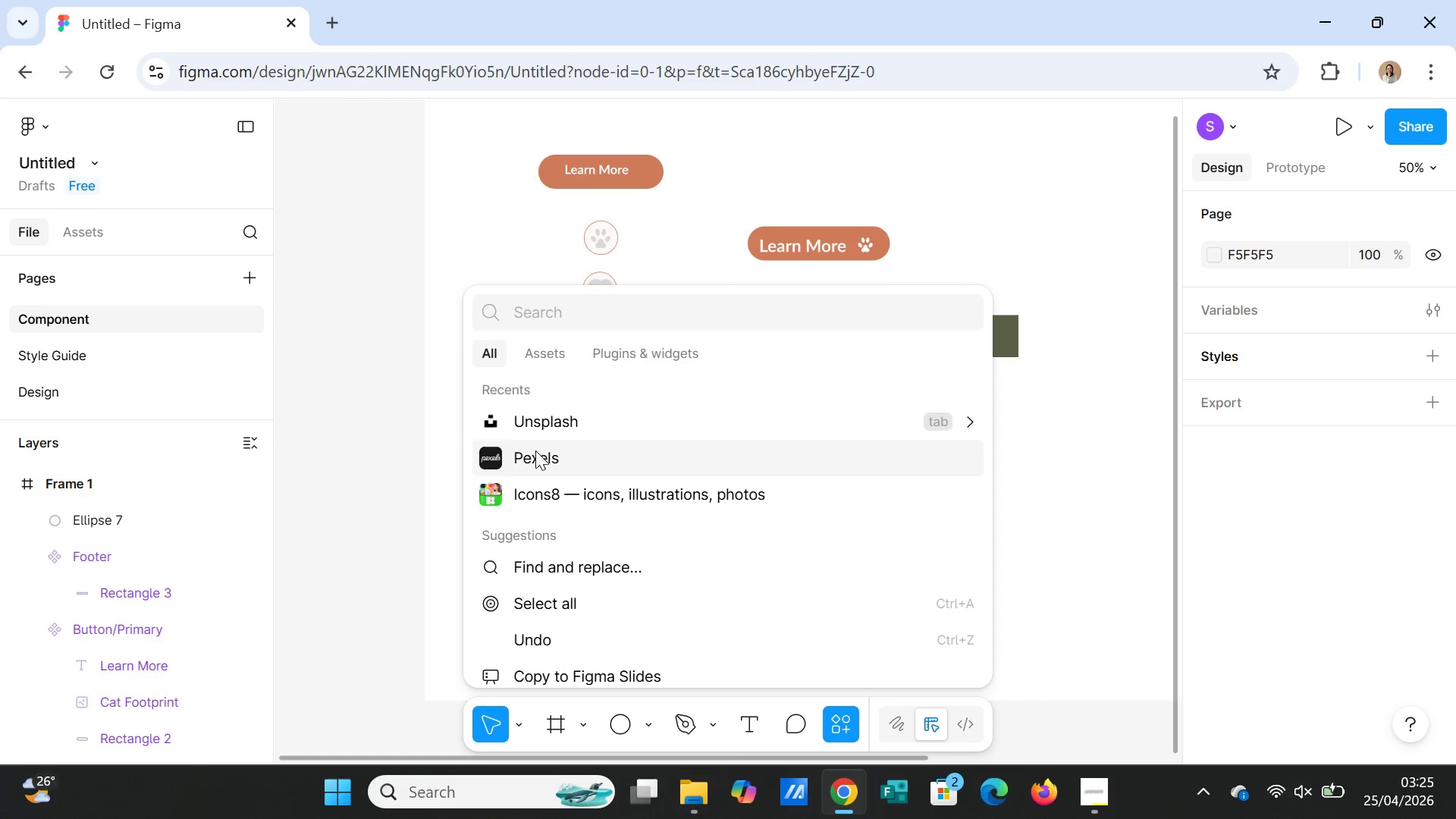 
left_click([535, 489])
 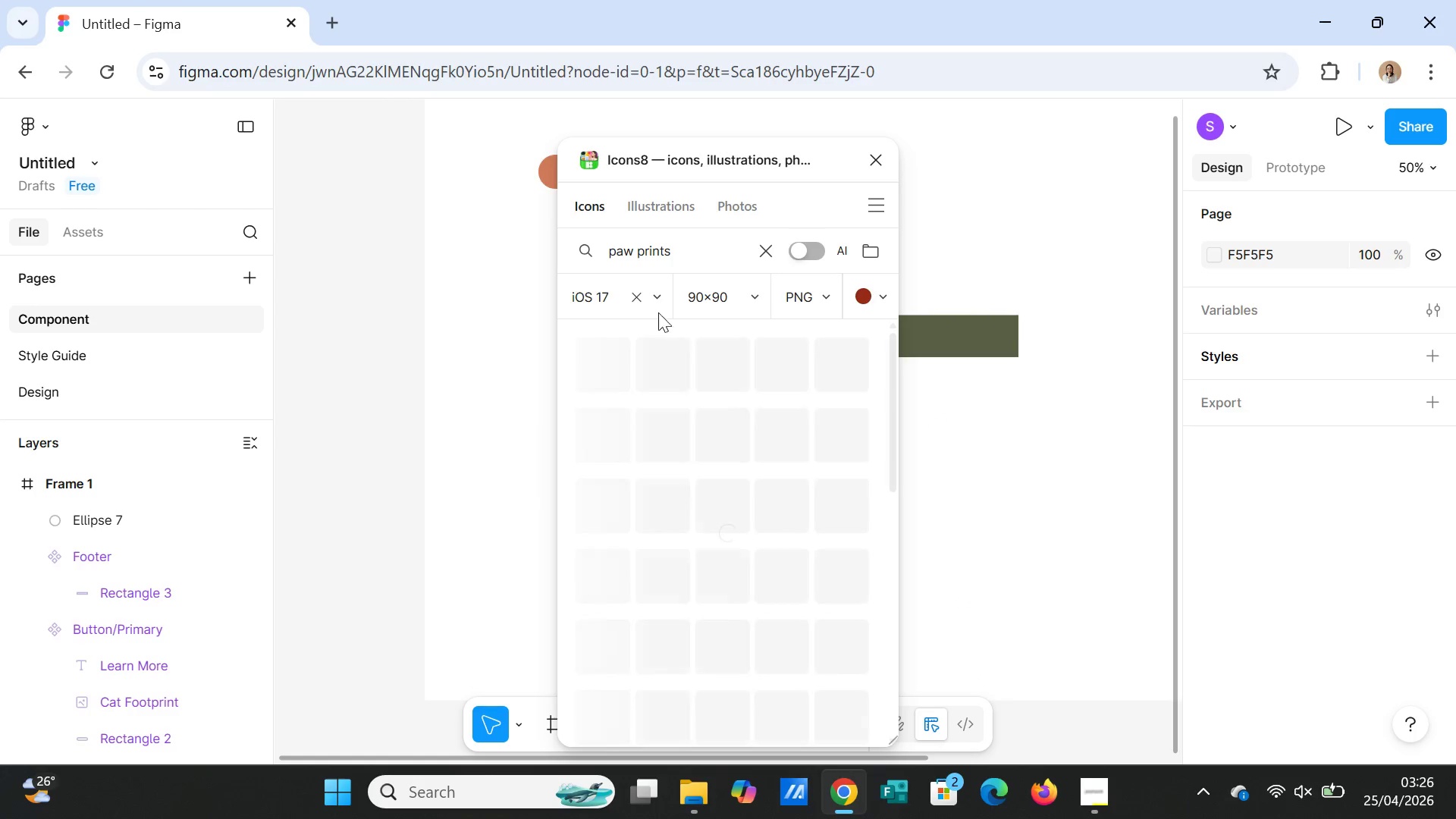 
left_click_drag(start_coordinate=[672, 249], to_coordinate=[606, 249])
 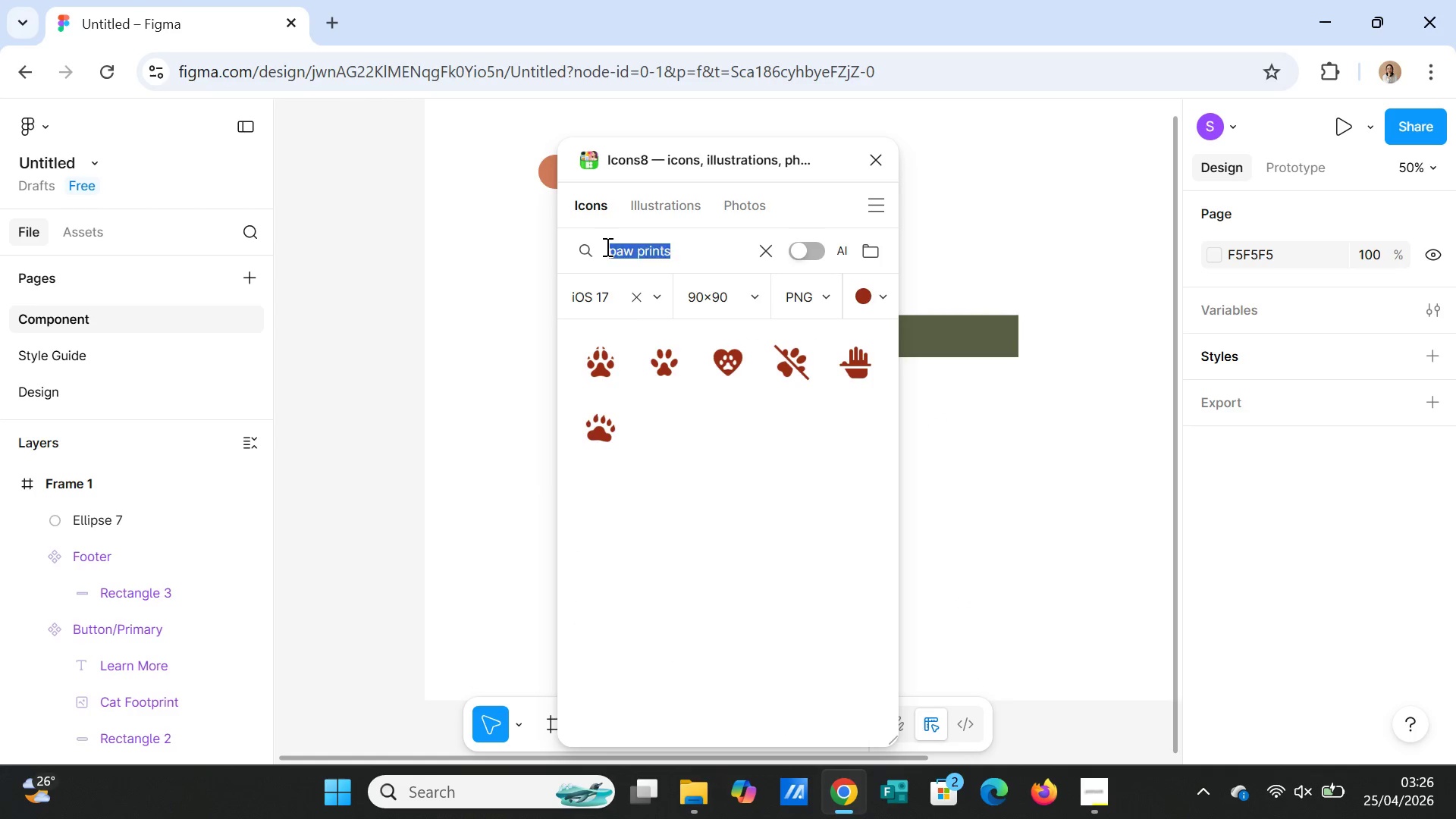 
type(drop)
 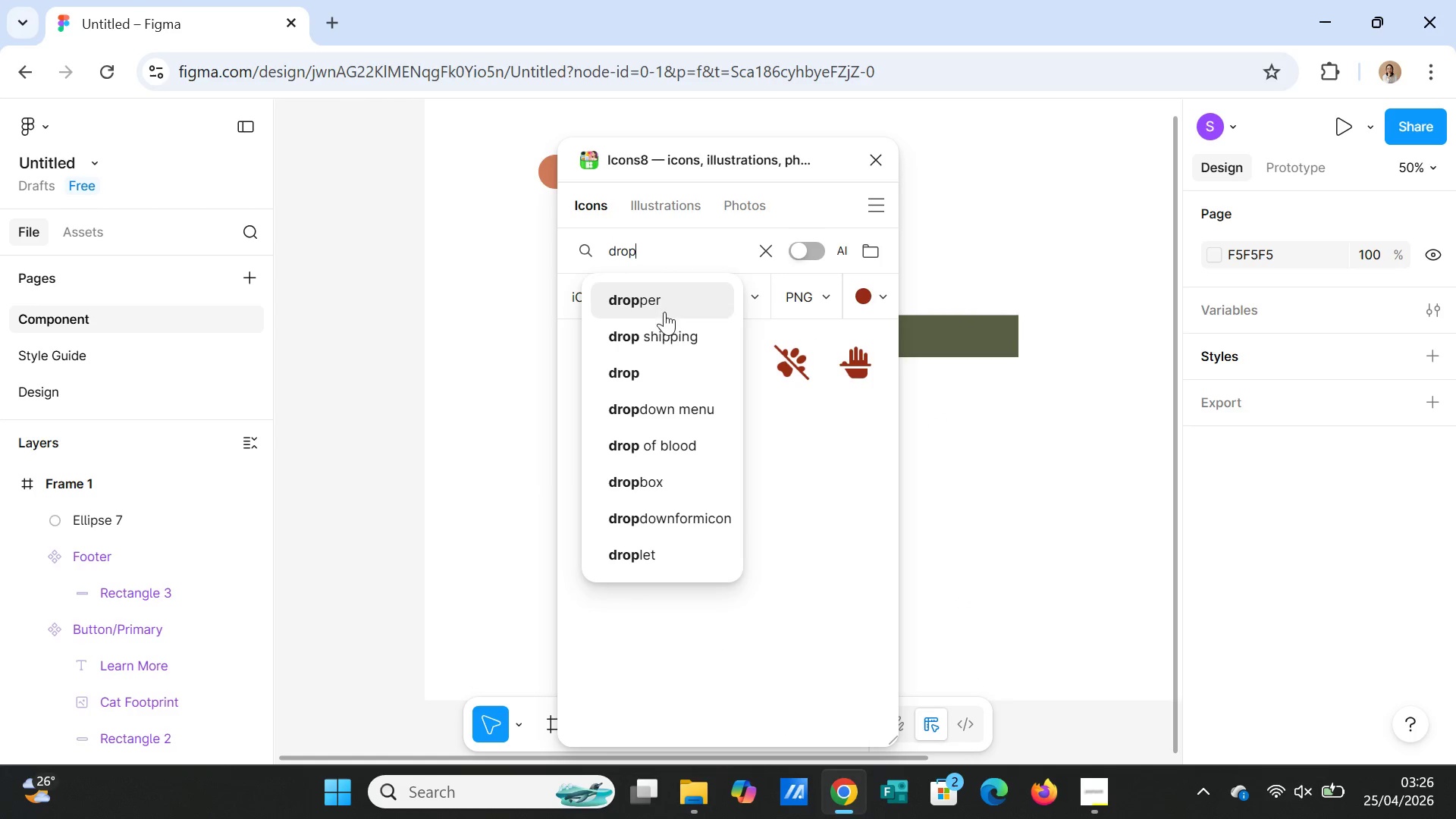 
left_click([671, 380])
 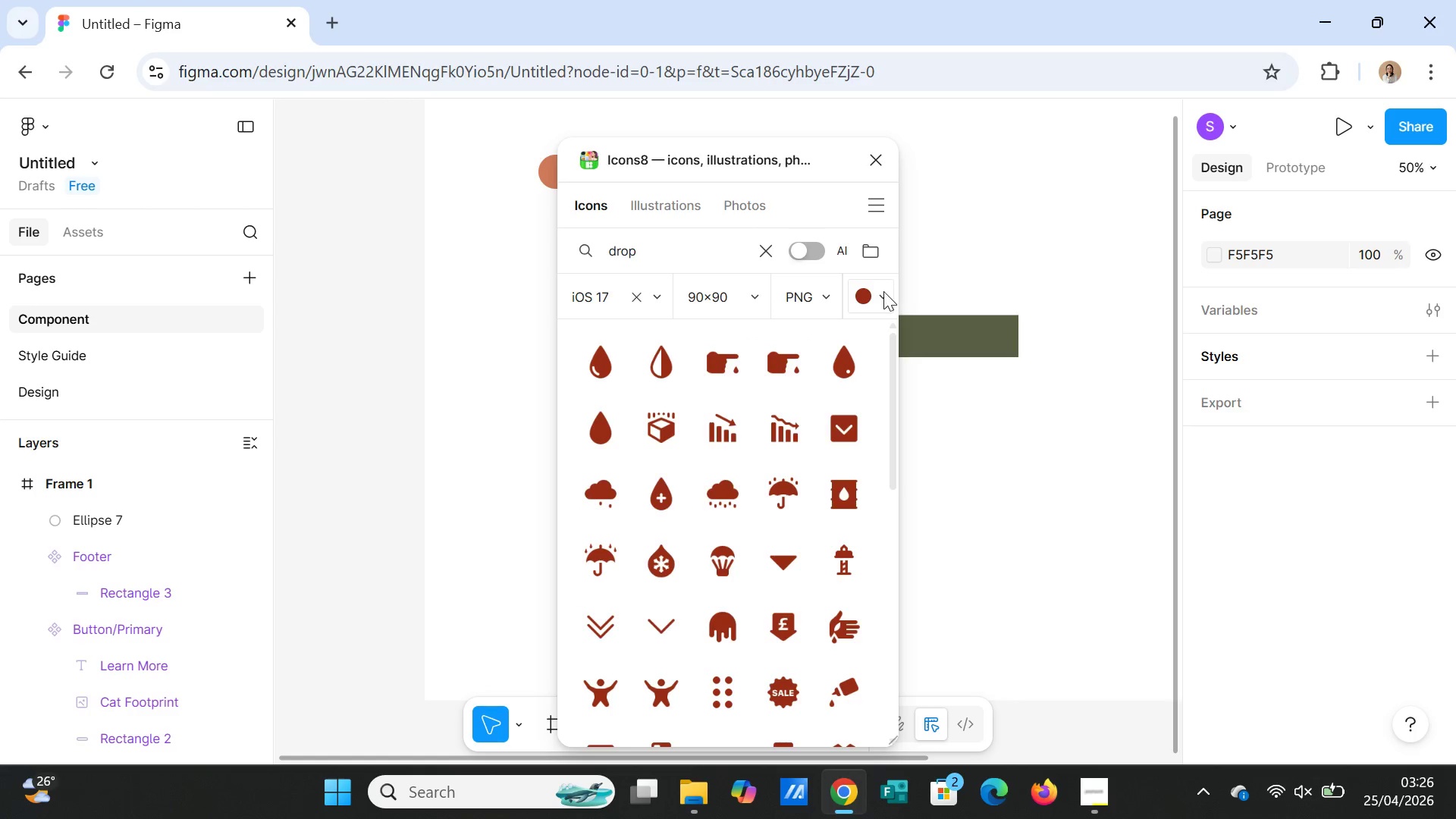 
left_click([881, 294])
 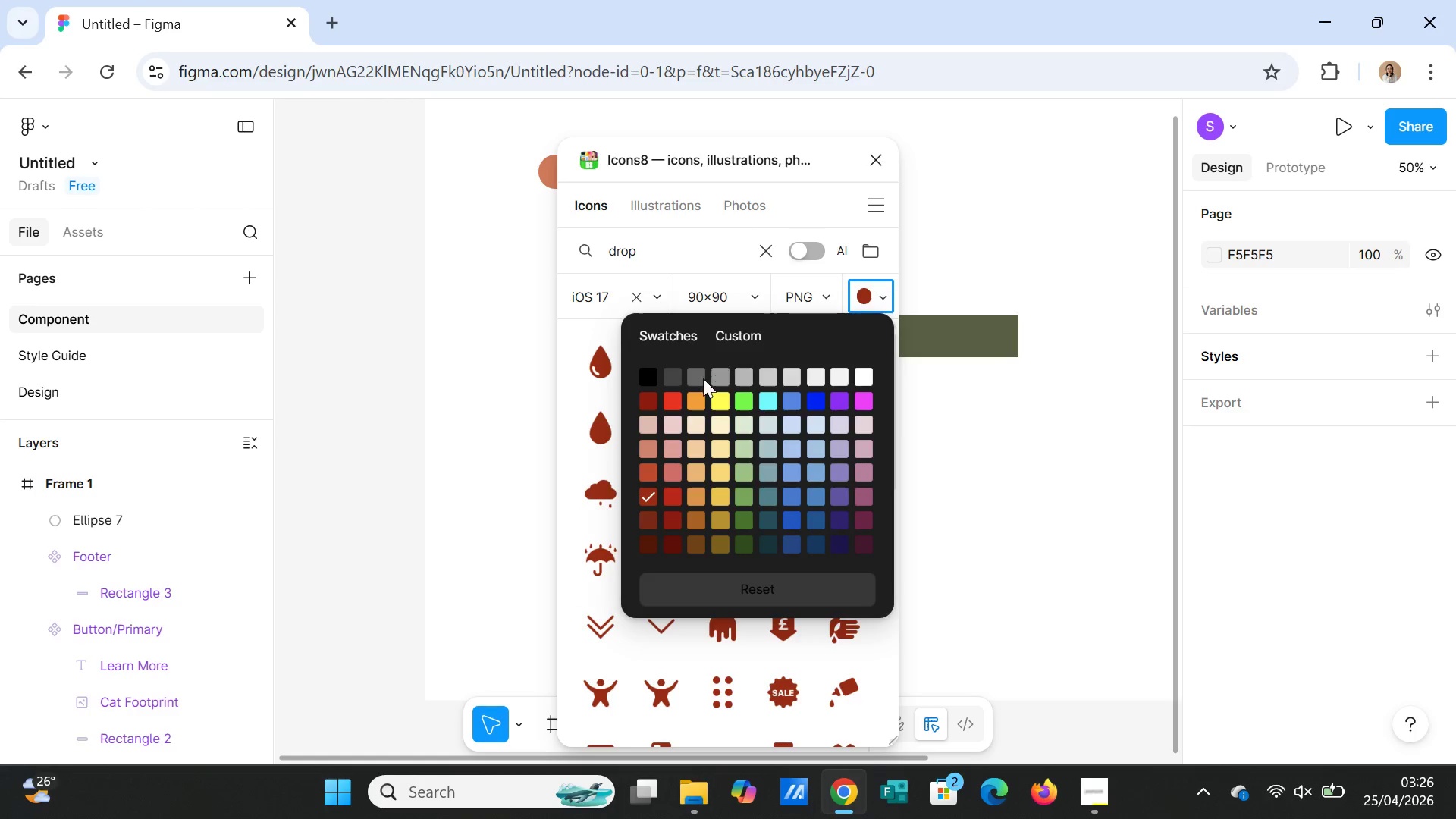 
left_click([698, 372])
 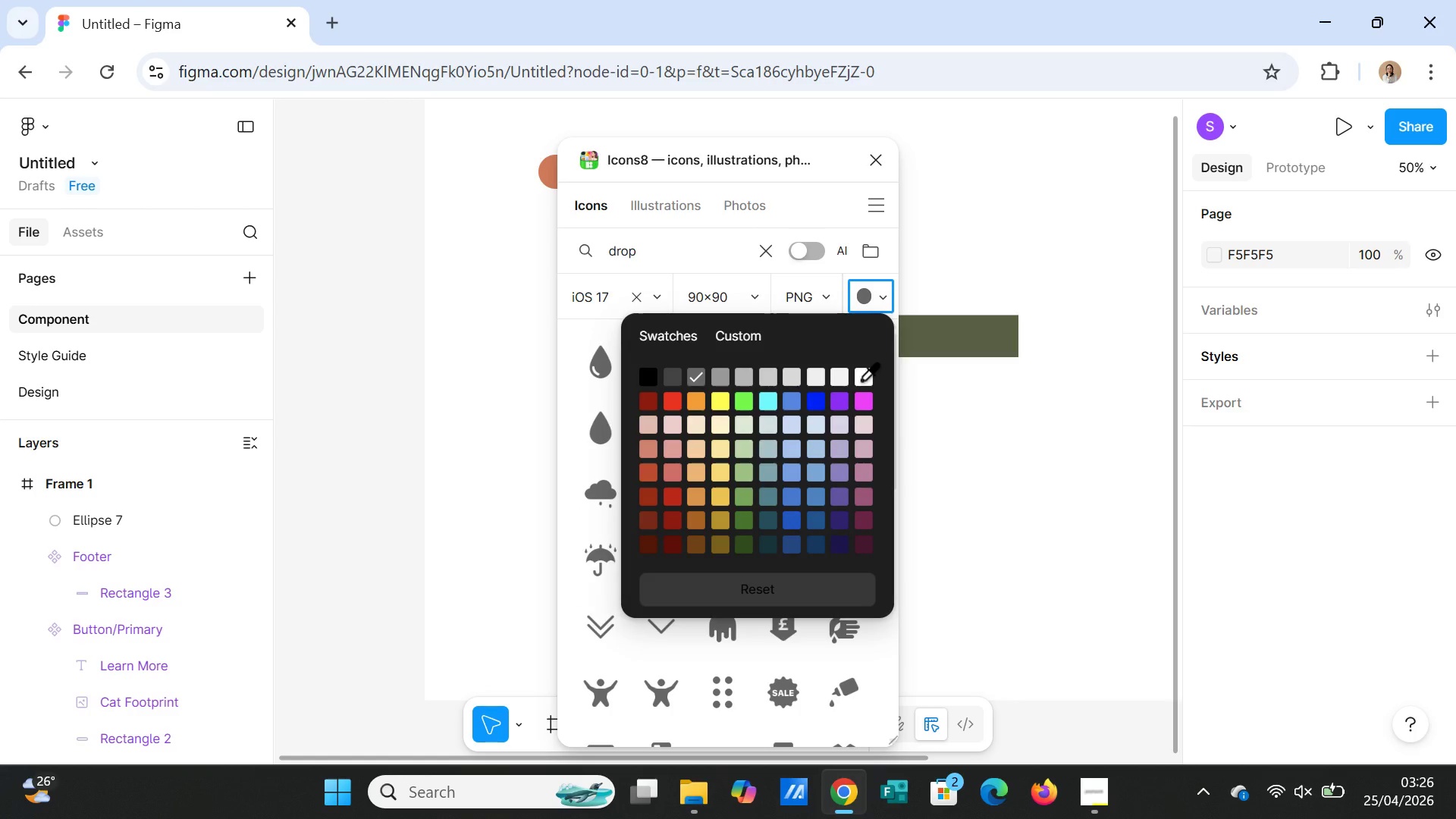 
wait(5.34)
 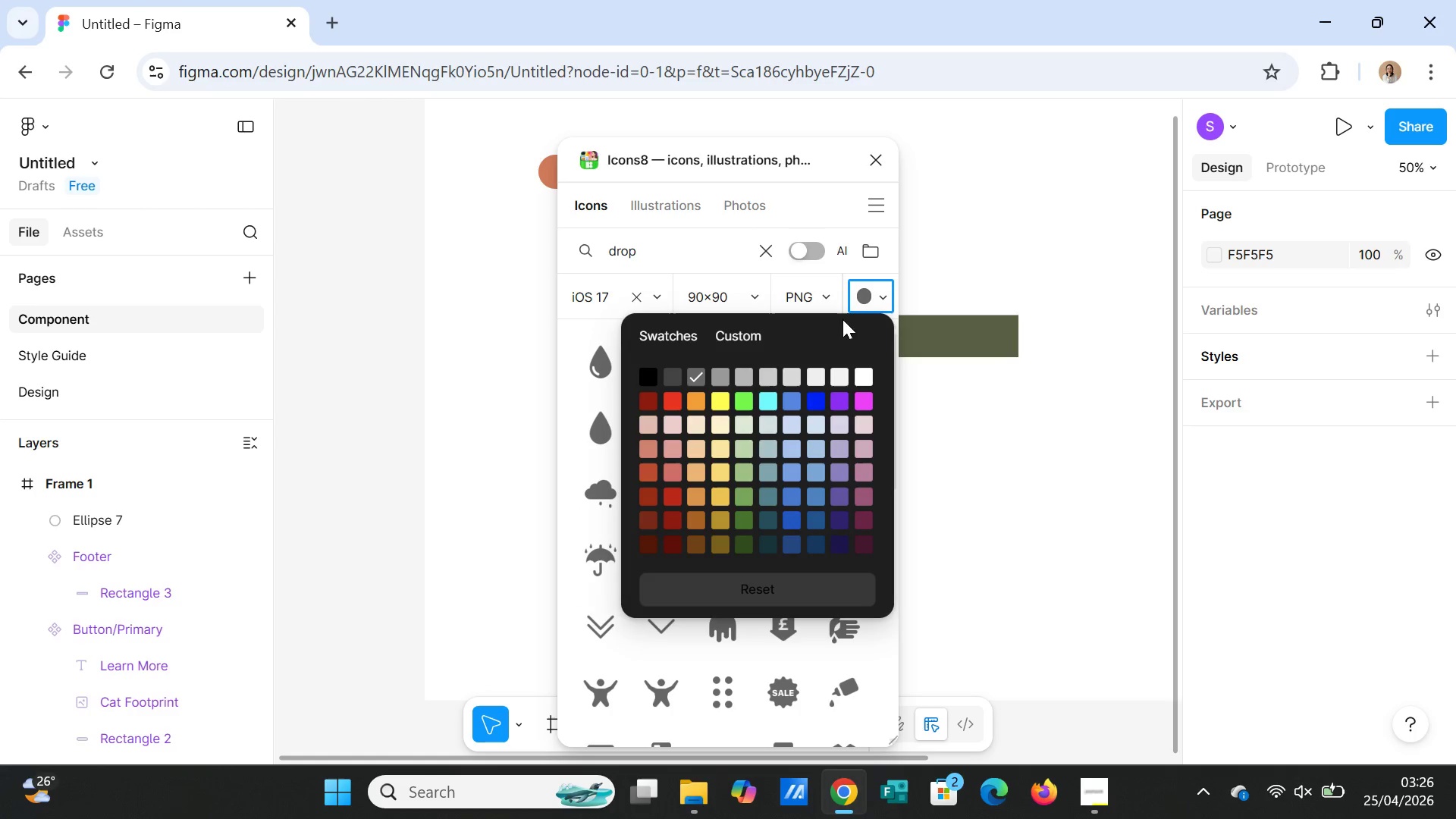 
left_click([861, 379])
 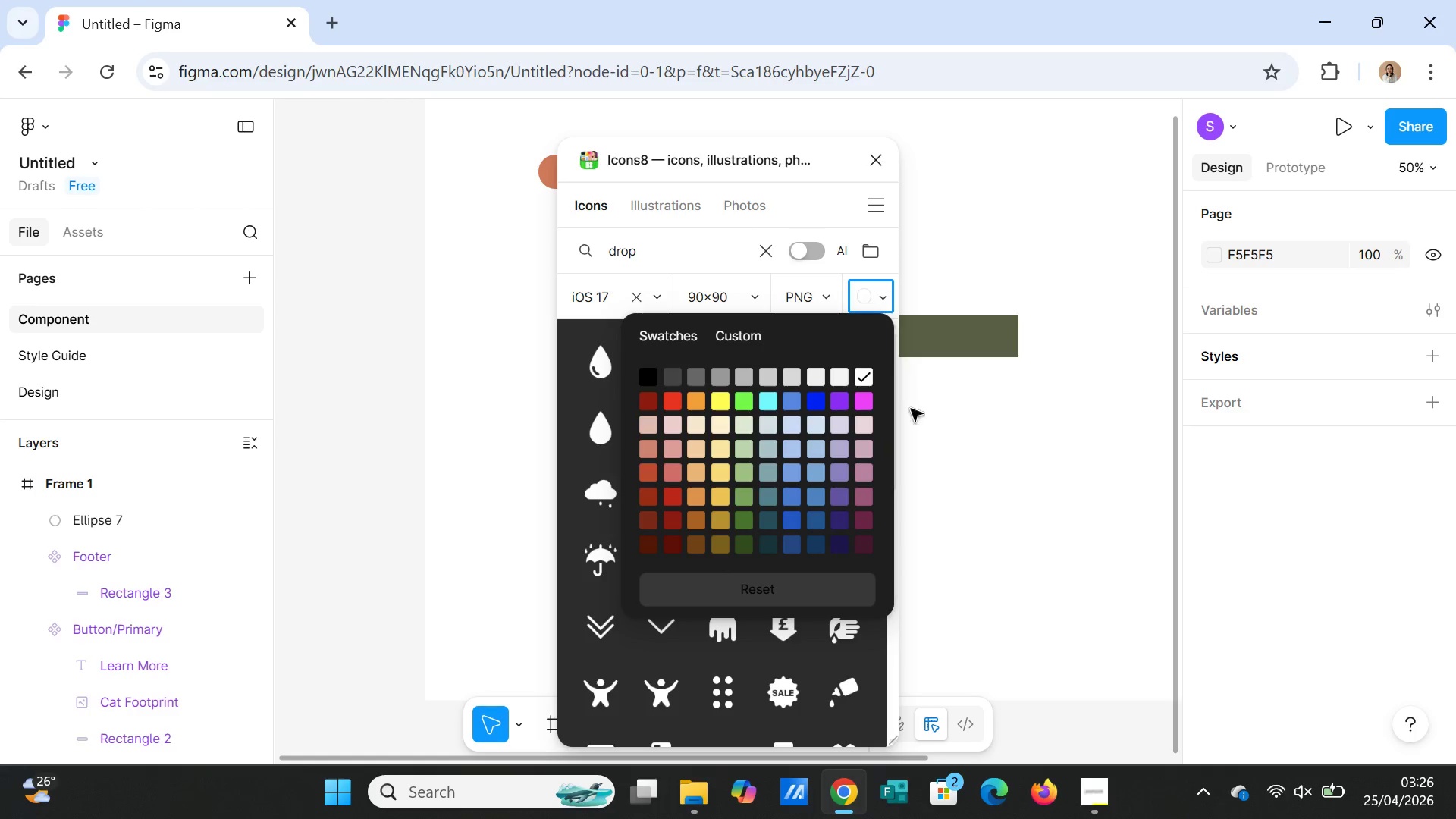 
left_click([939, 576])
 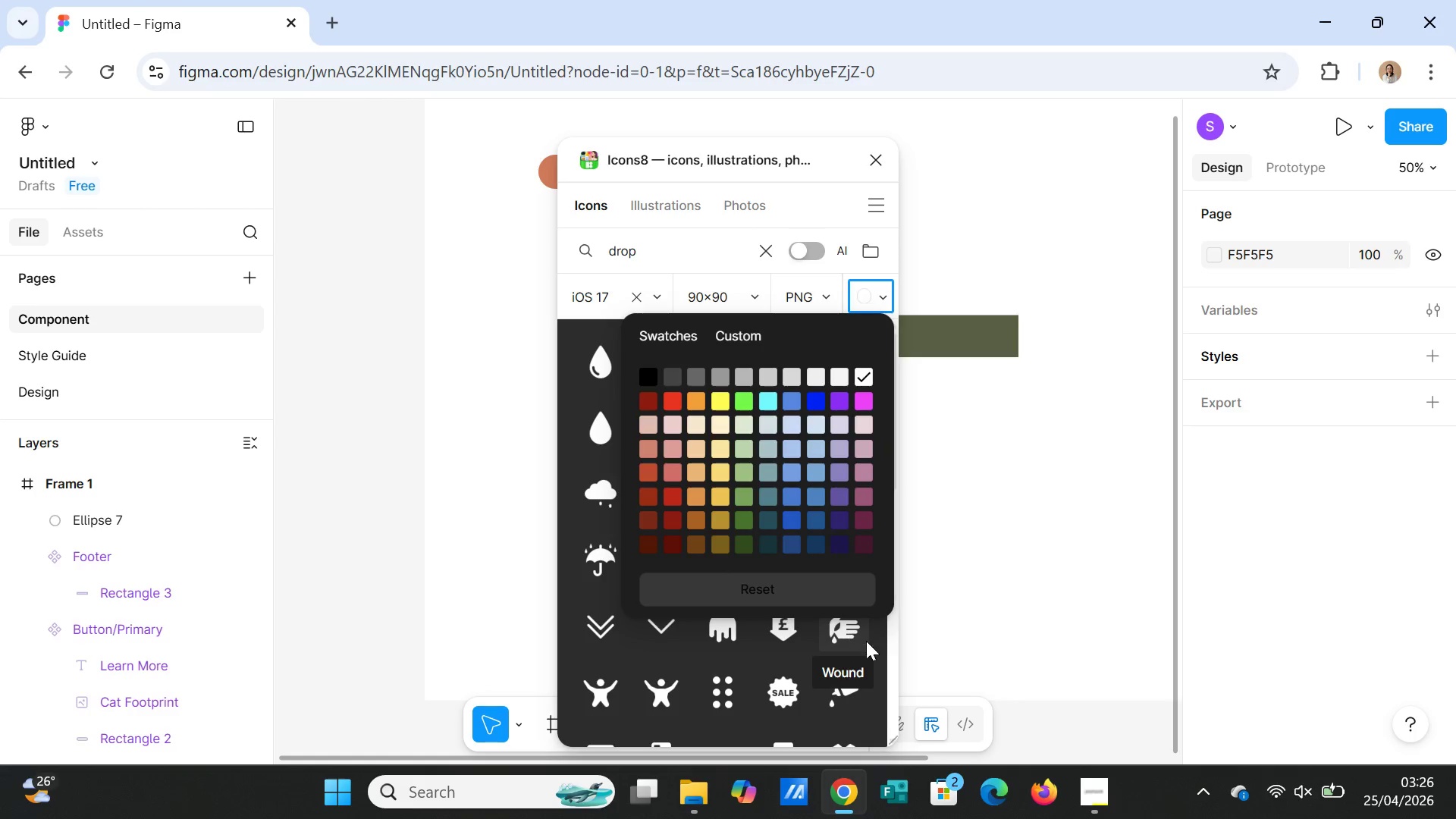 
left_click([873, 645])
 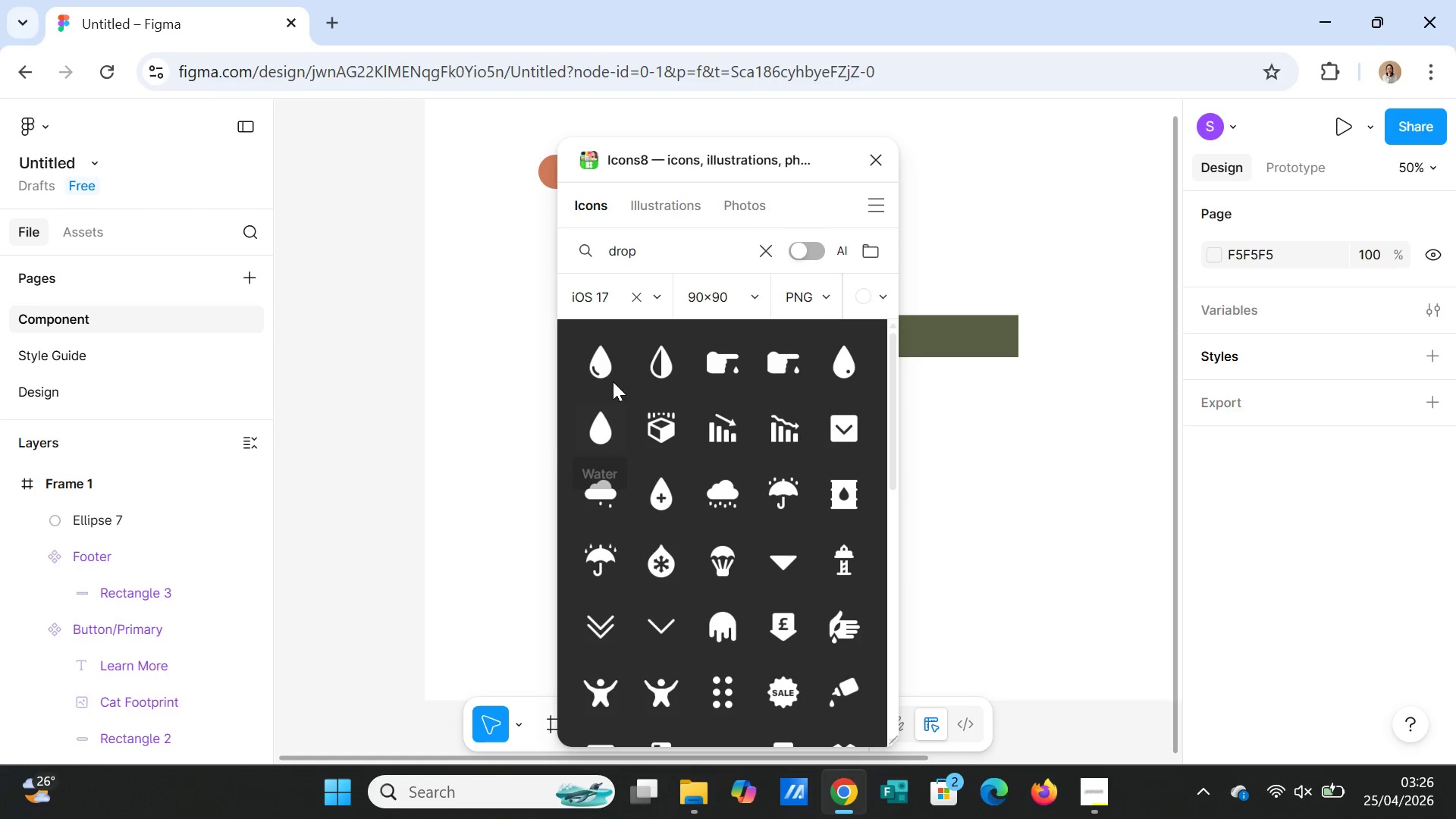 
left_click([608, 373])
 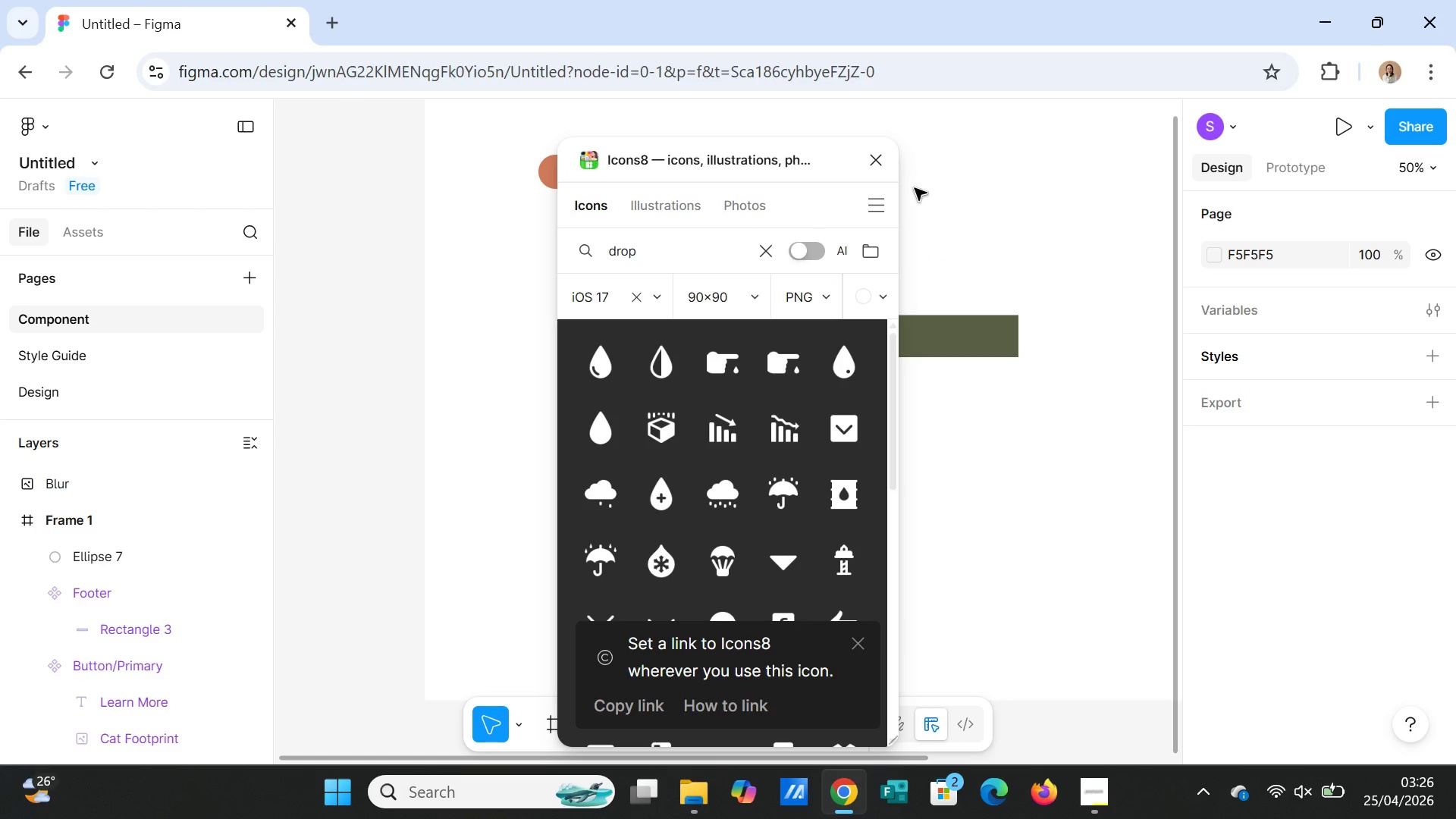 
left_click([873, 164])
 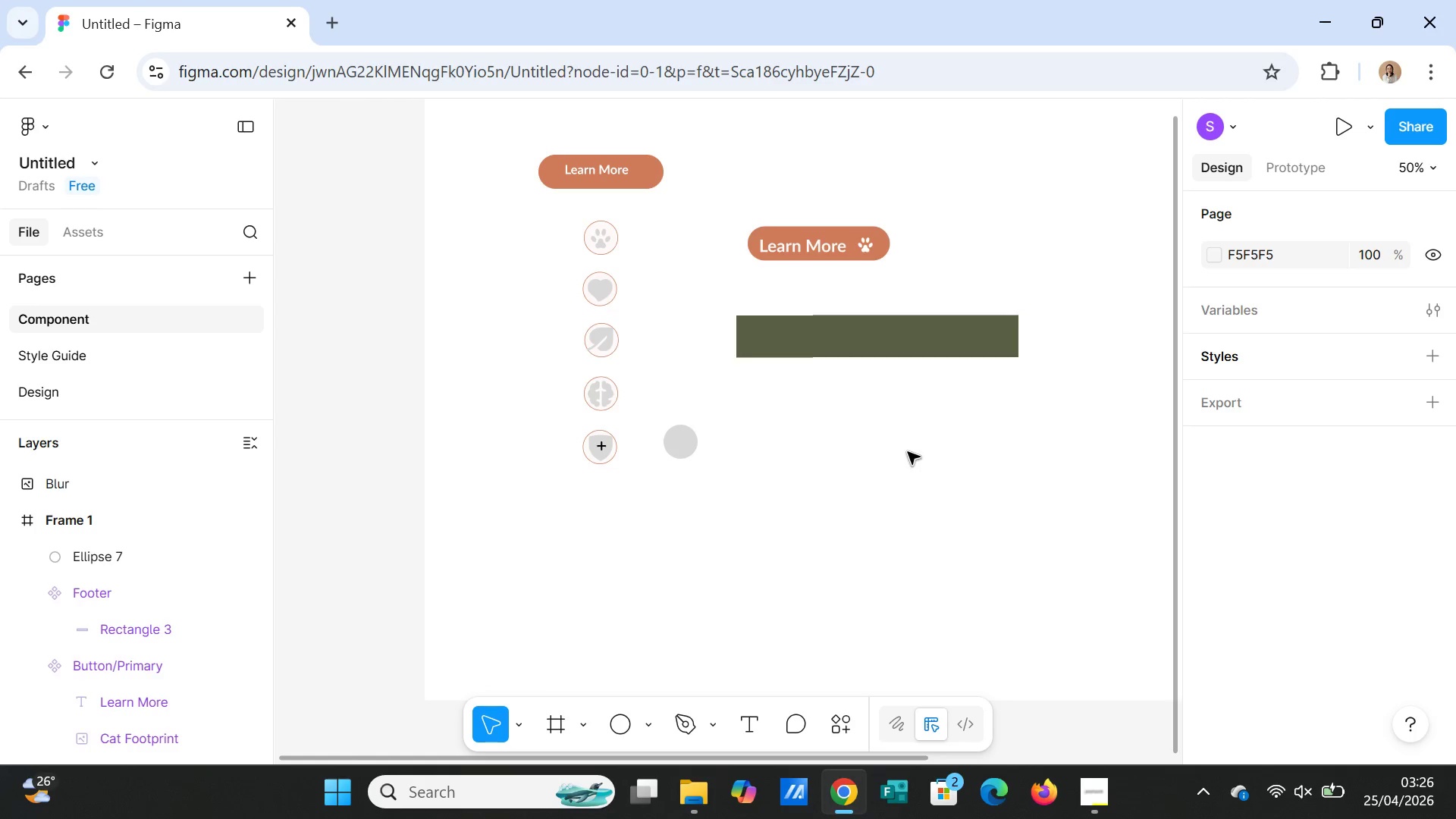 
scroll: coordinate [833, 504], scroll_direction: down, amount: 1.0
 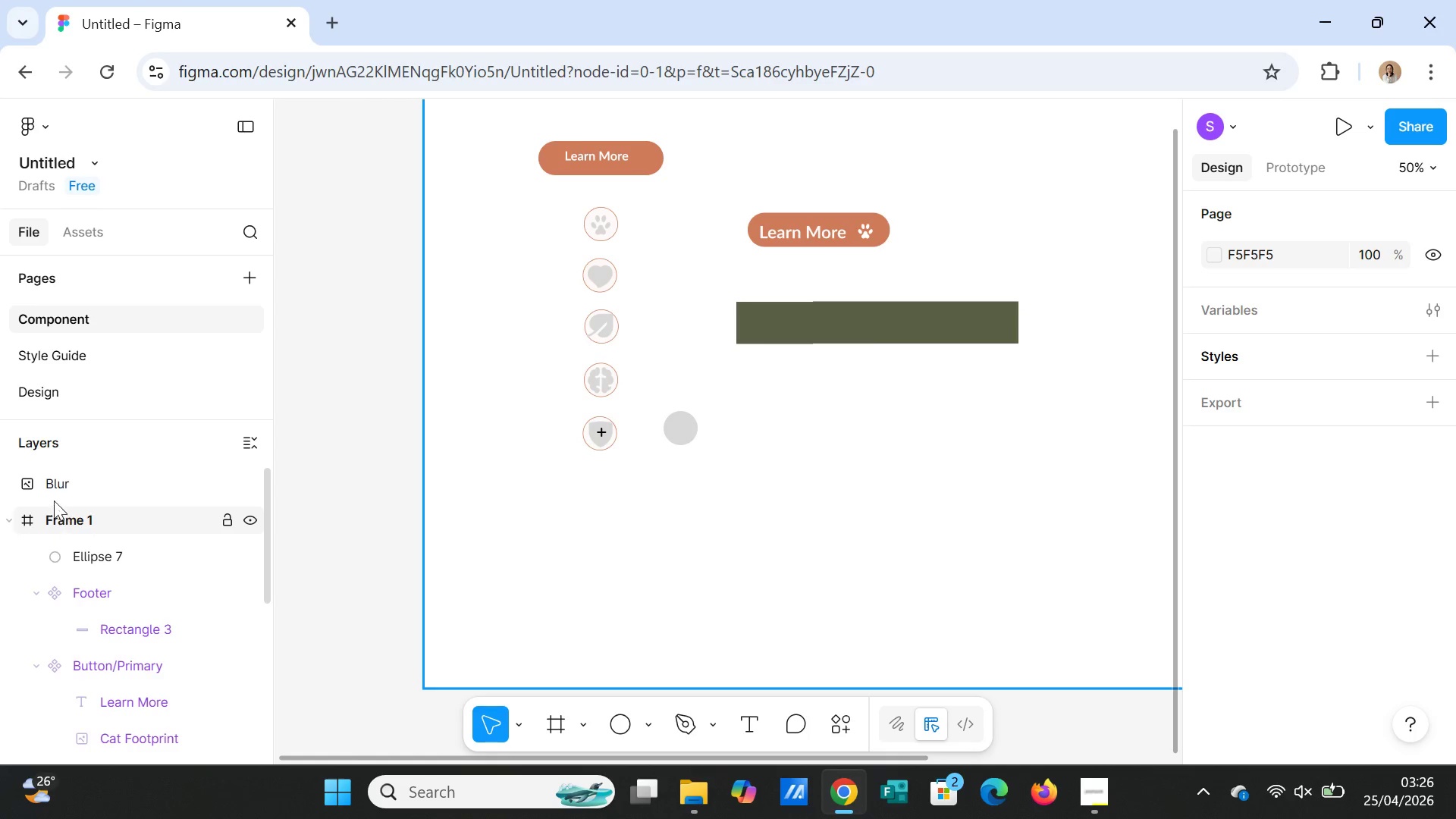 
left_click([56, 476])
 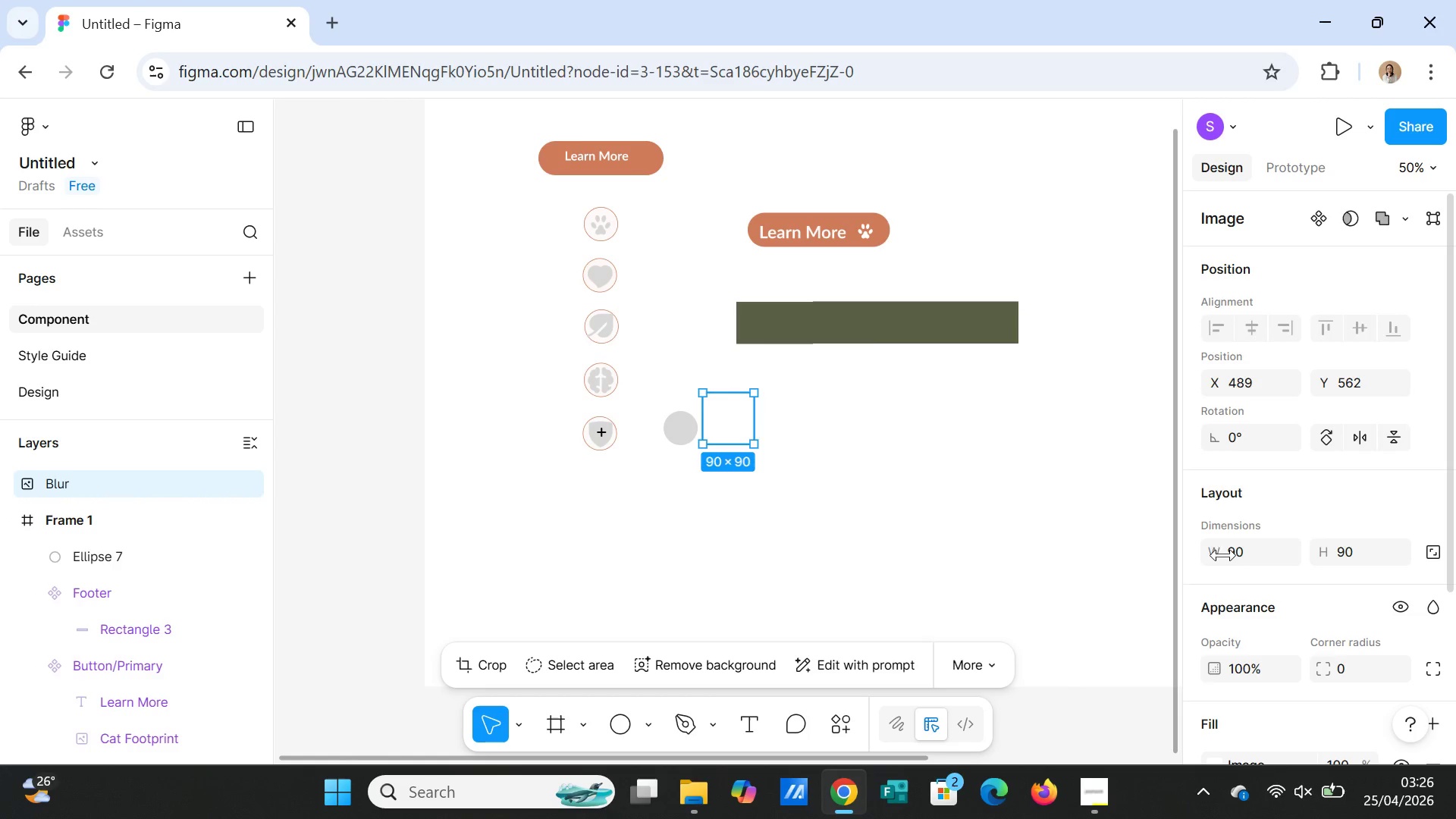 
scroll: coordinate [1330, 661], scroll_direction: down, amount: 3.0
 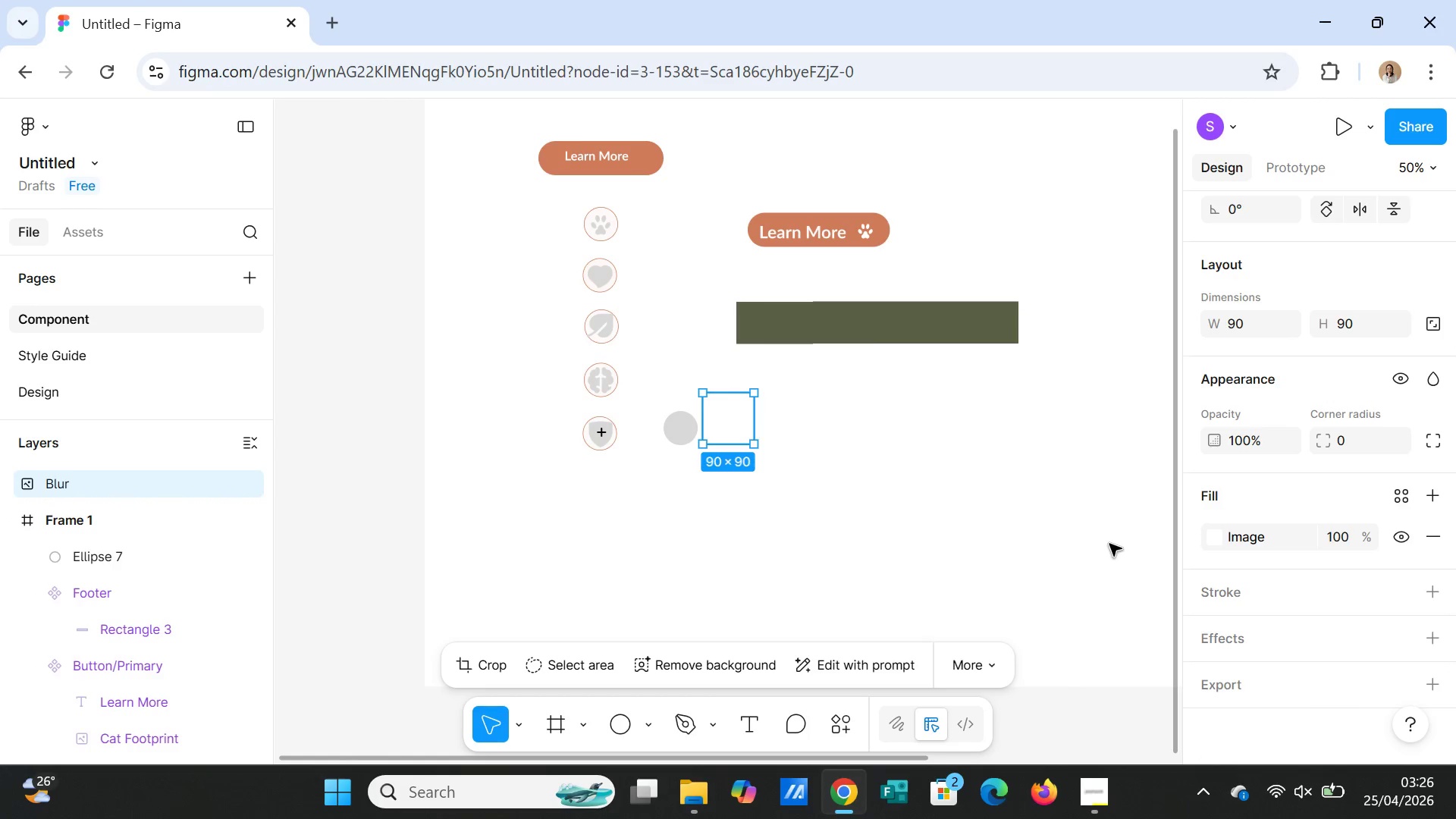 
key(Delete)
 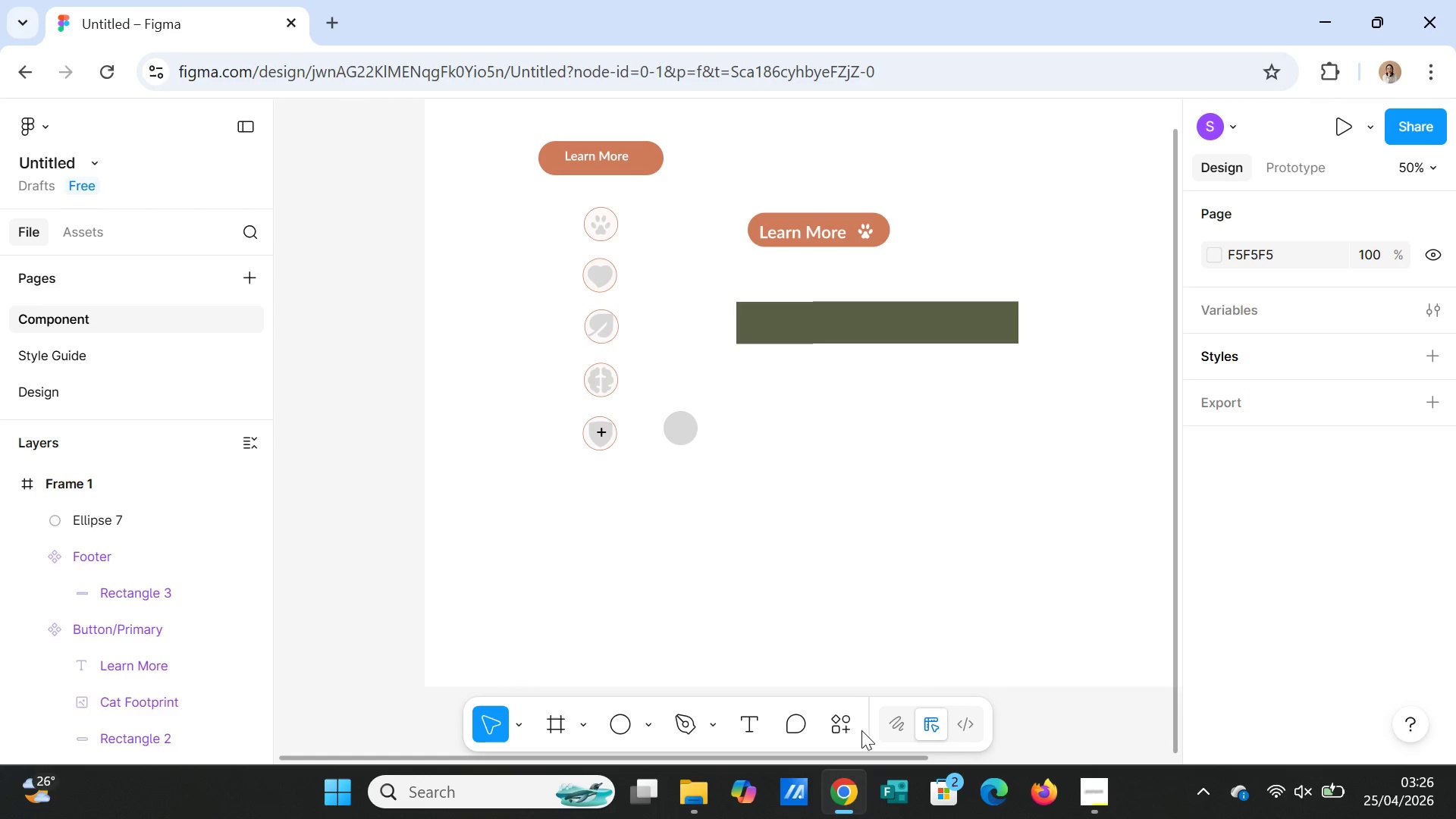 
left_click([836, 730])
 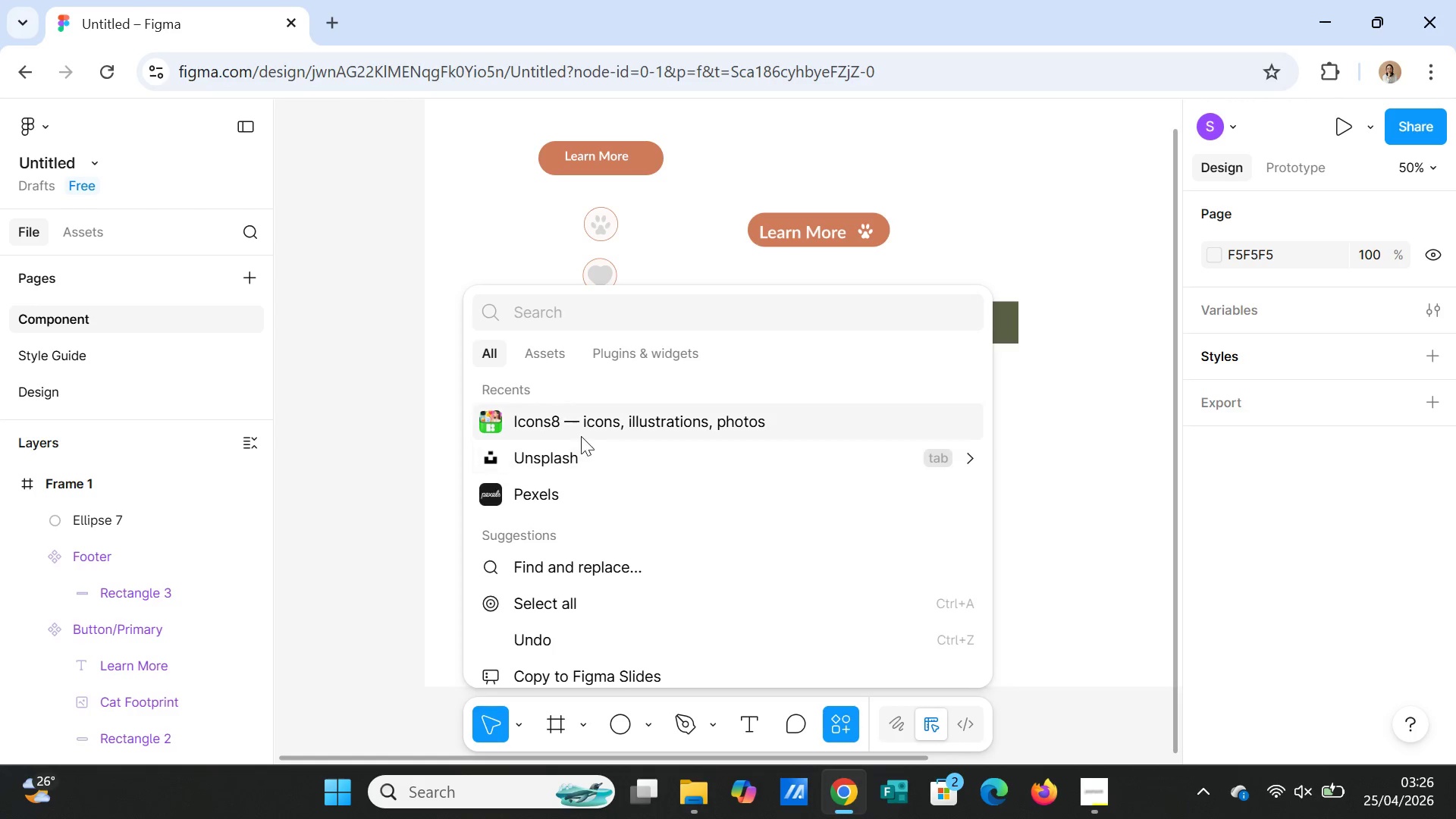 
left_click([576, 424])
 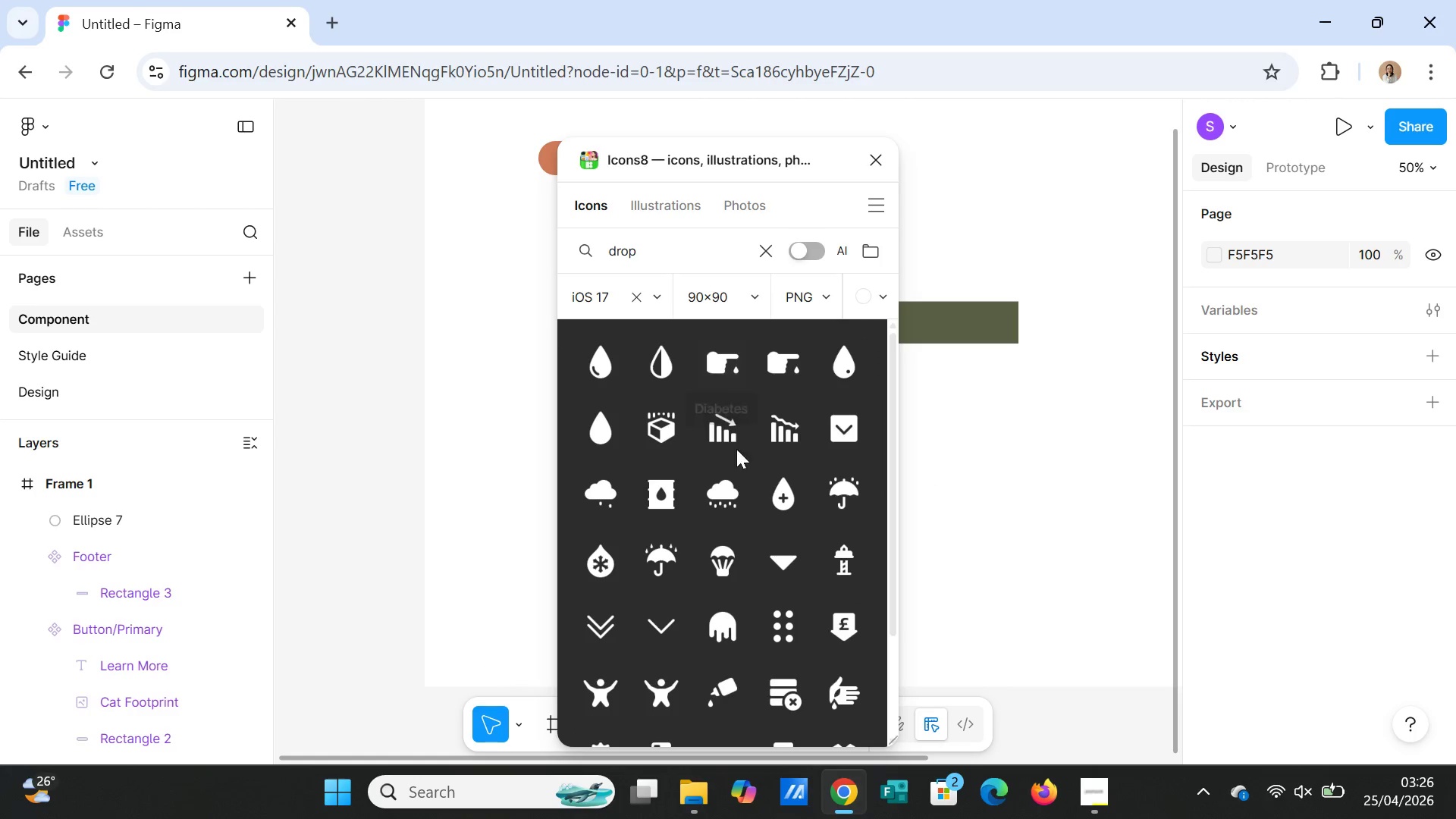 
wait(5.08)
 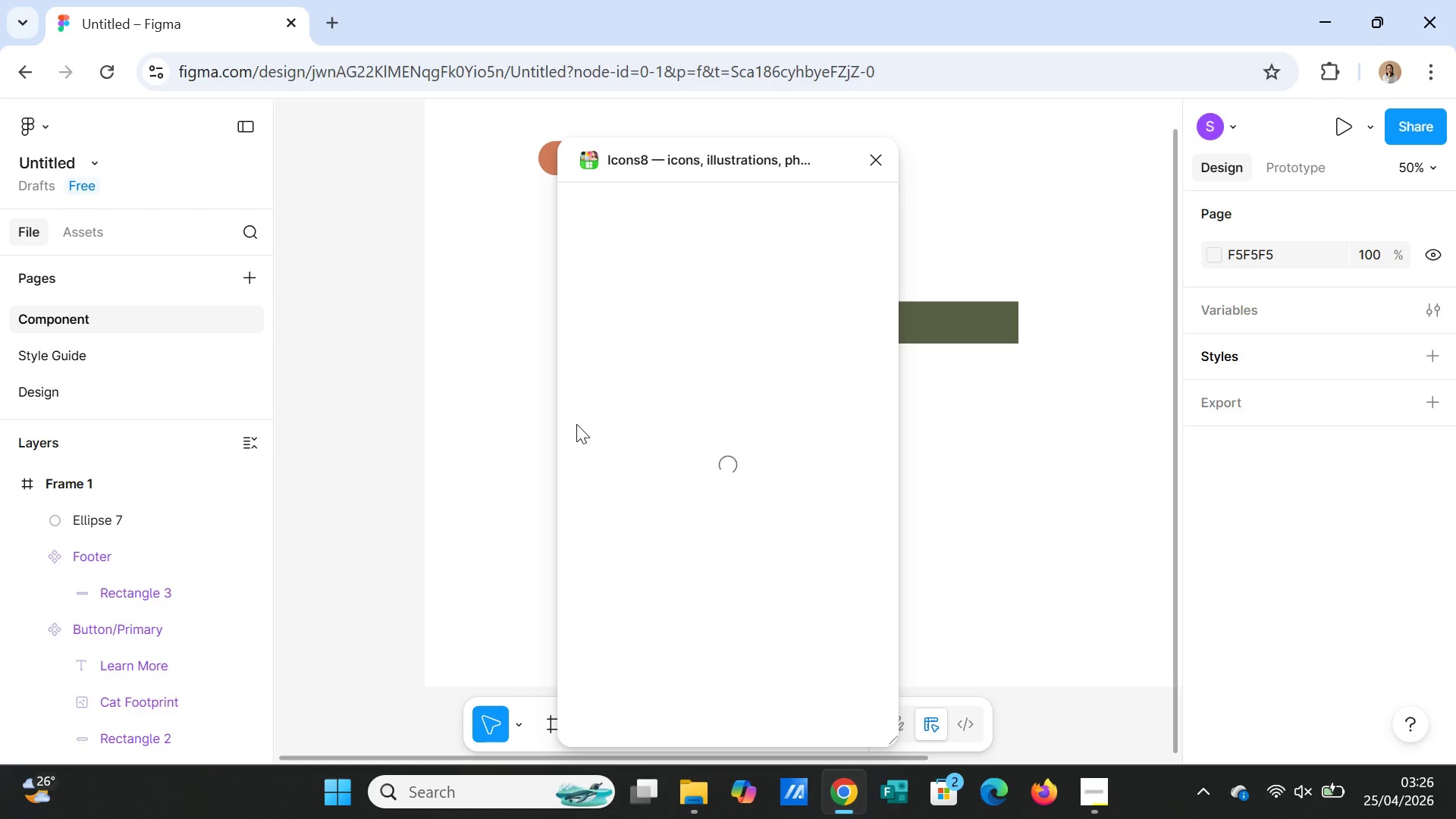 
left_click([885, 296])
 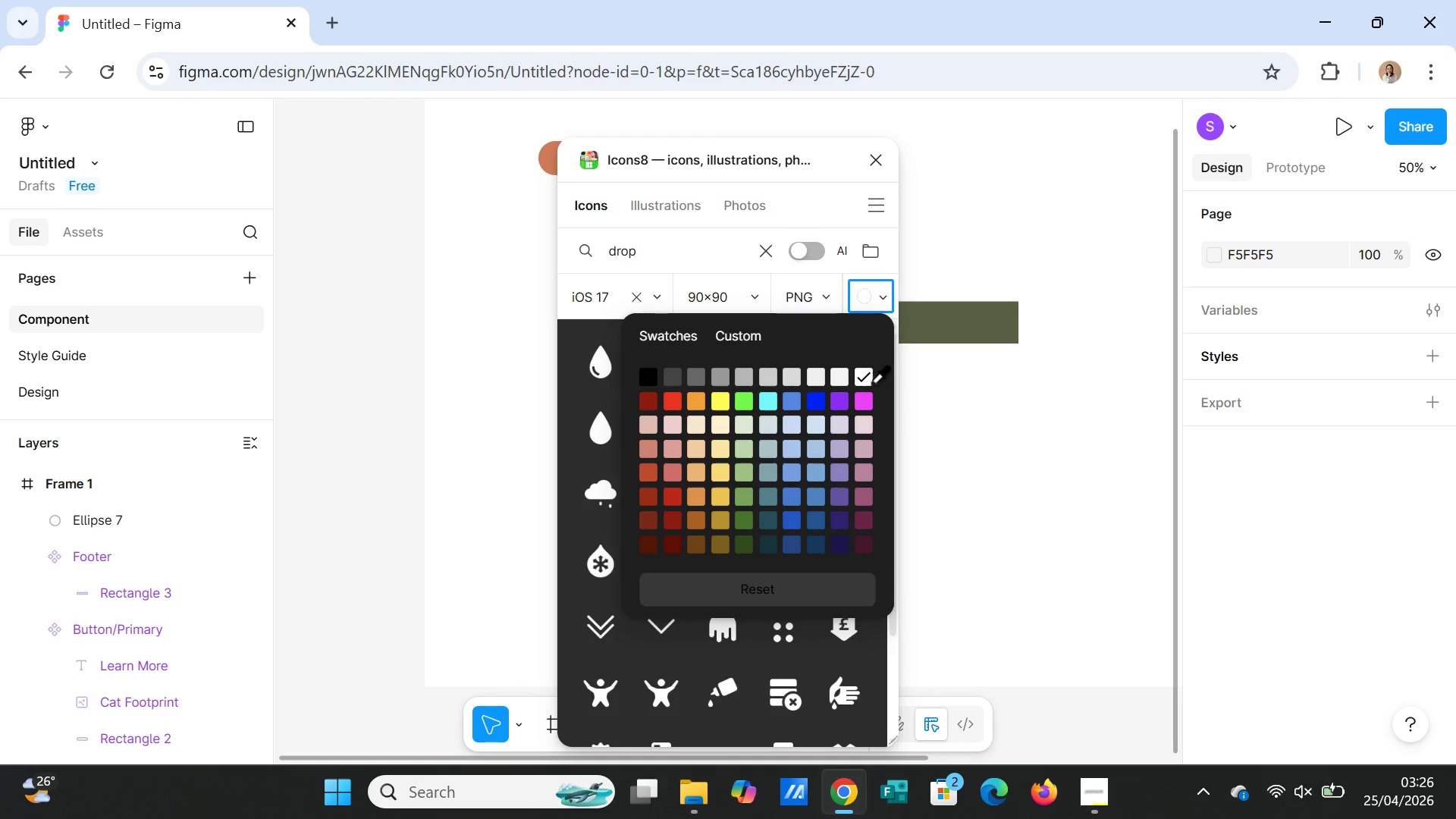 
wait(6.52)
 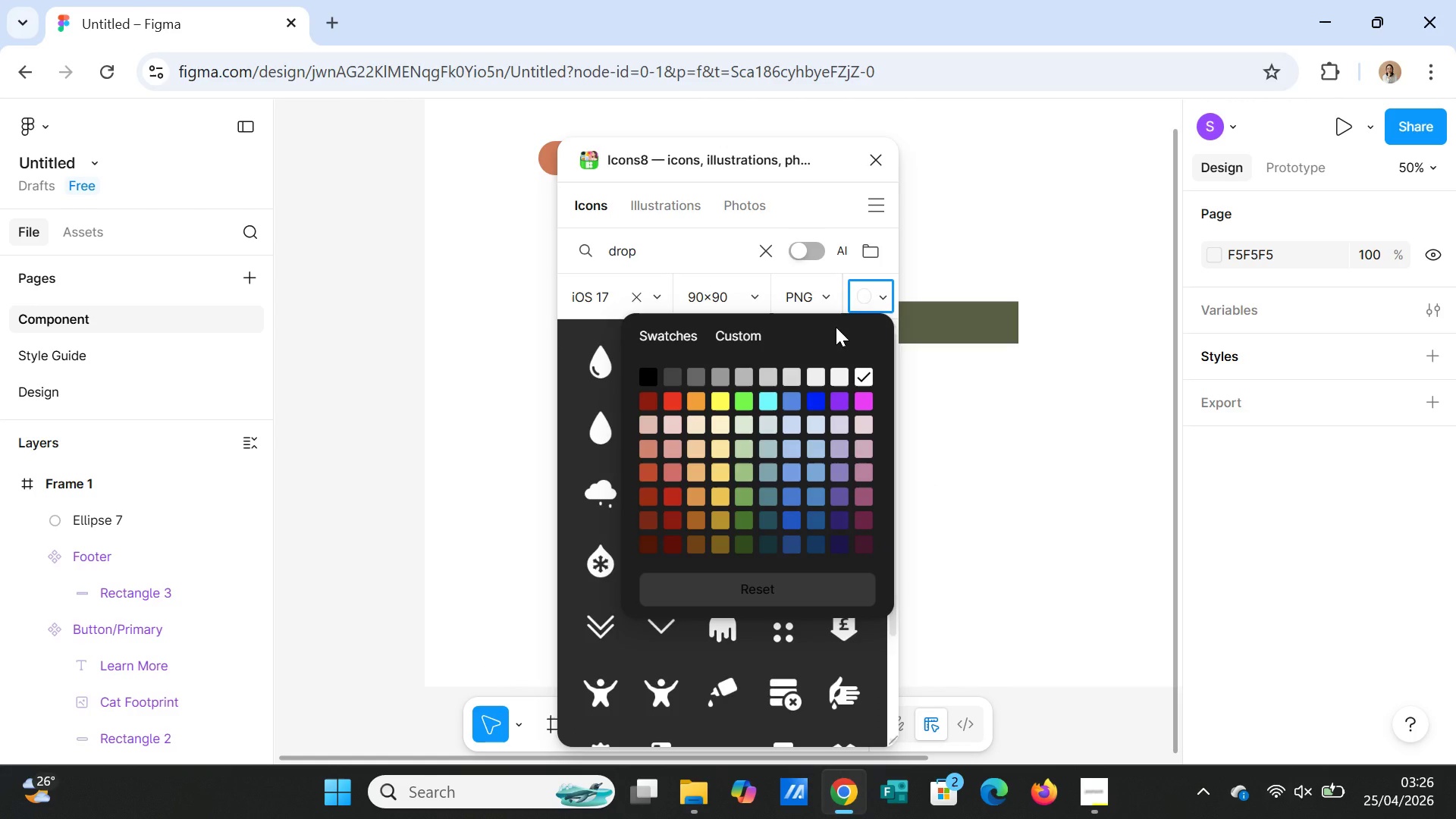 
left_click([607, 368])
 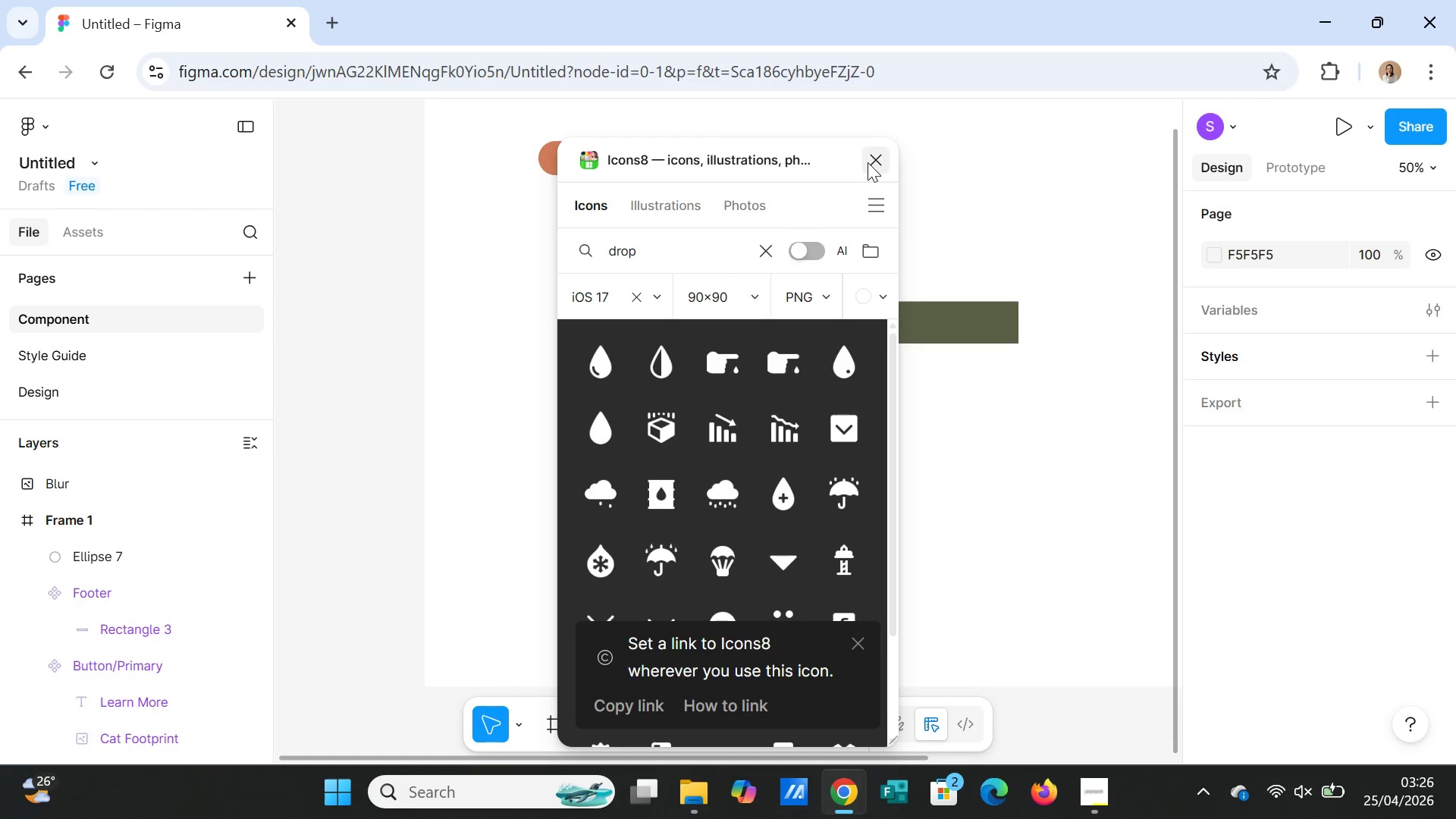 
left_click([880, 161])
 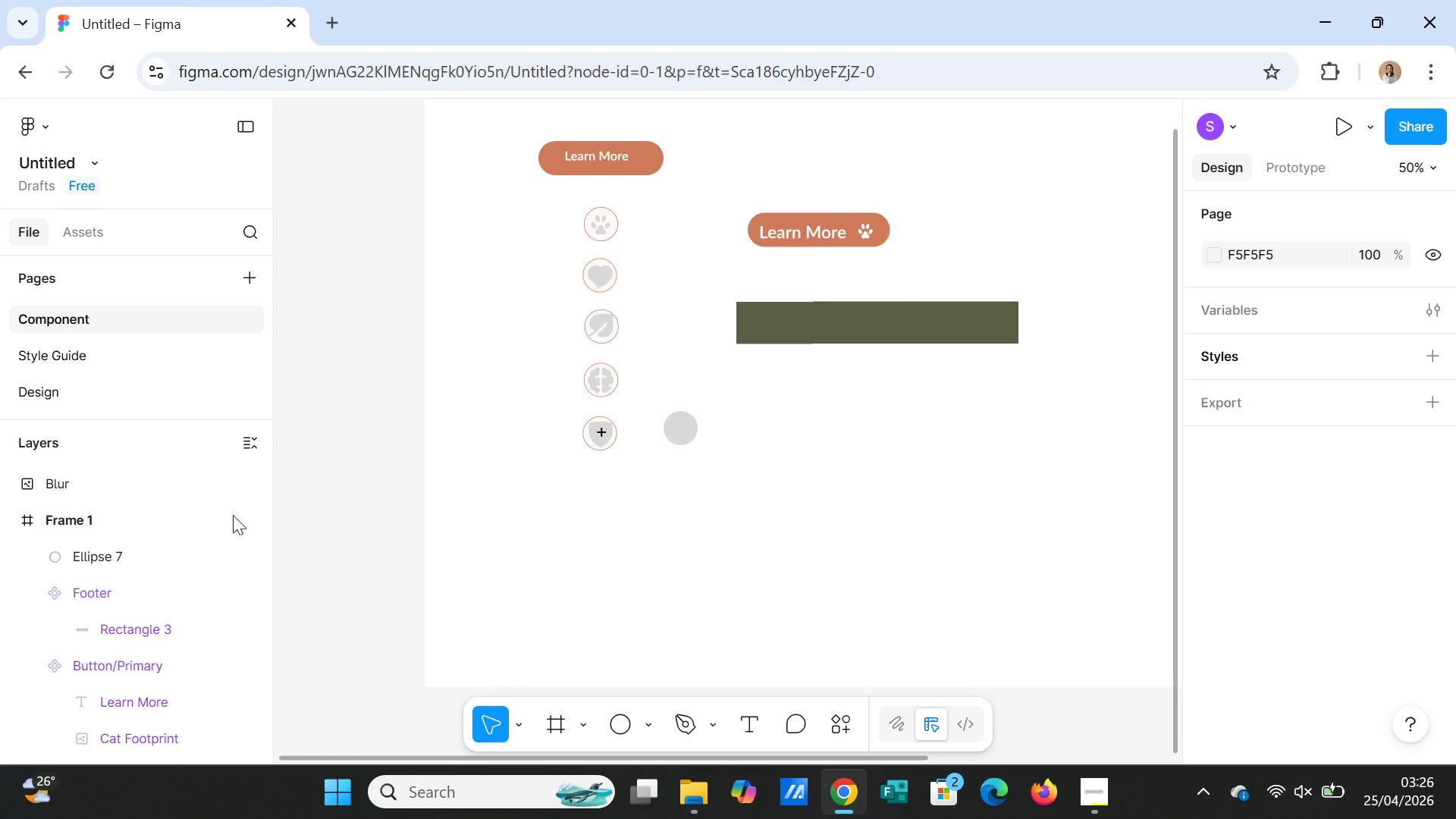 
left_click([96, 485])
 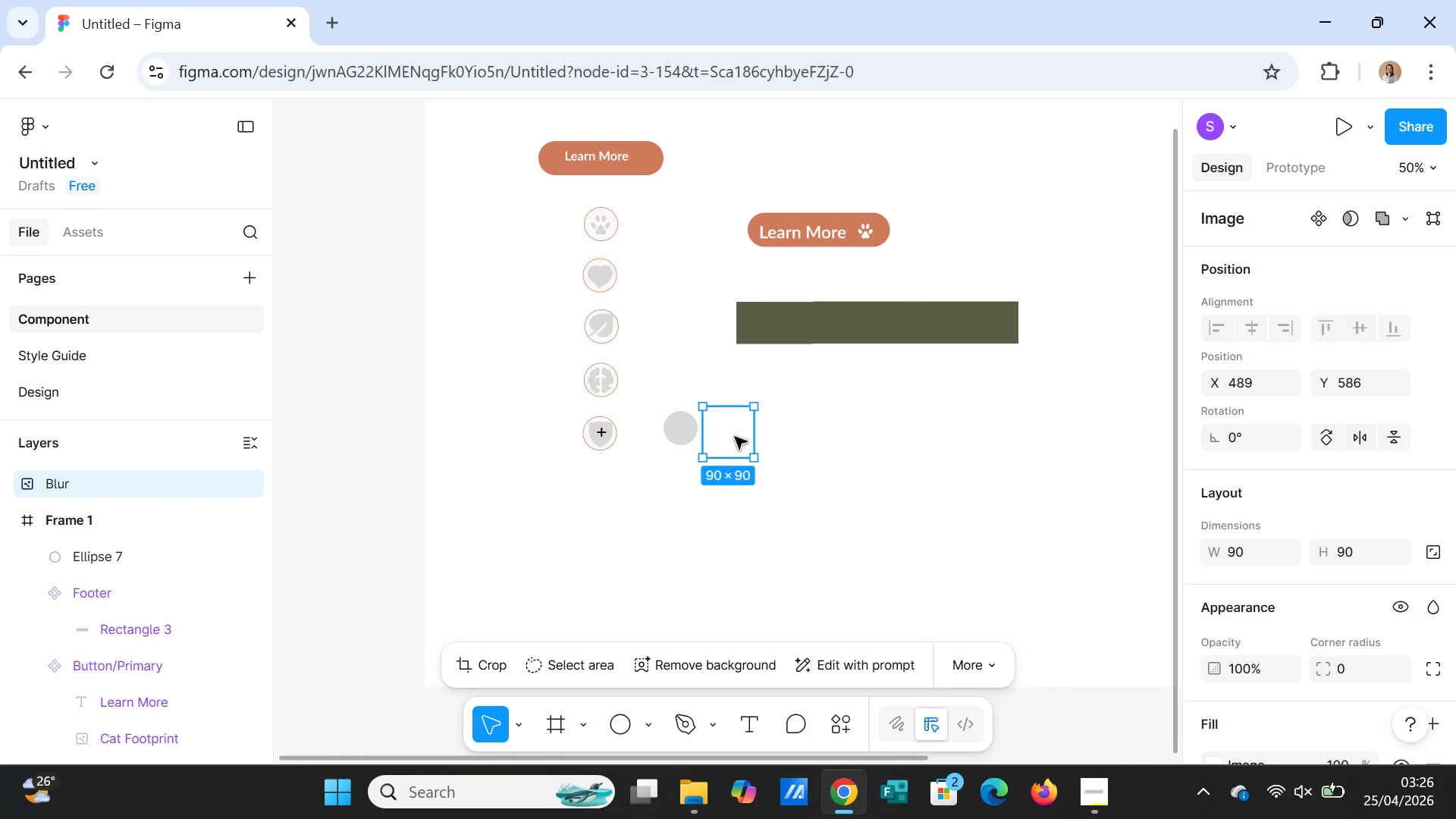 
left_click_drag(start_coordinate=[735, 436], to_coordinate=[684, 434])
 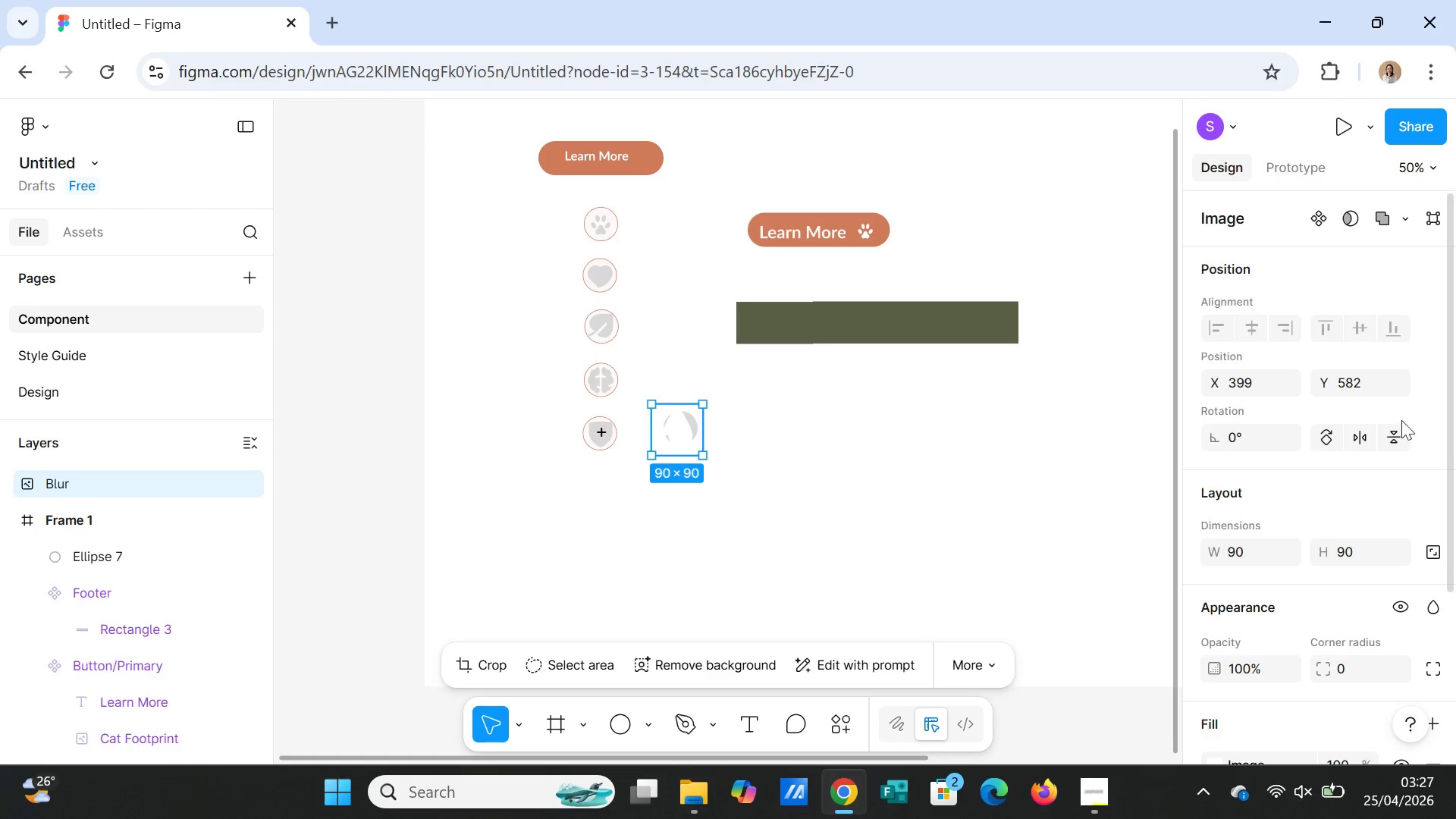 
scroll: coordinate [1347, 447], scroll_direction: down, amount: 3.0
 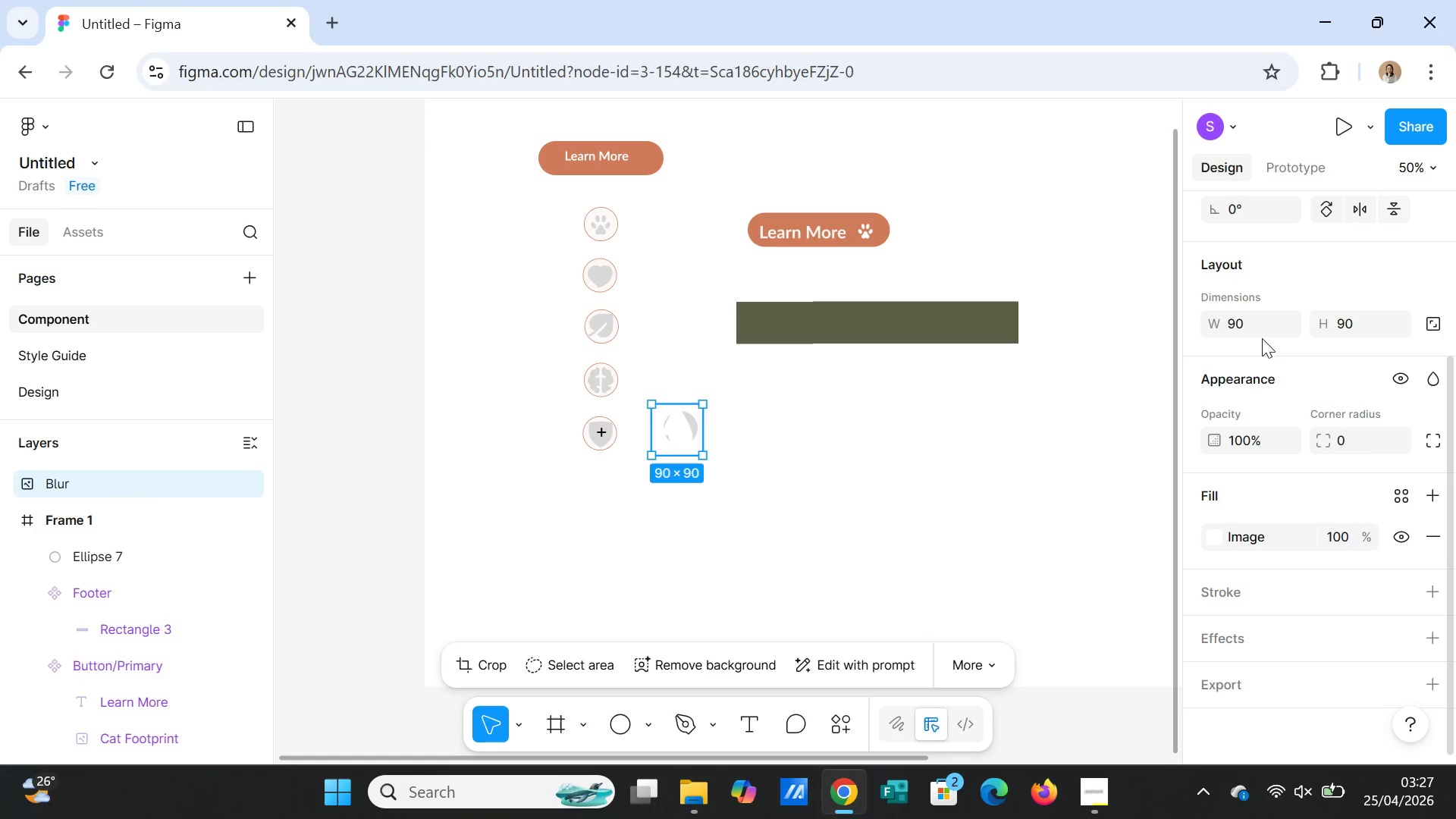 
left_click([1258, 325])
 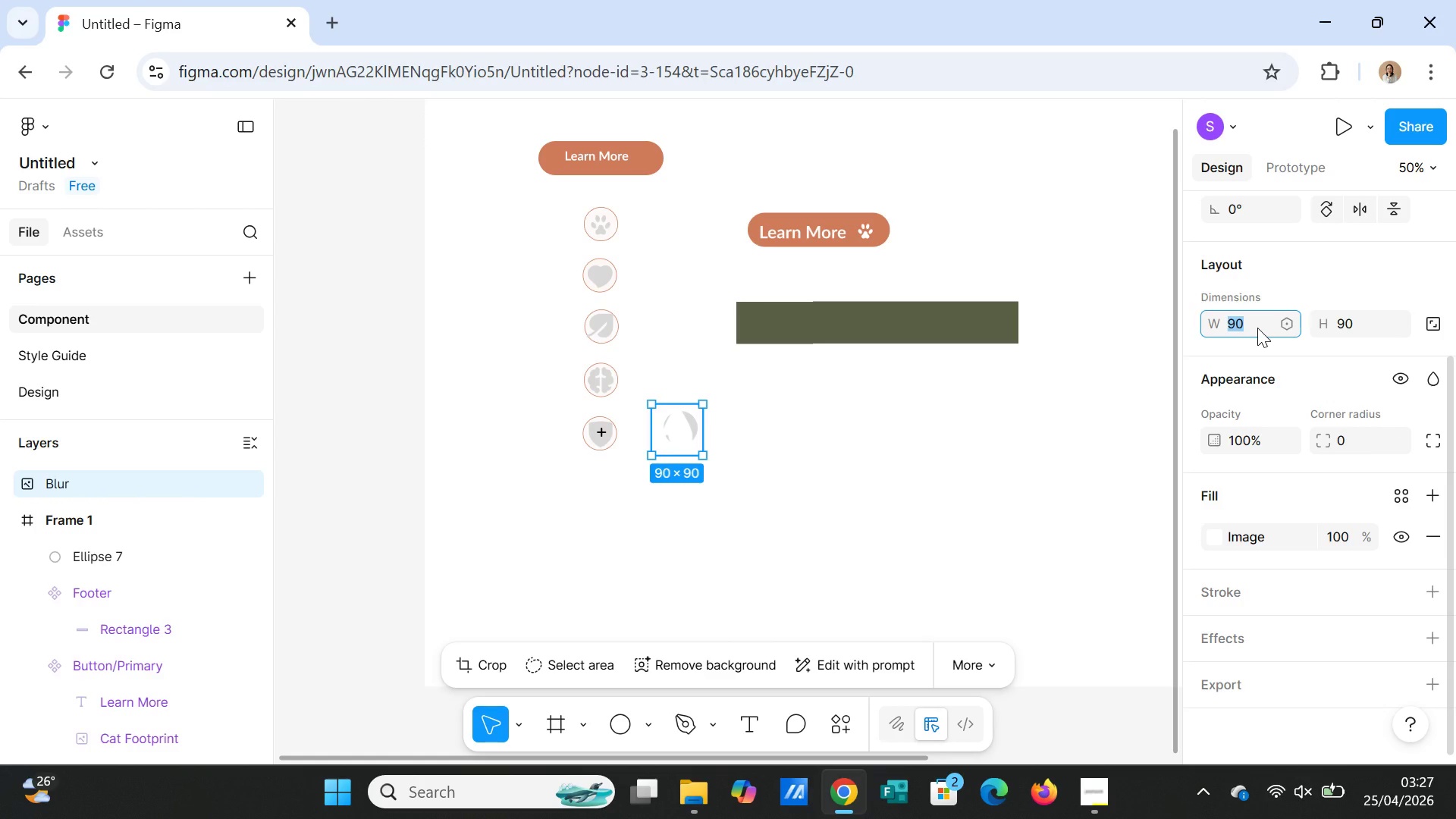 
type(56)
 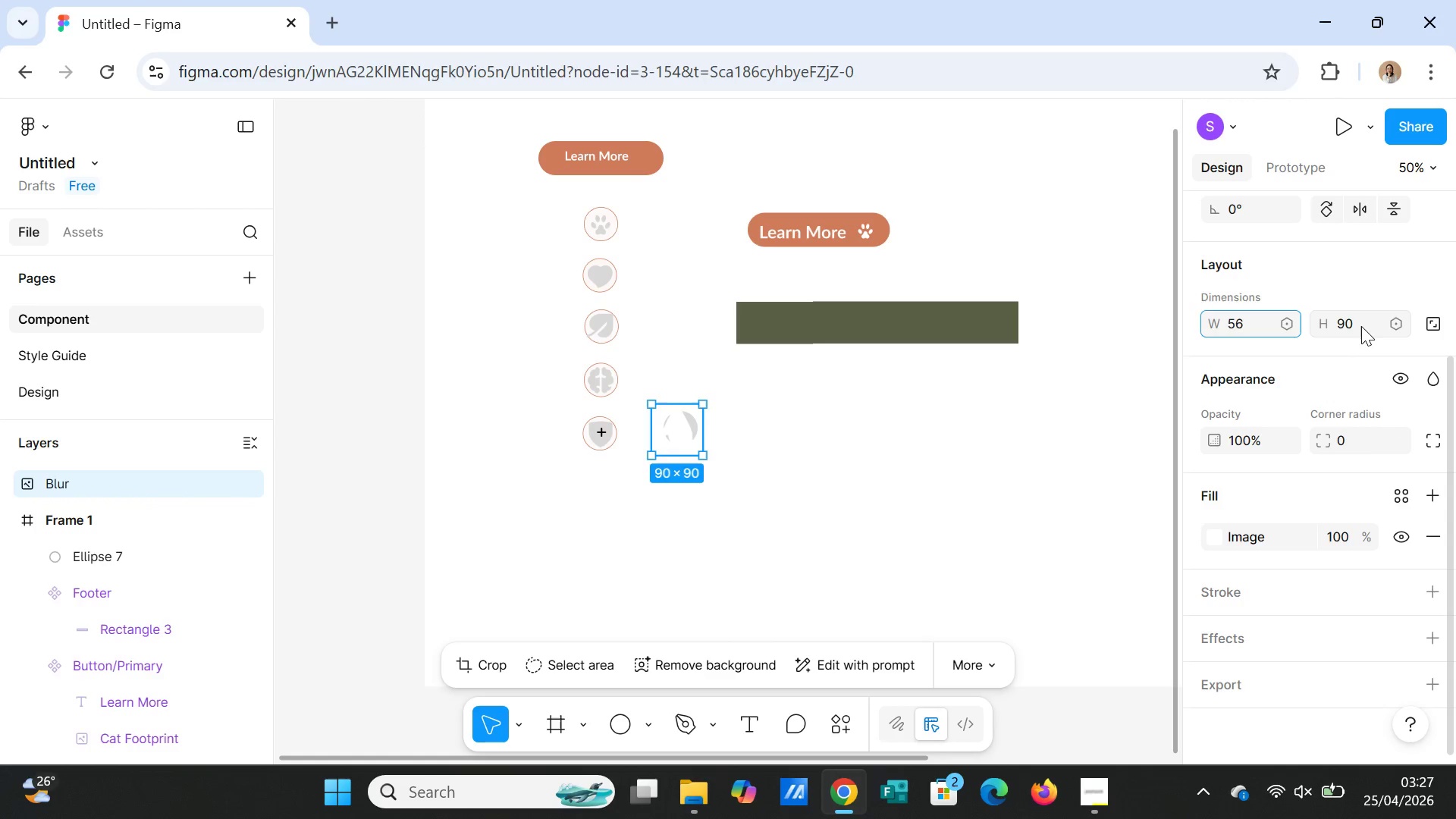 
left_click([1364, 325])
 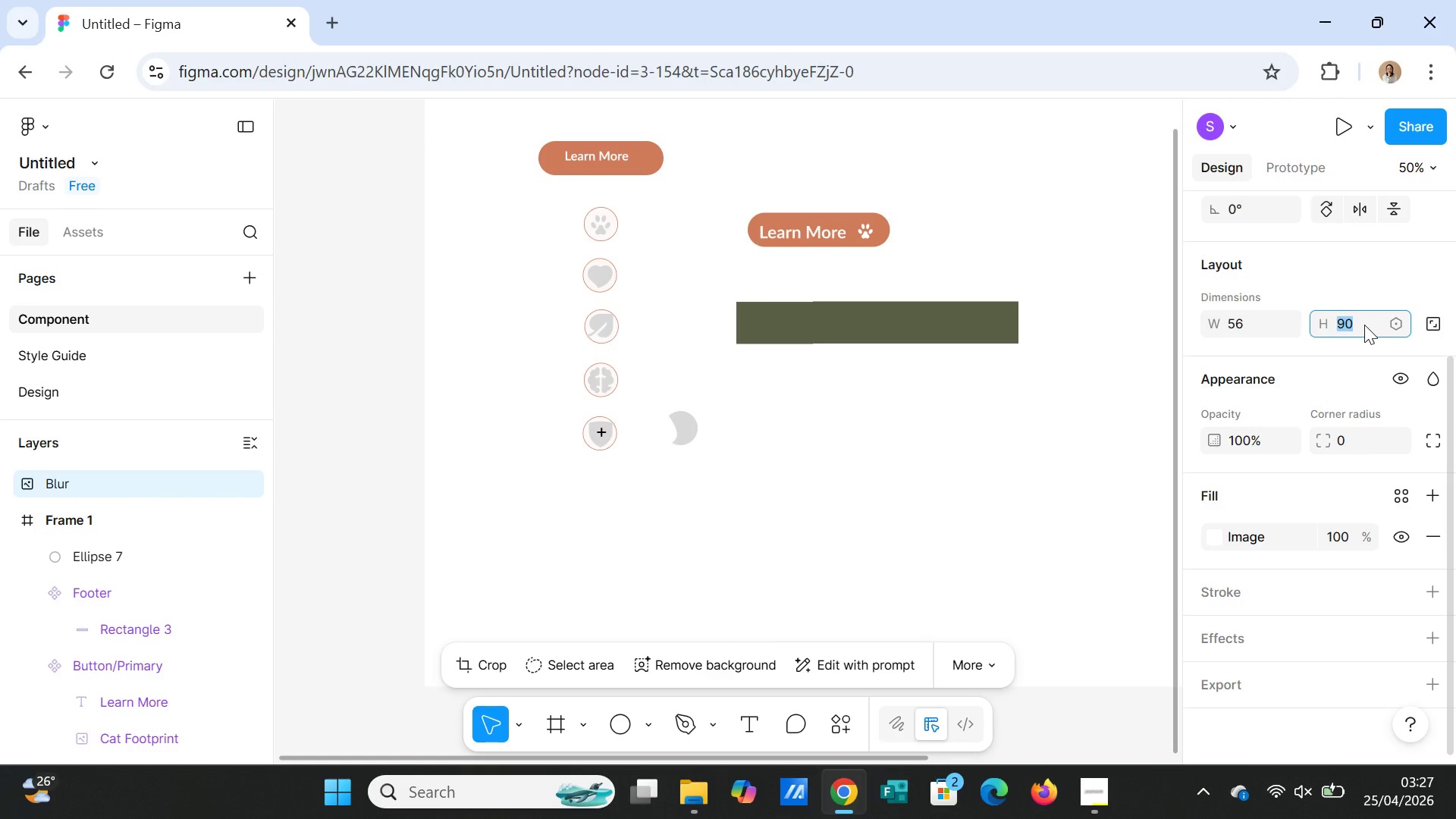 
type(56)
 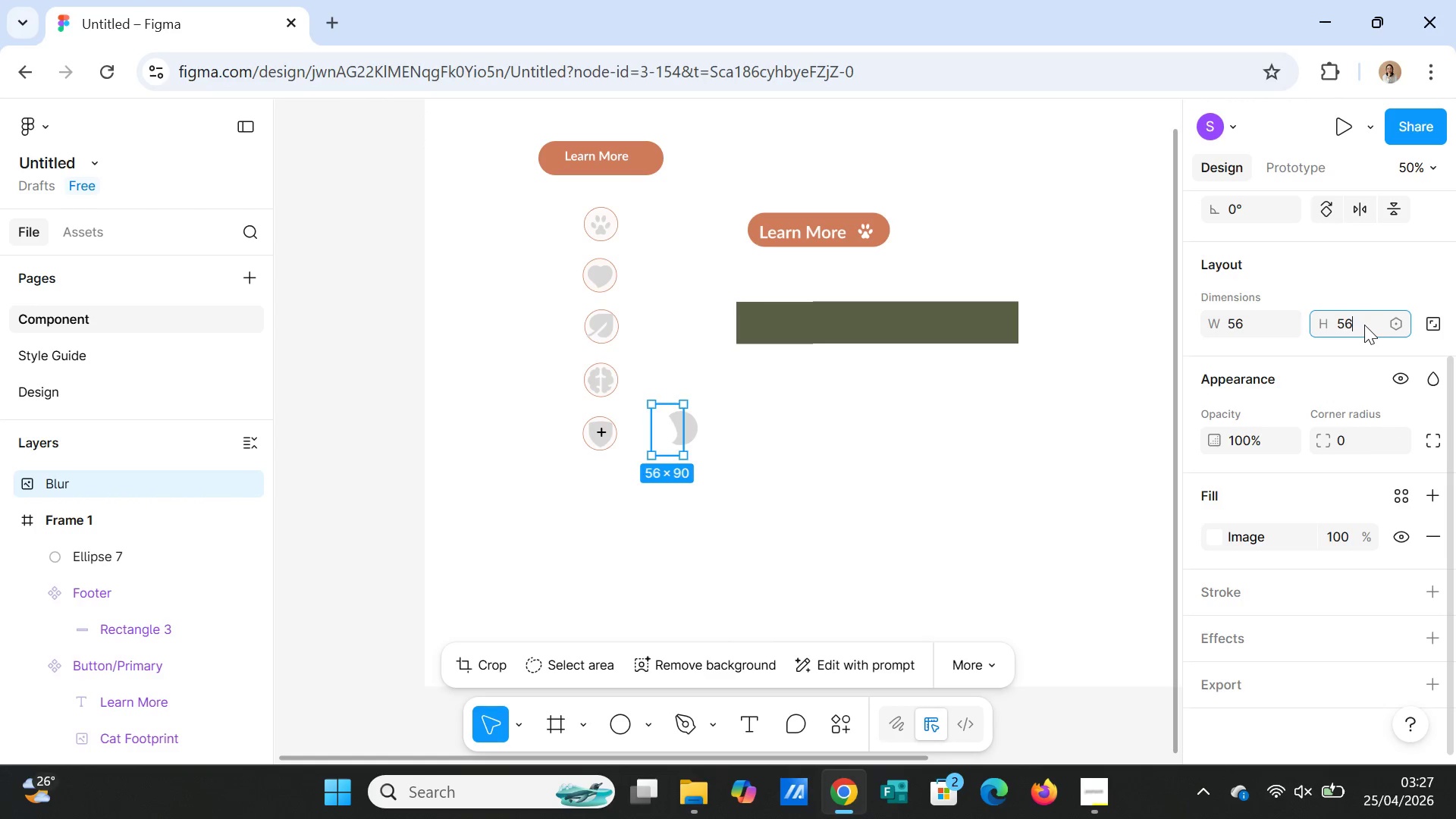 
key(Enter)
 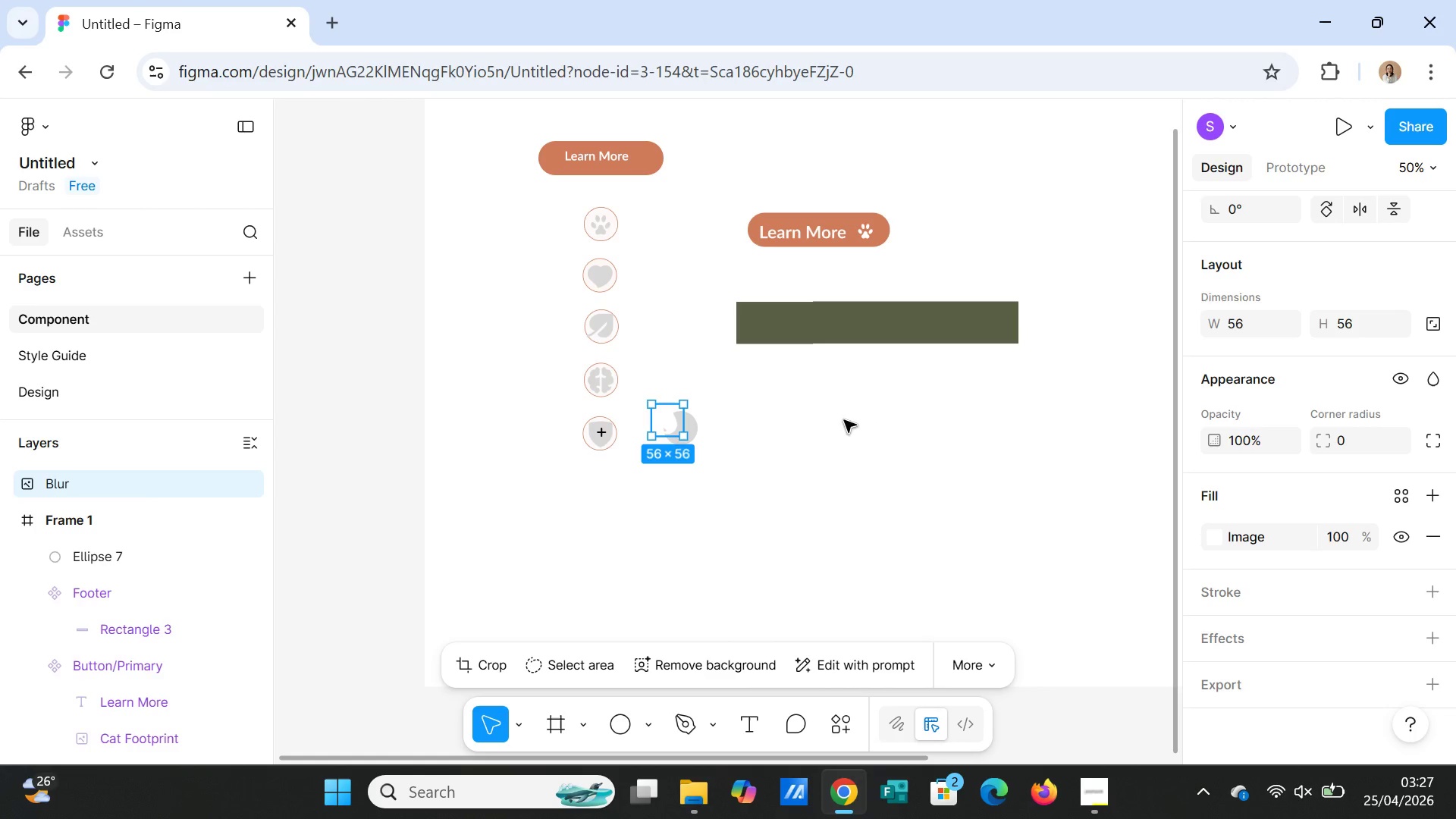 
left_click([832, 430])
 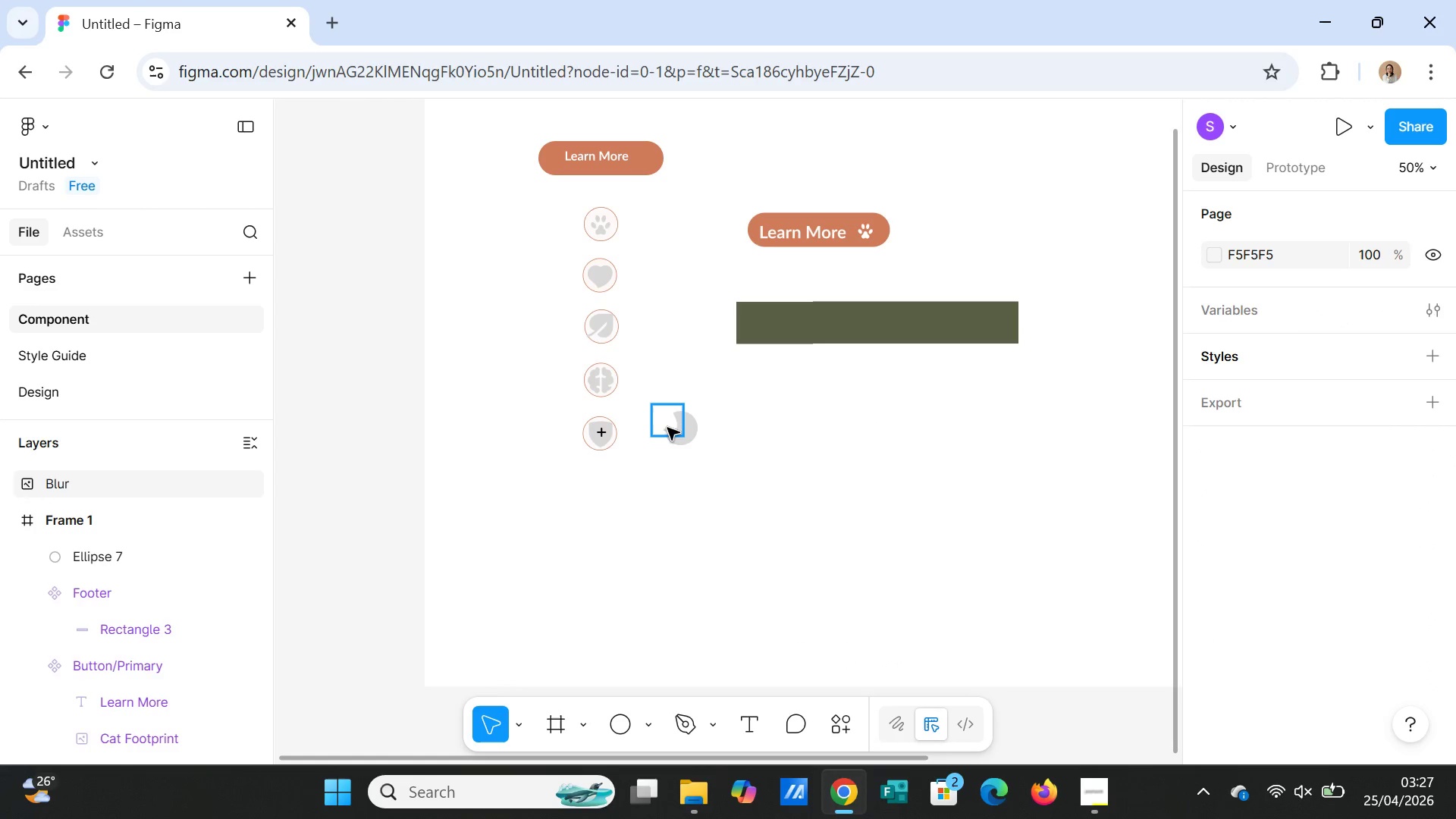 
left_click([667, 428])
 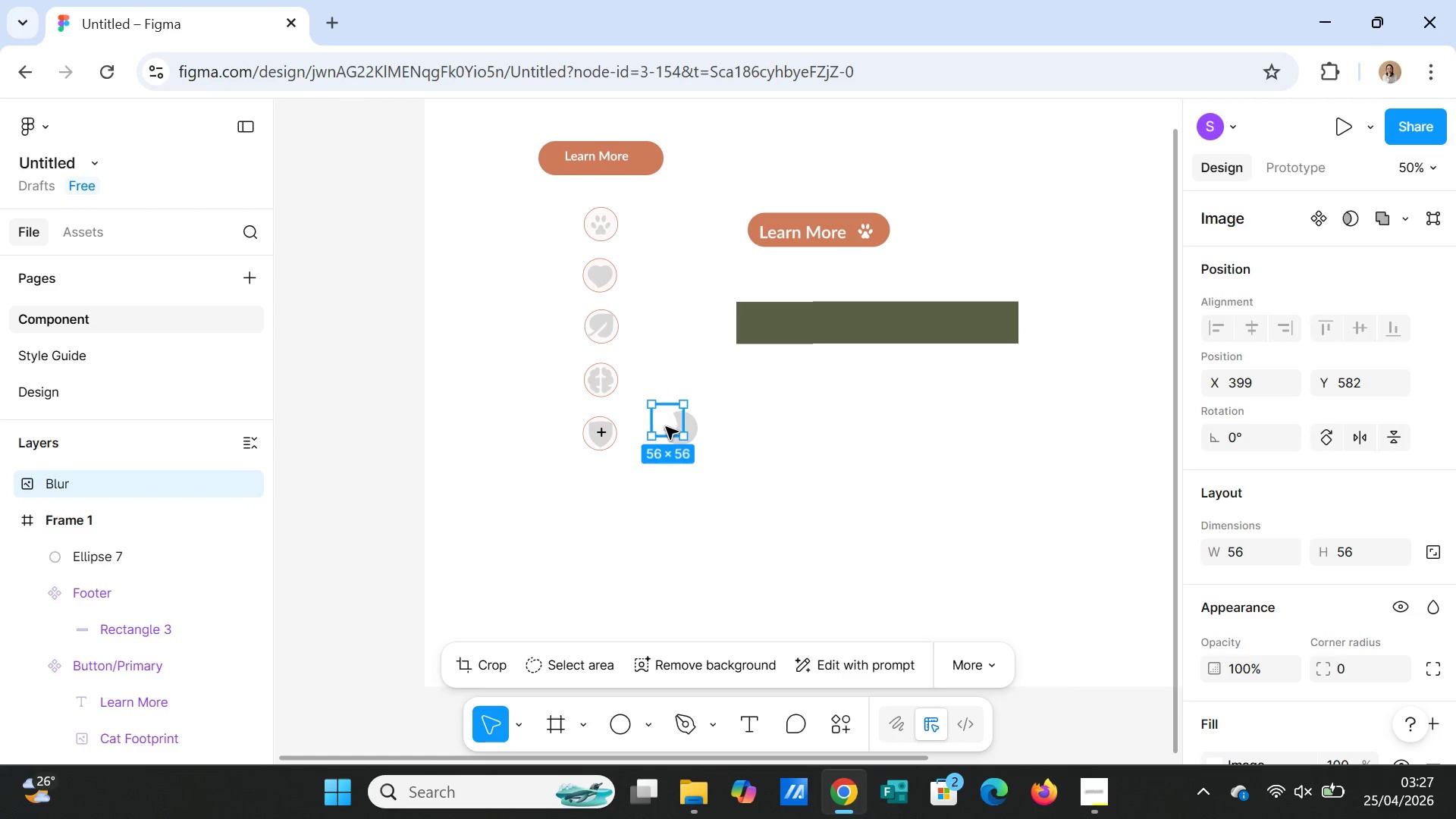 
left_click_drag(start_coordinate=[666, 427], to_coordinate=[679, 432])
 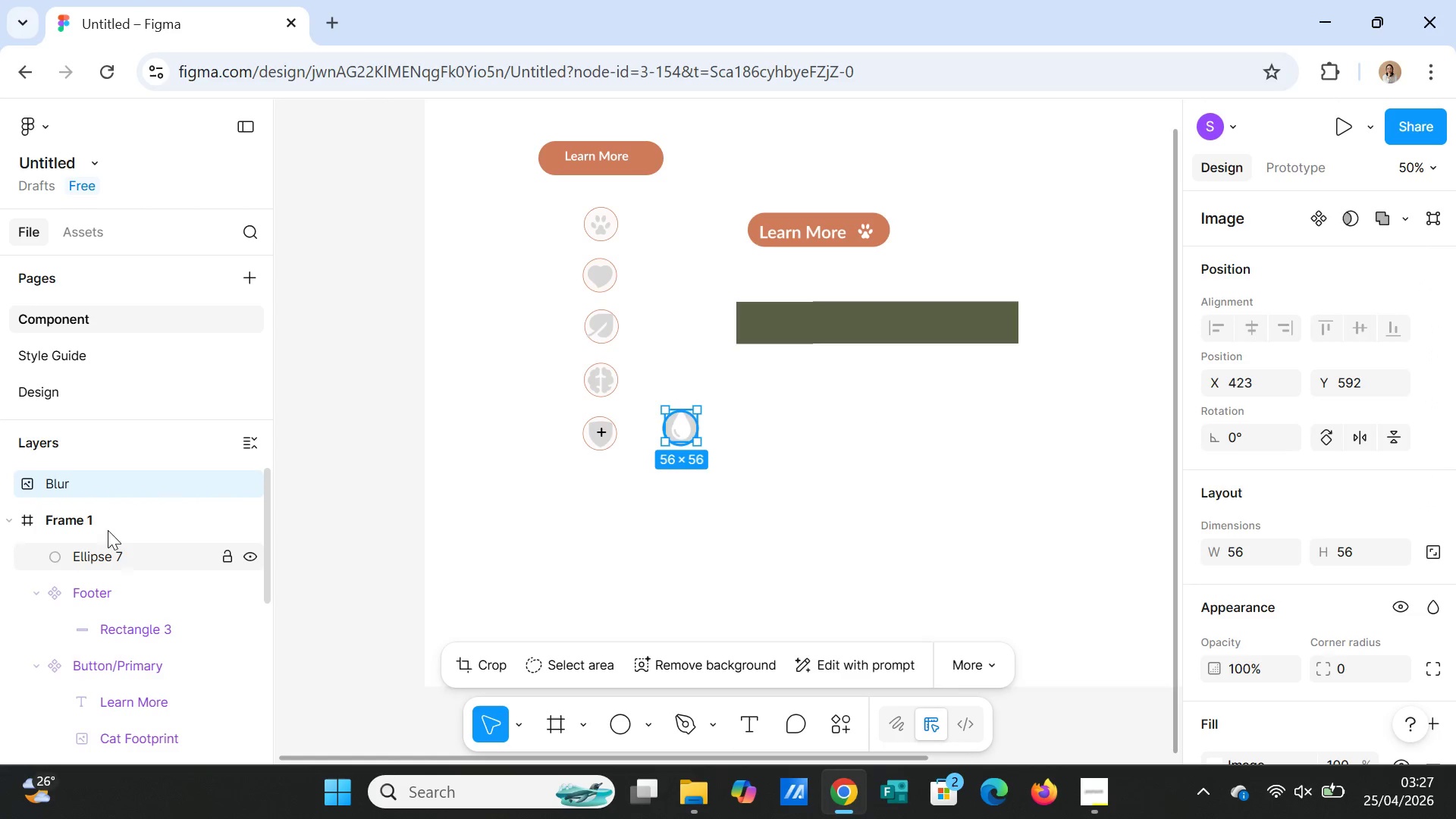 
left_click_drag(start_coordinate=[95, 481], to_coordinate=[93, 536])
 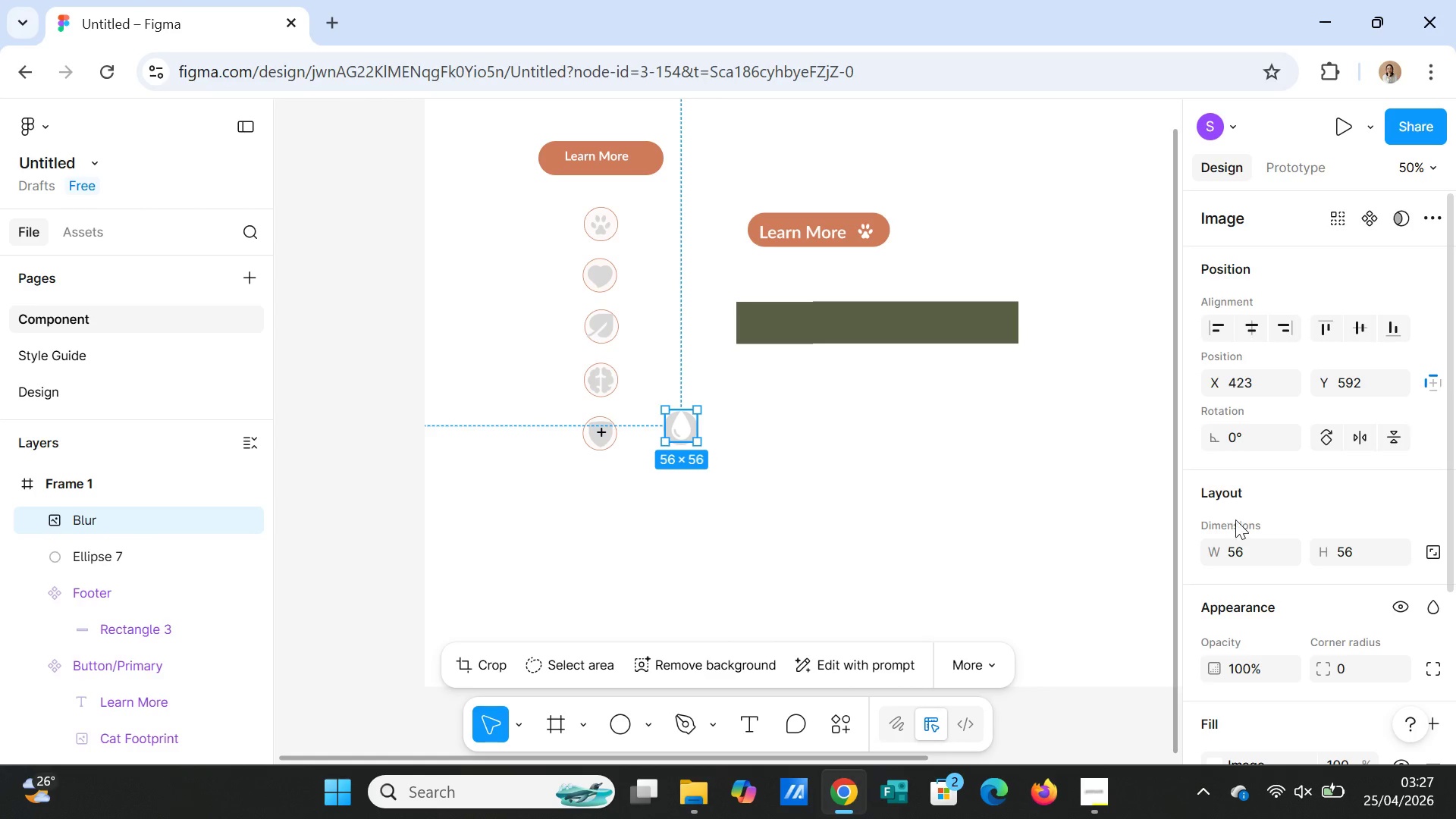 
scroll: coordinate [1246, 494], scroll_direction: down, amount: 1.0
 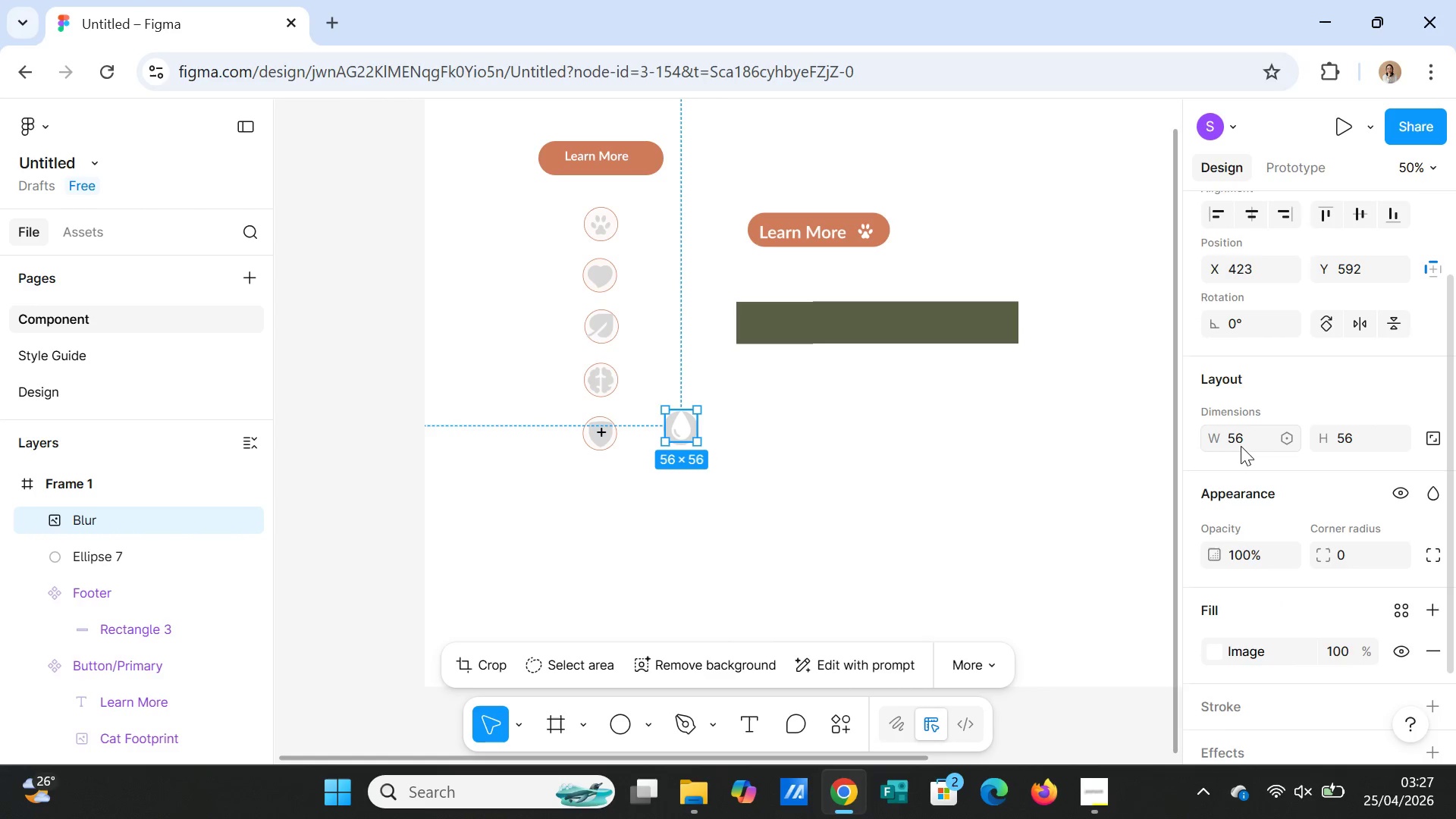 
left_click([1241, 443])
 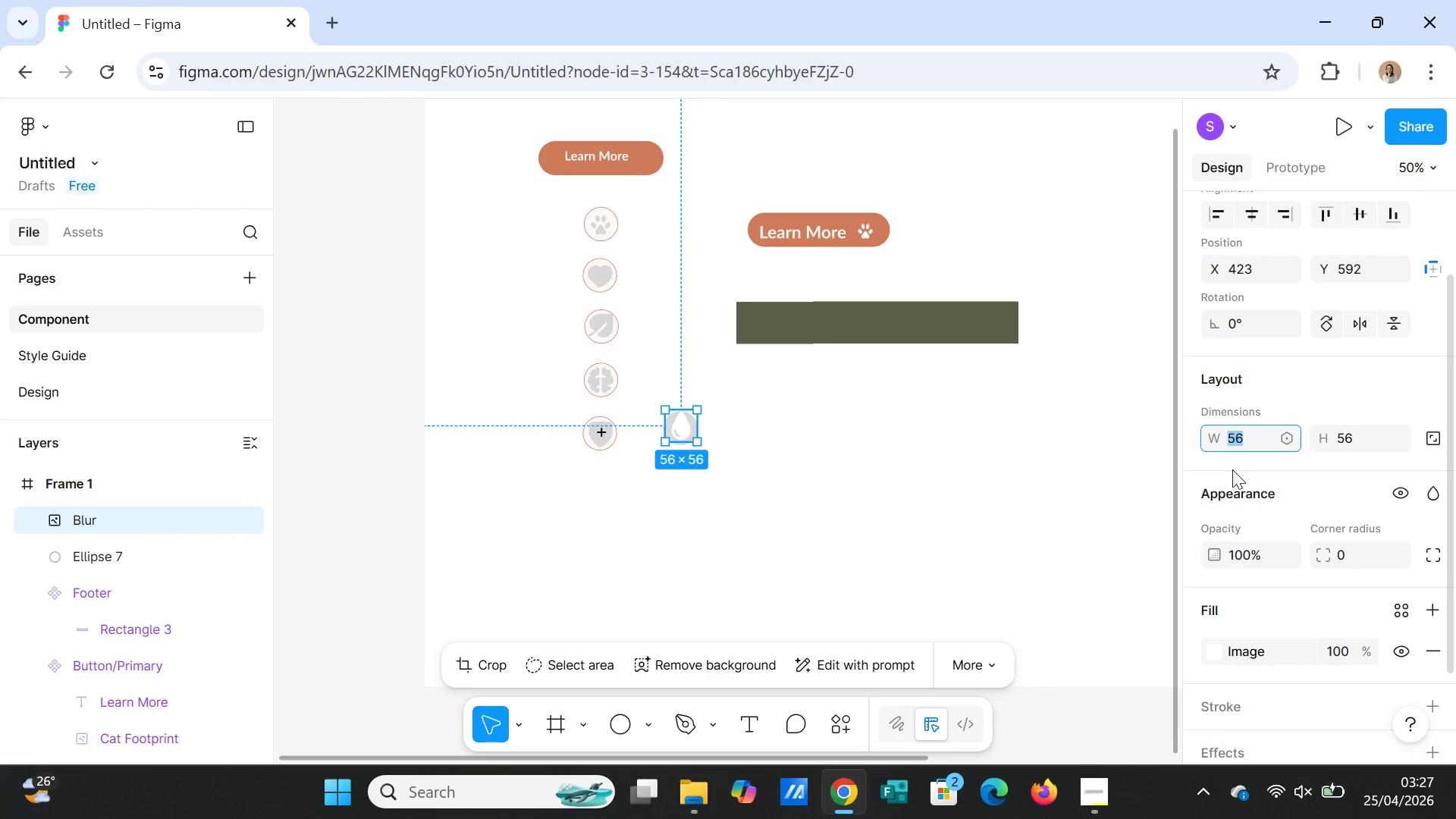 
type(56)
key(Backspace)
type(4)
 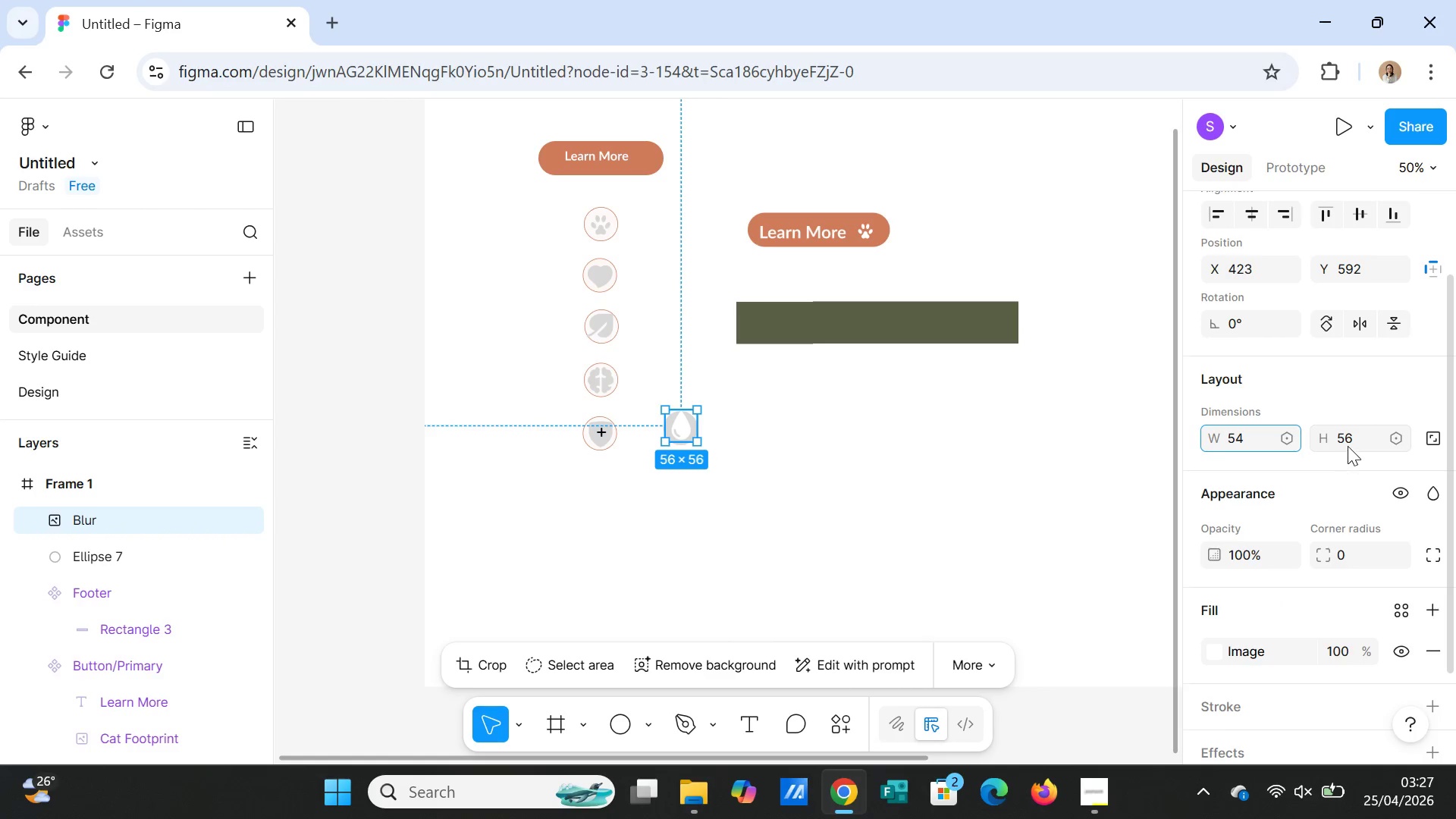 
left_click([1354, 440])
 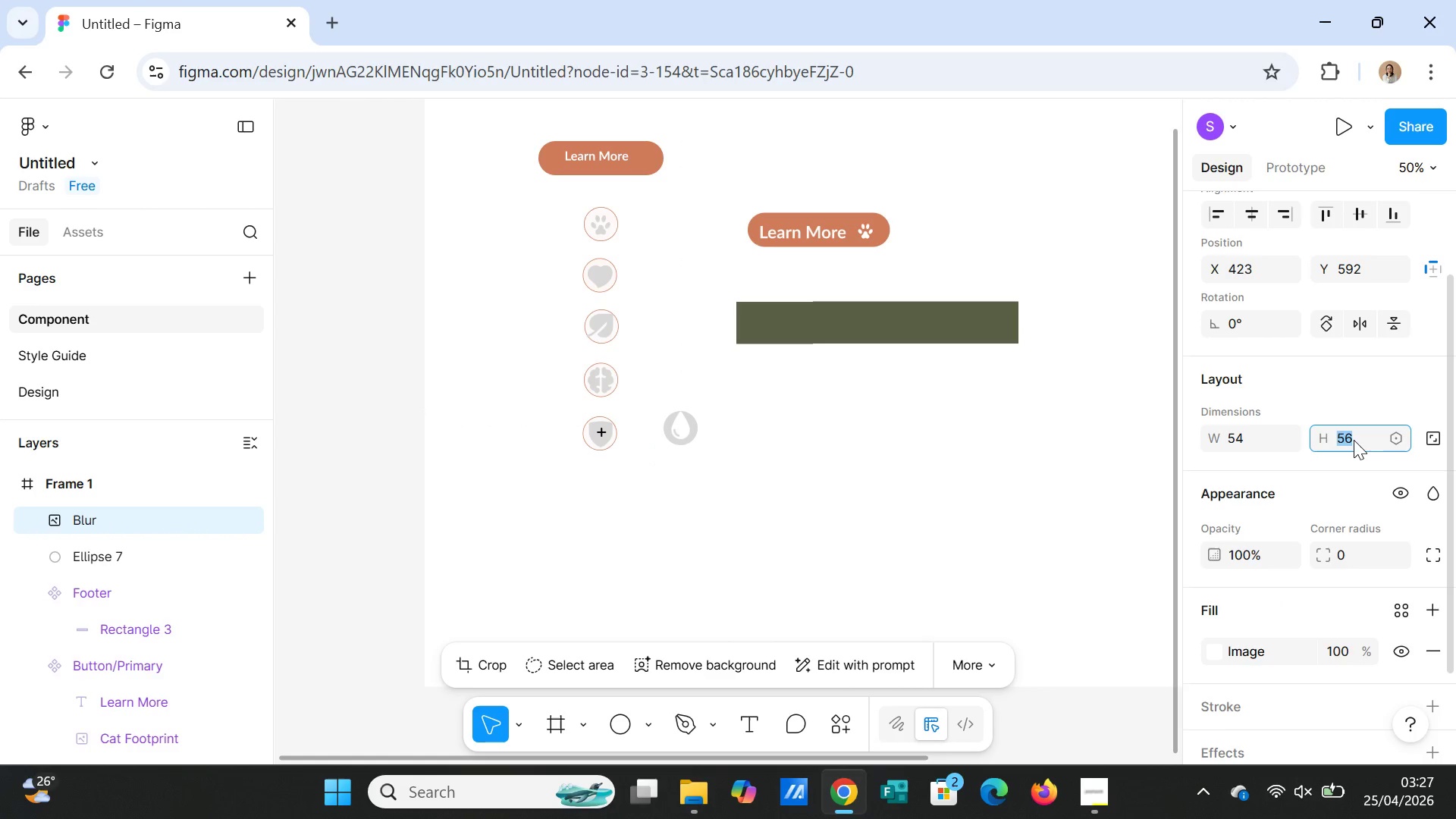 
type(54)
 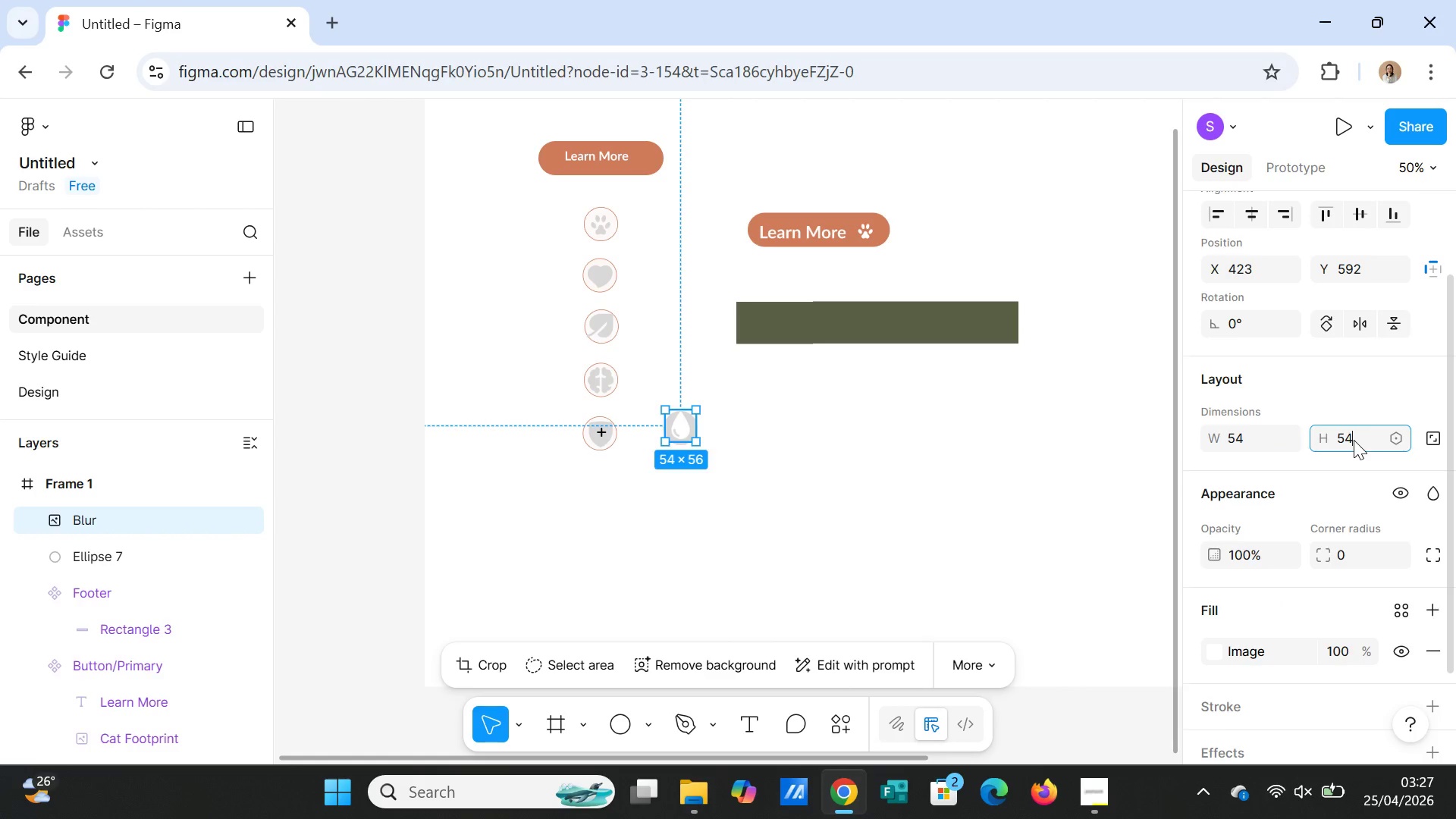 
key(Enter)
 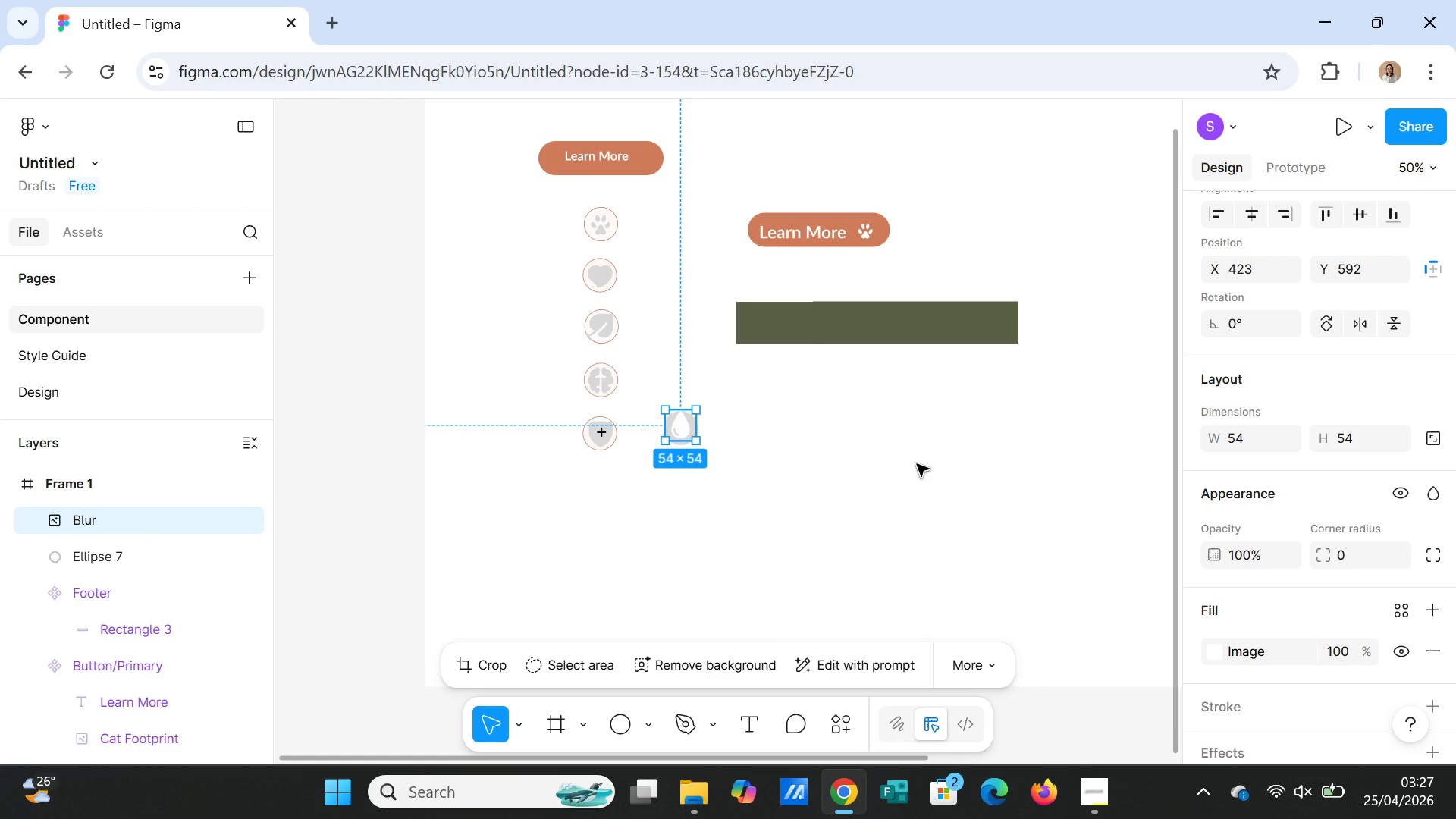 
left_click([917, 464])
 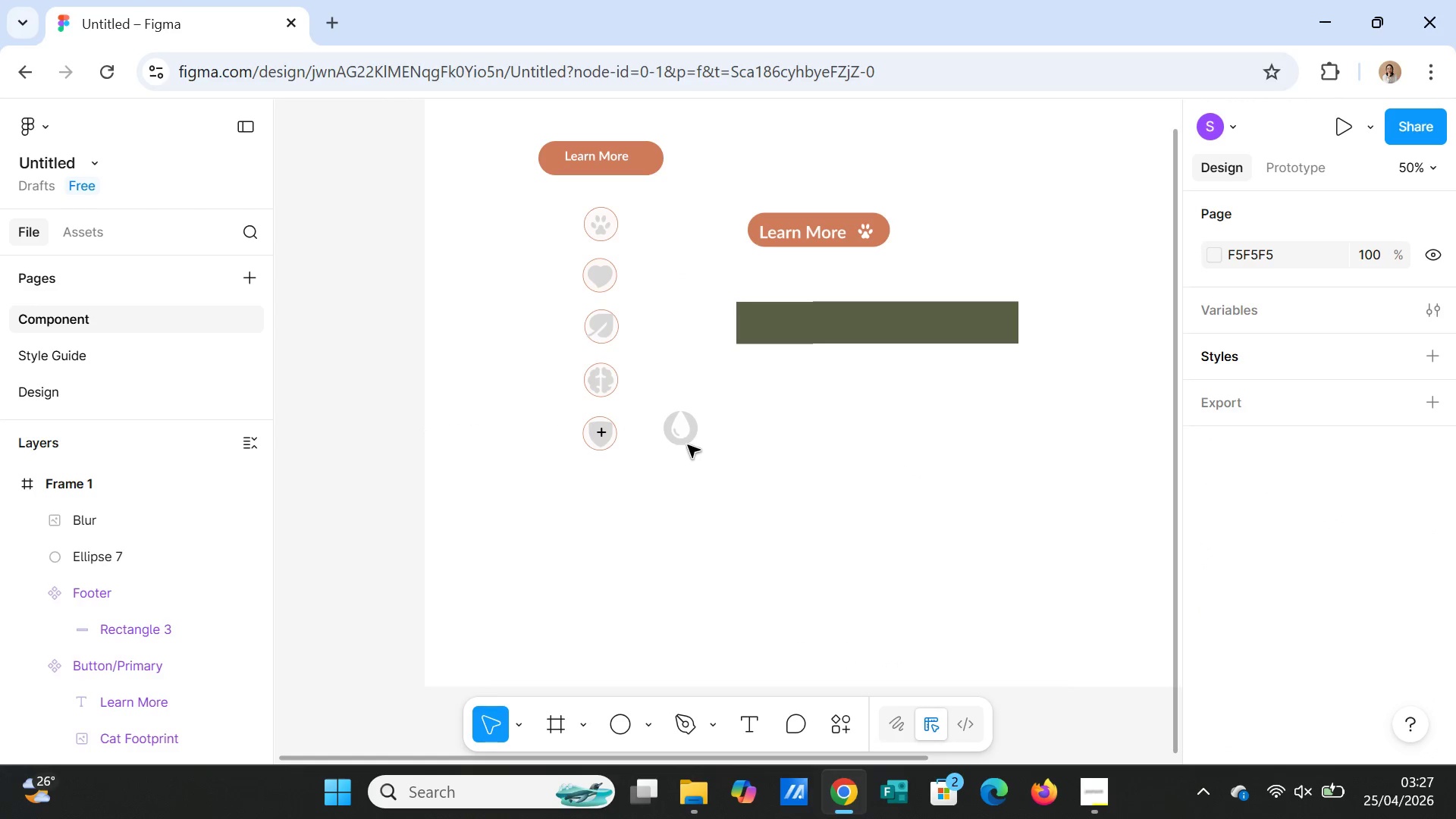 
left_click([683, 435])
 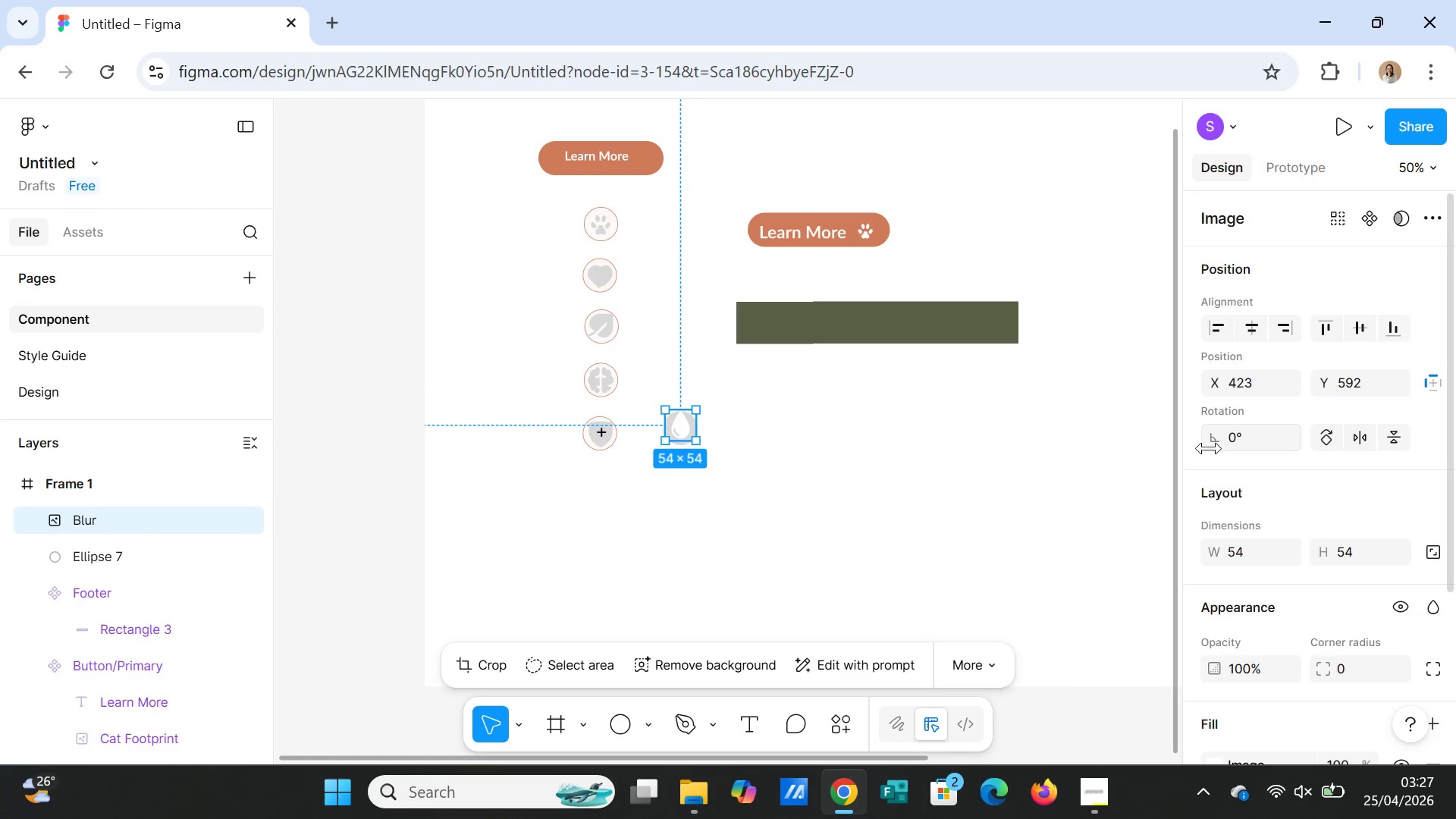 
scroll: coordinate [1225, 479], scroll_direction: down, amount: 2.0
 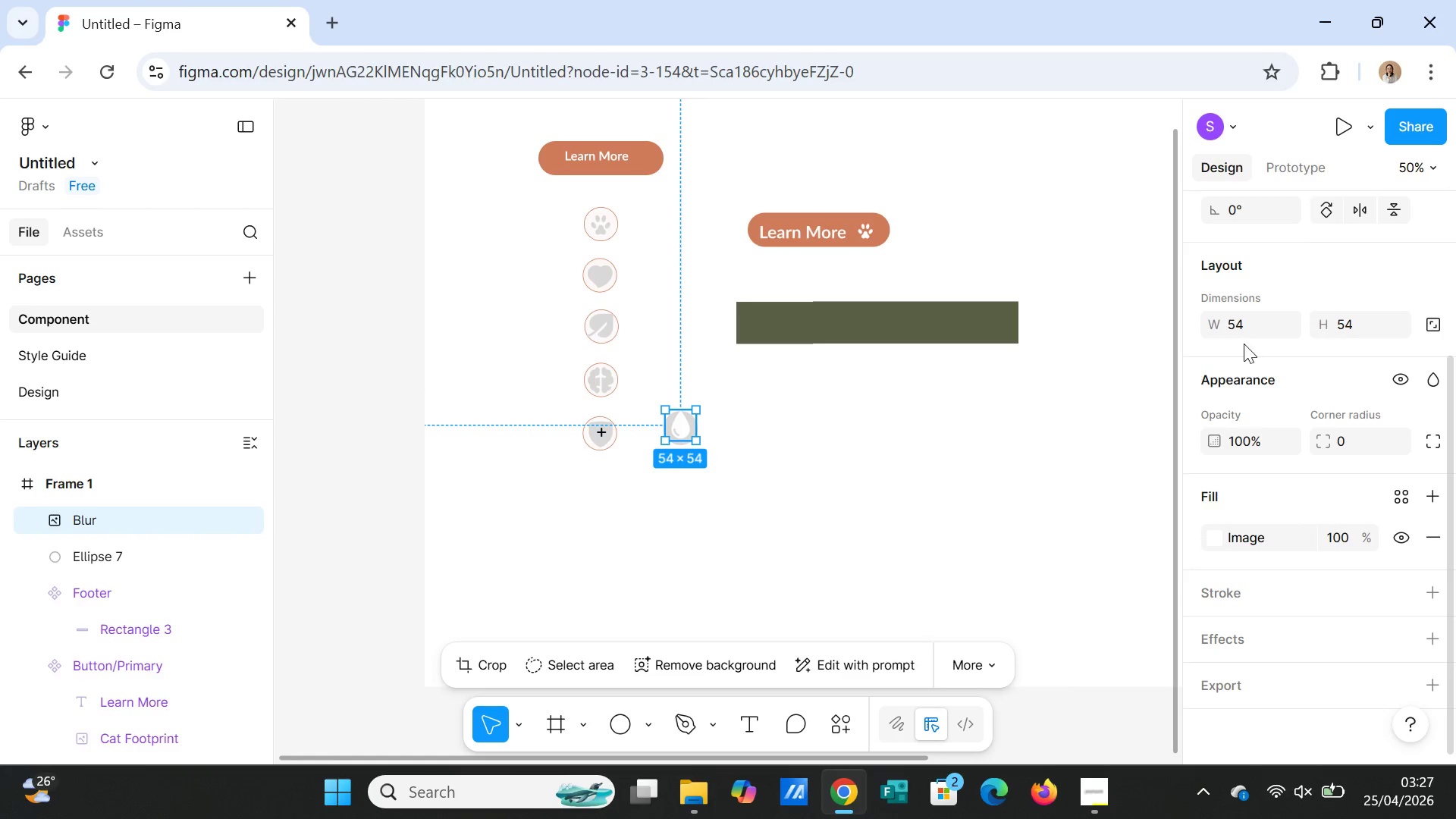 
left_click([1244, 325])
 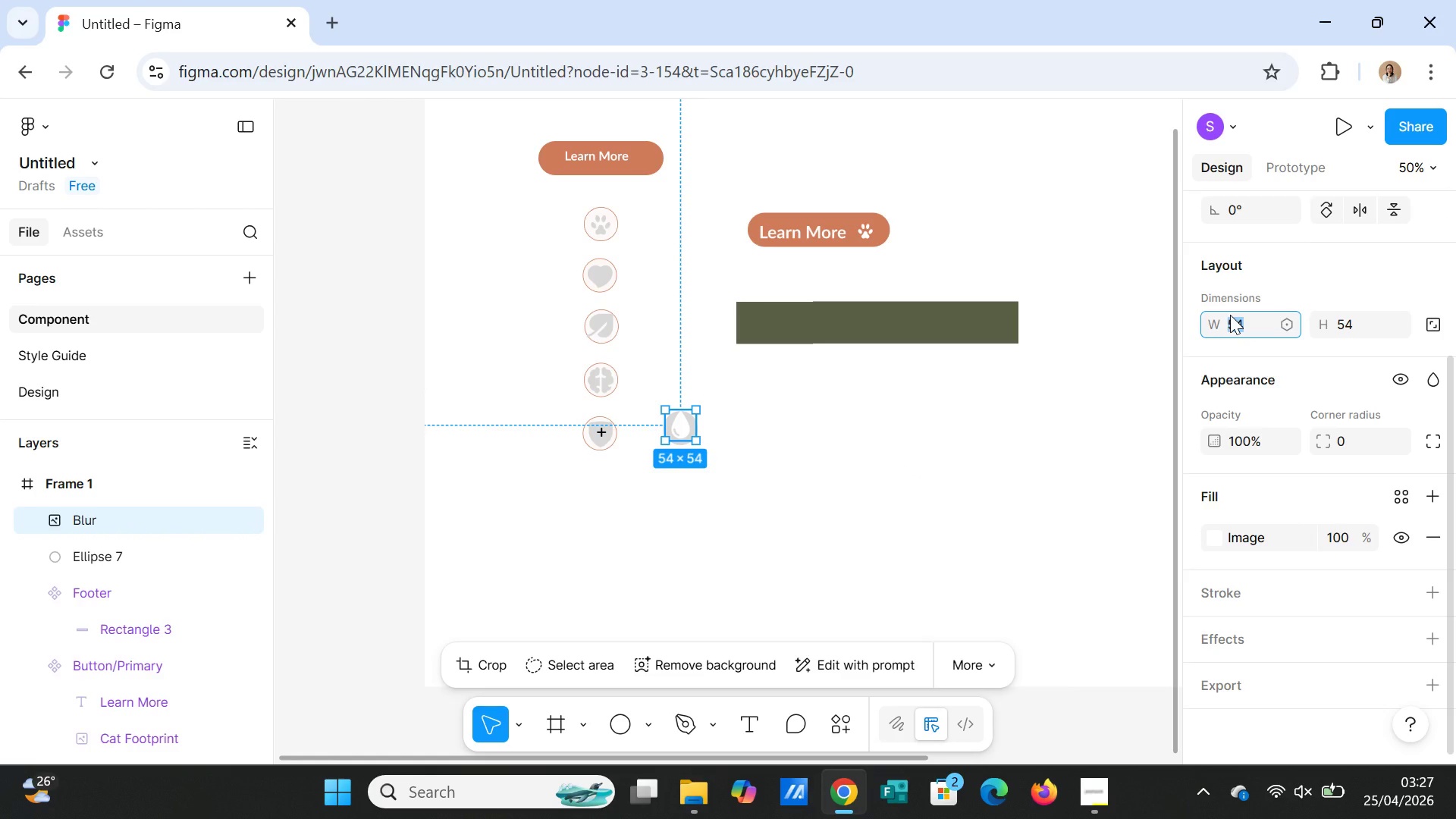 
type(50)
 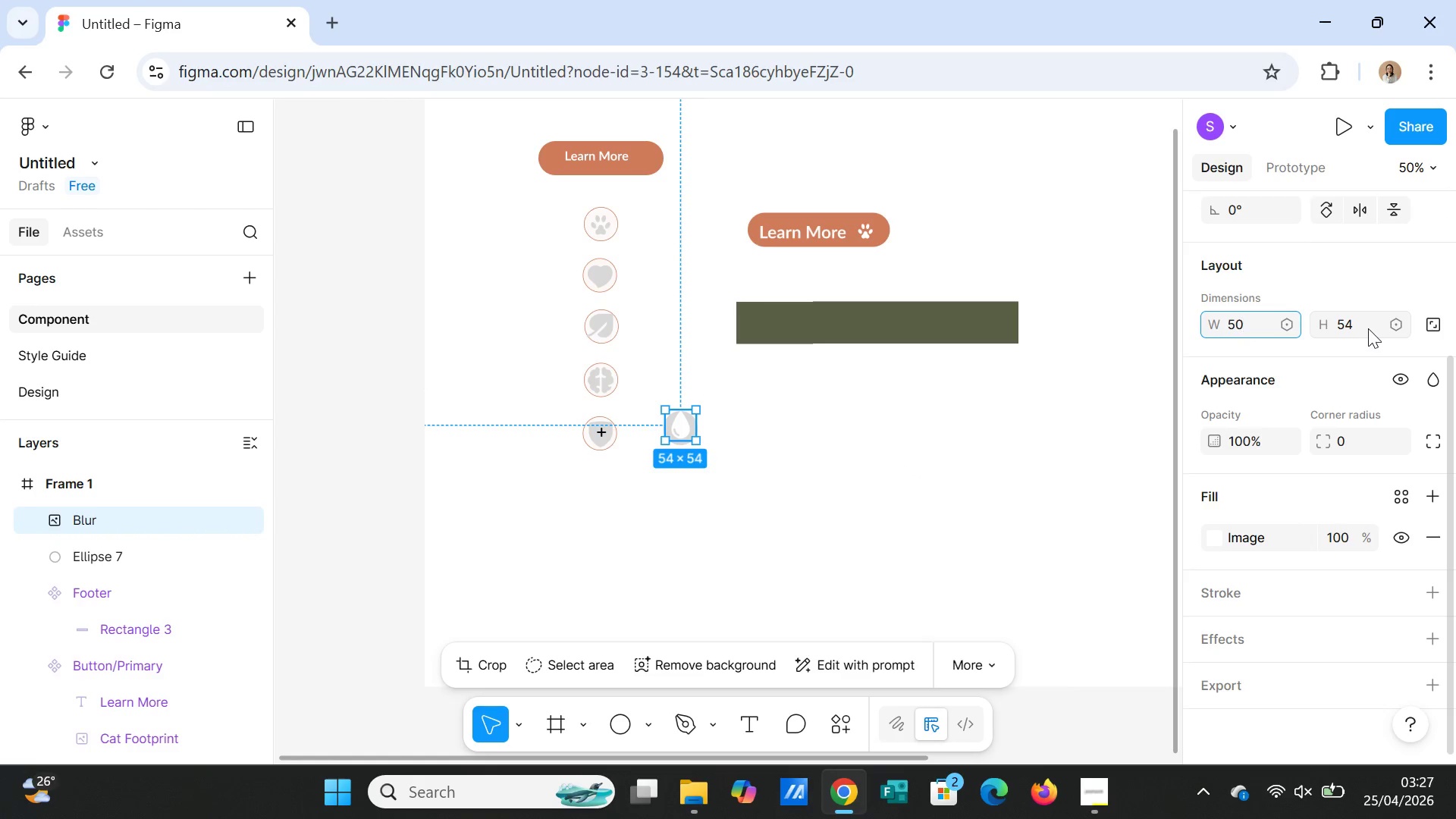 
left_click([1365, 329])
 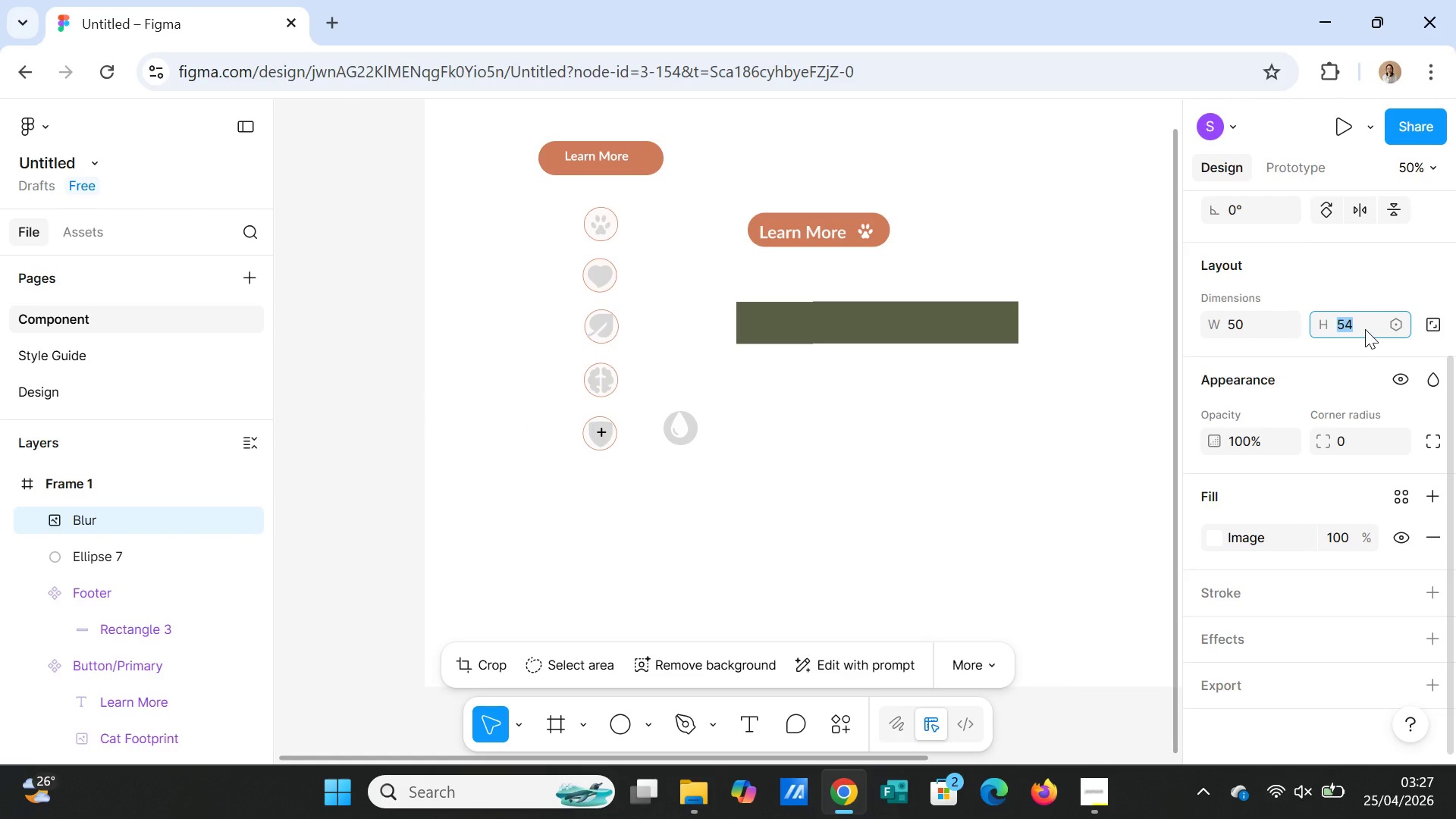 
type(50)
 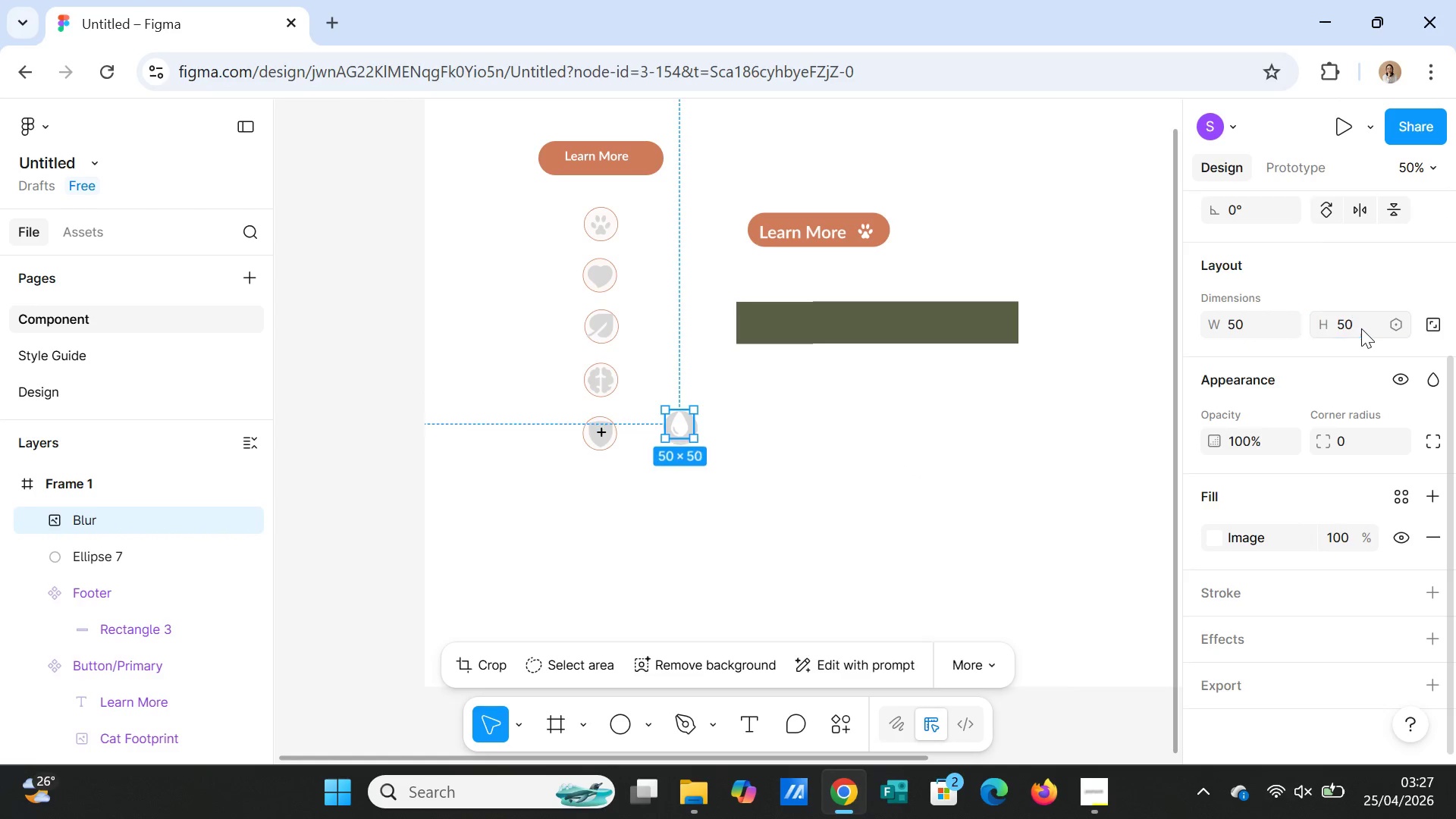 
key(Enter)
 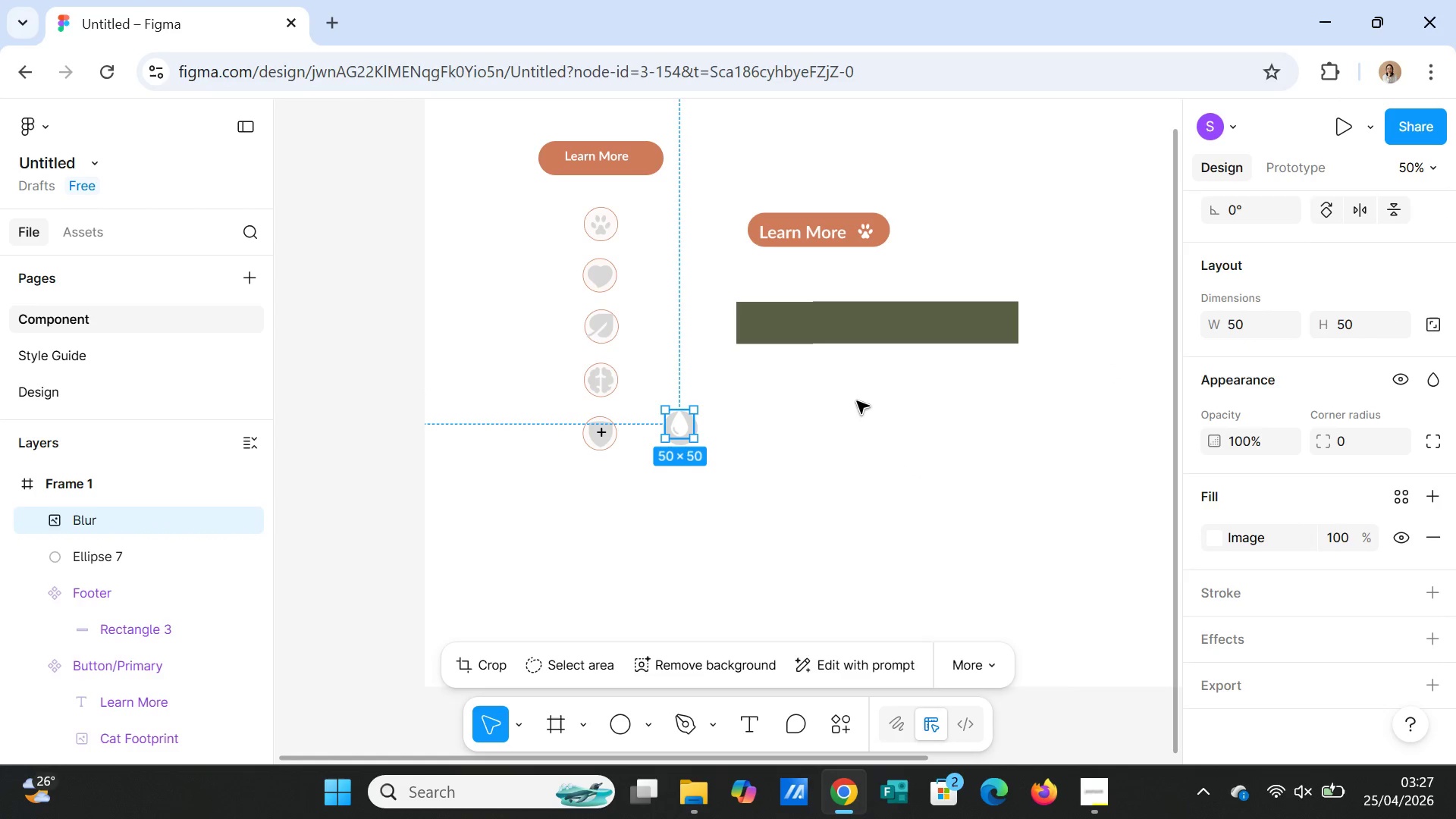 
left_click([857, 401])
 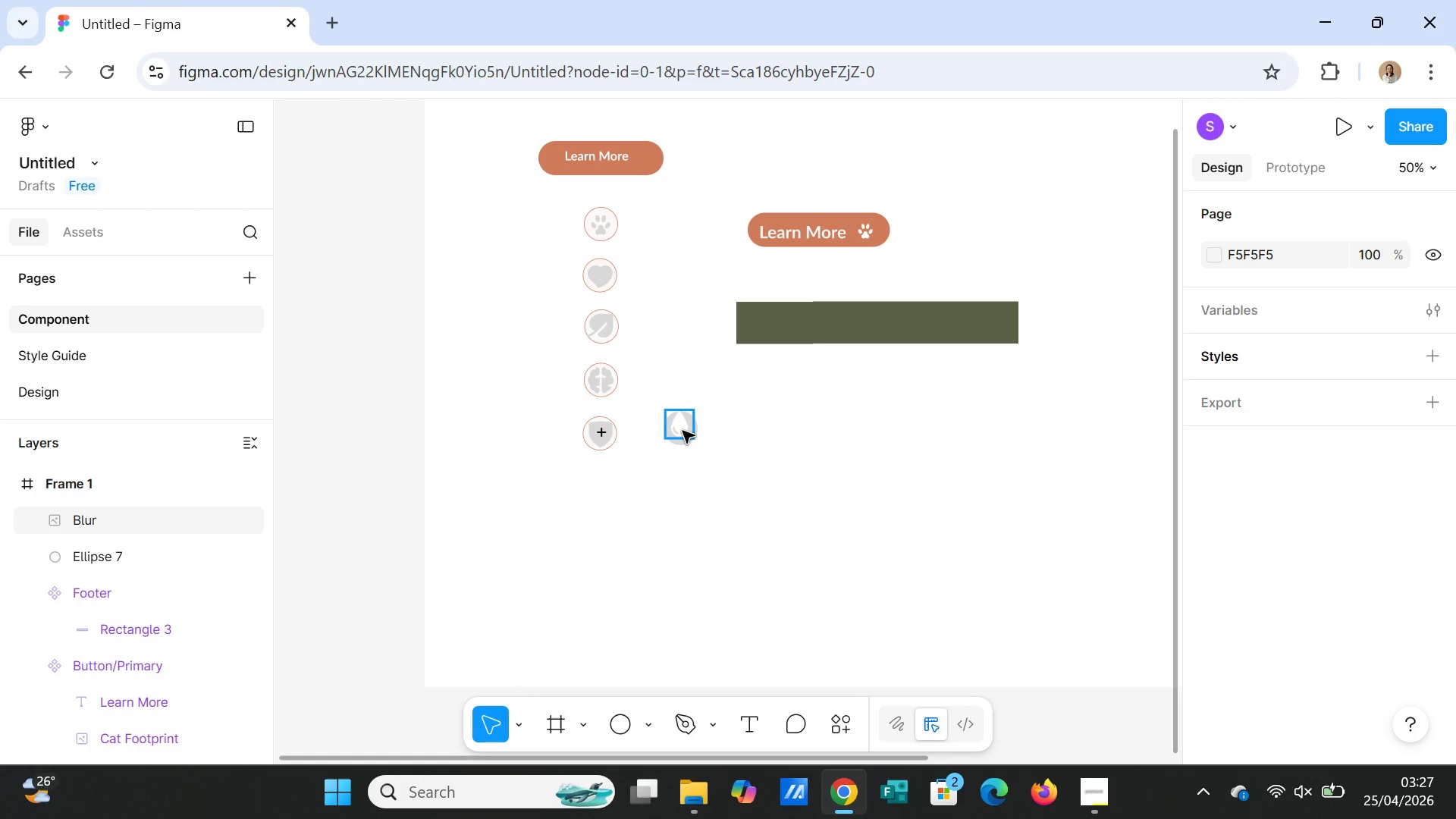 
left_click([682, 429])
 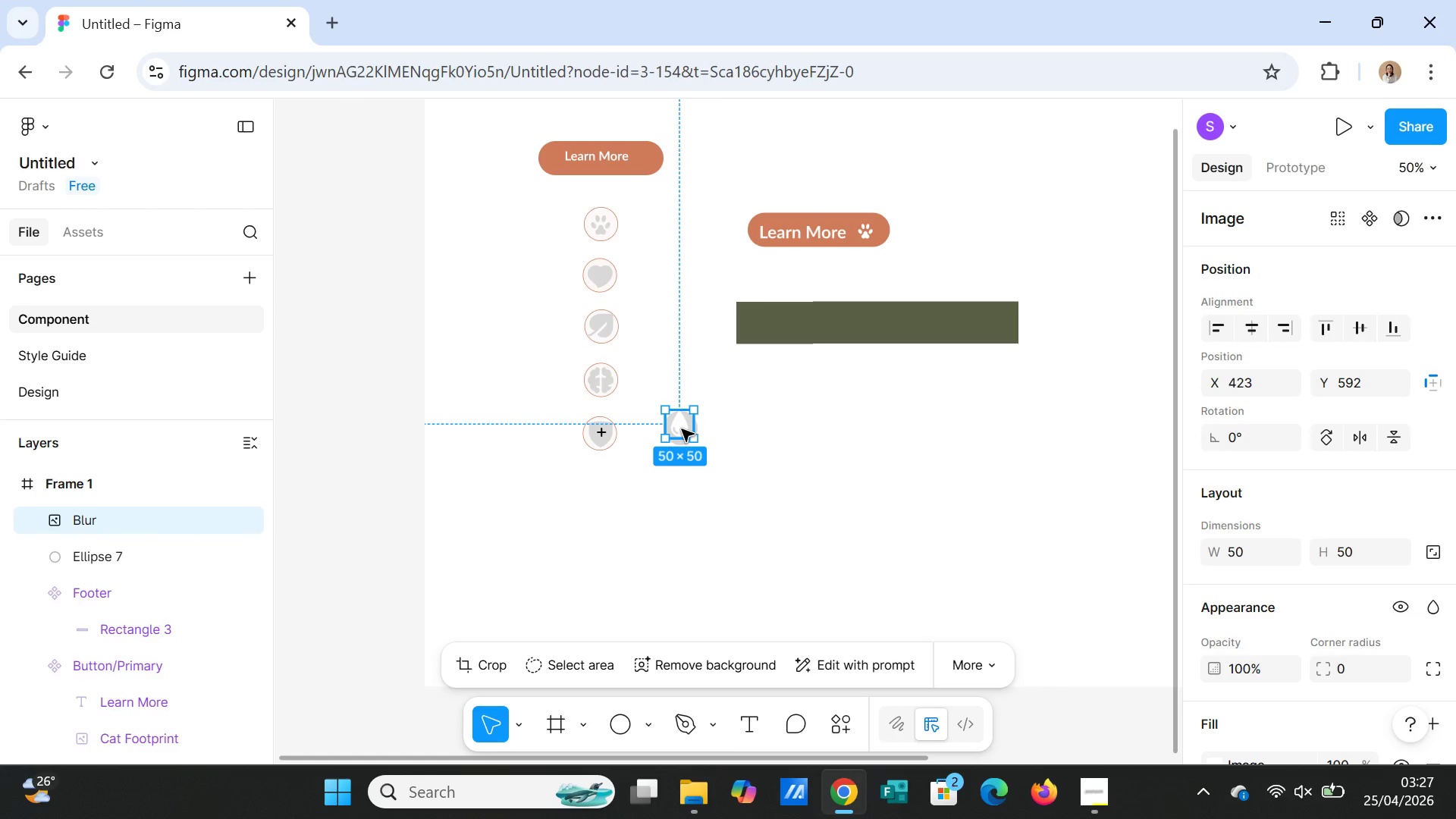 
left_click_drag(start_coordinate=[682, 429], to_coordinate=[681, 434])
 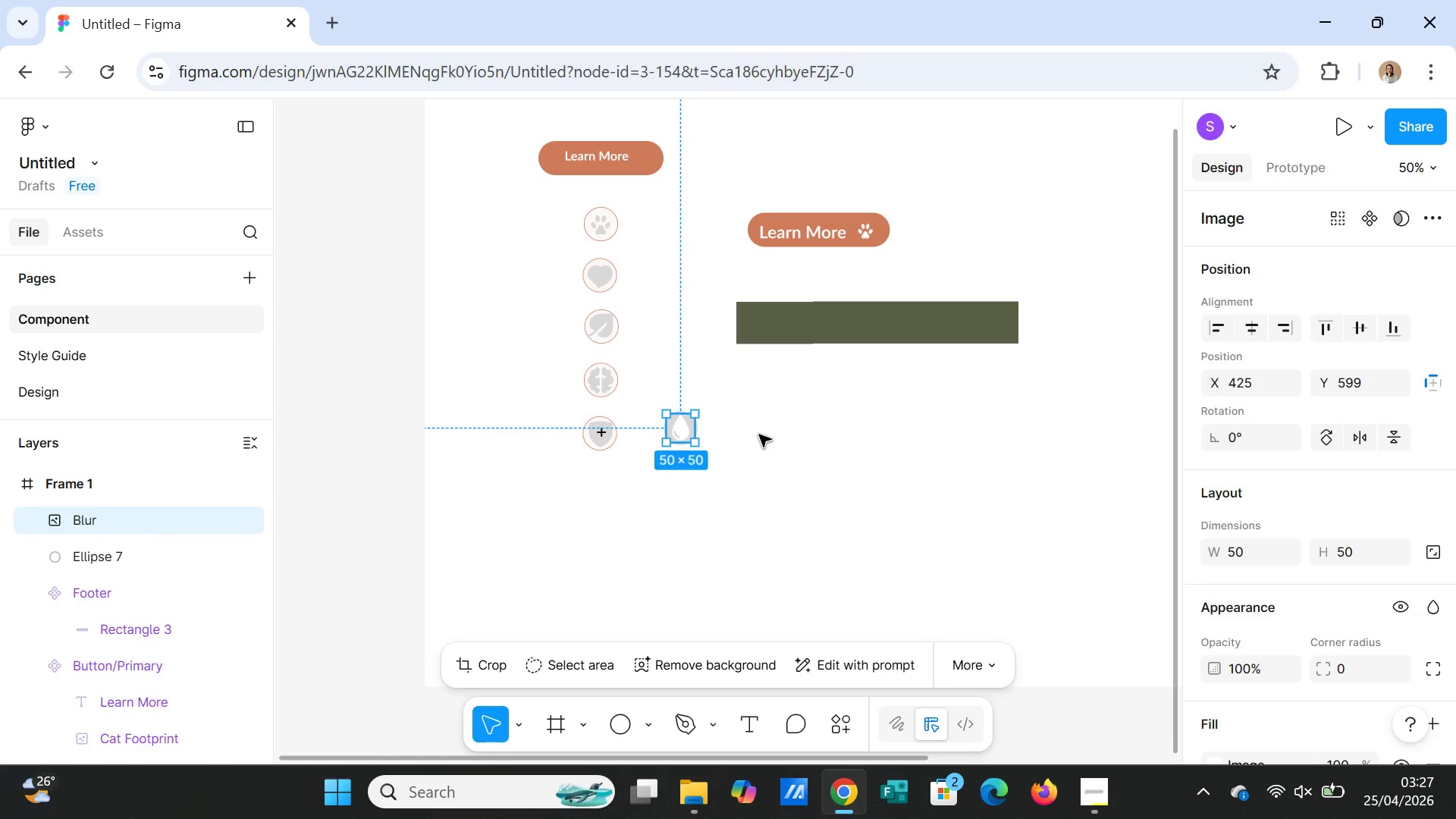 
left_click([759, 435])
 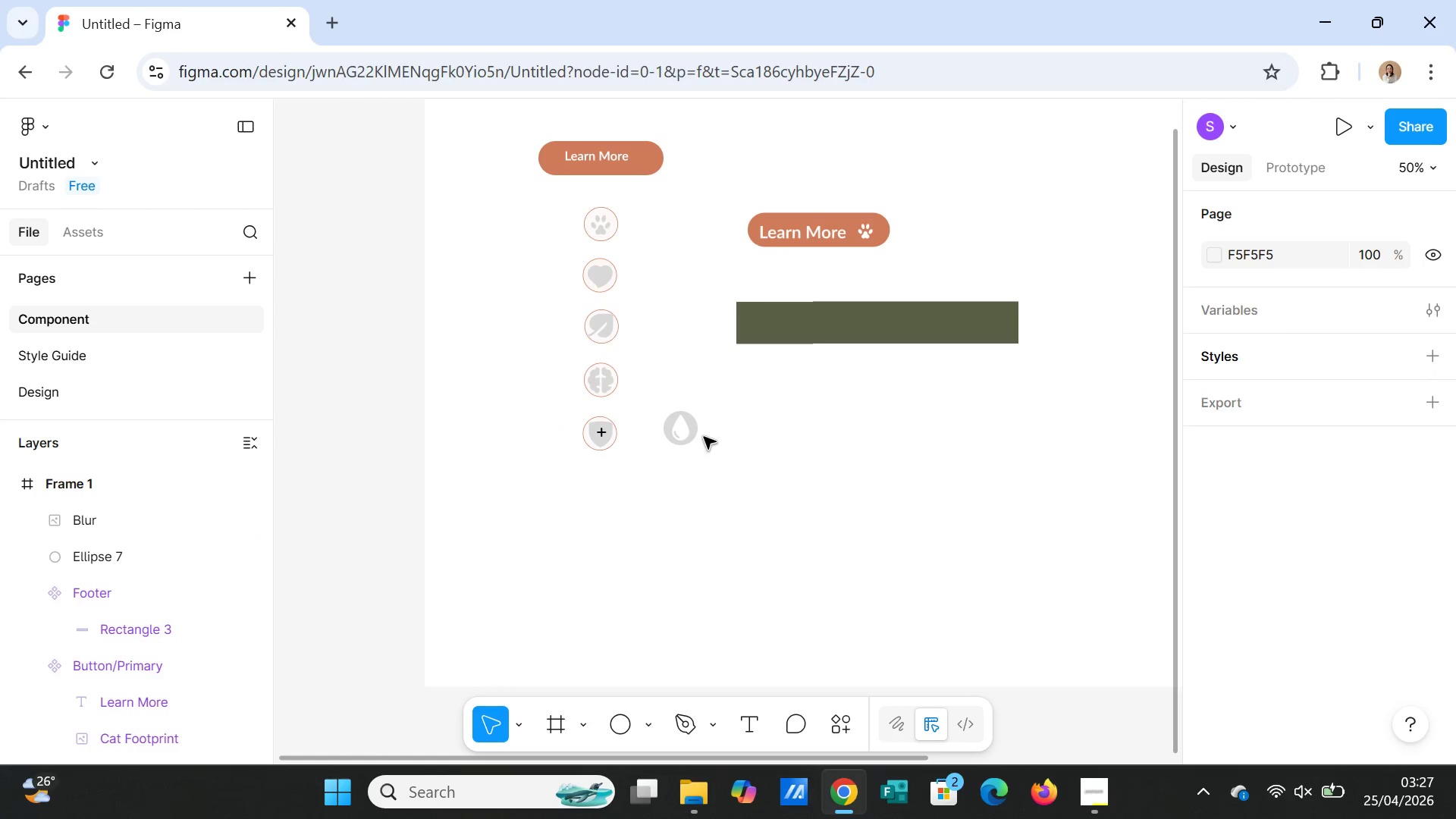 
left_click([697, 432])
 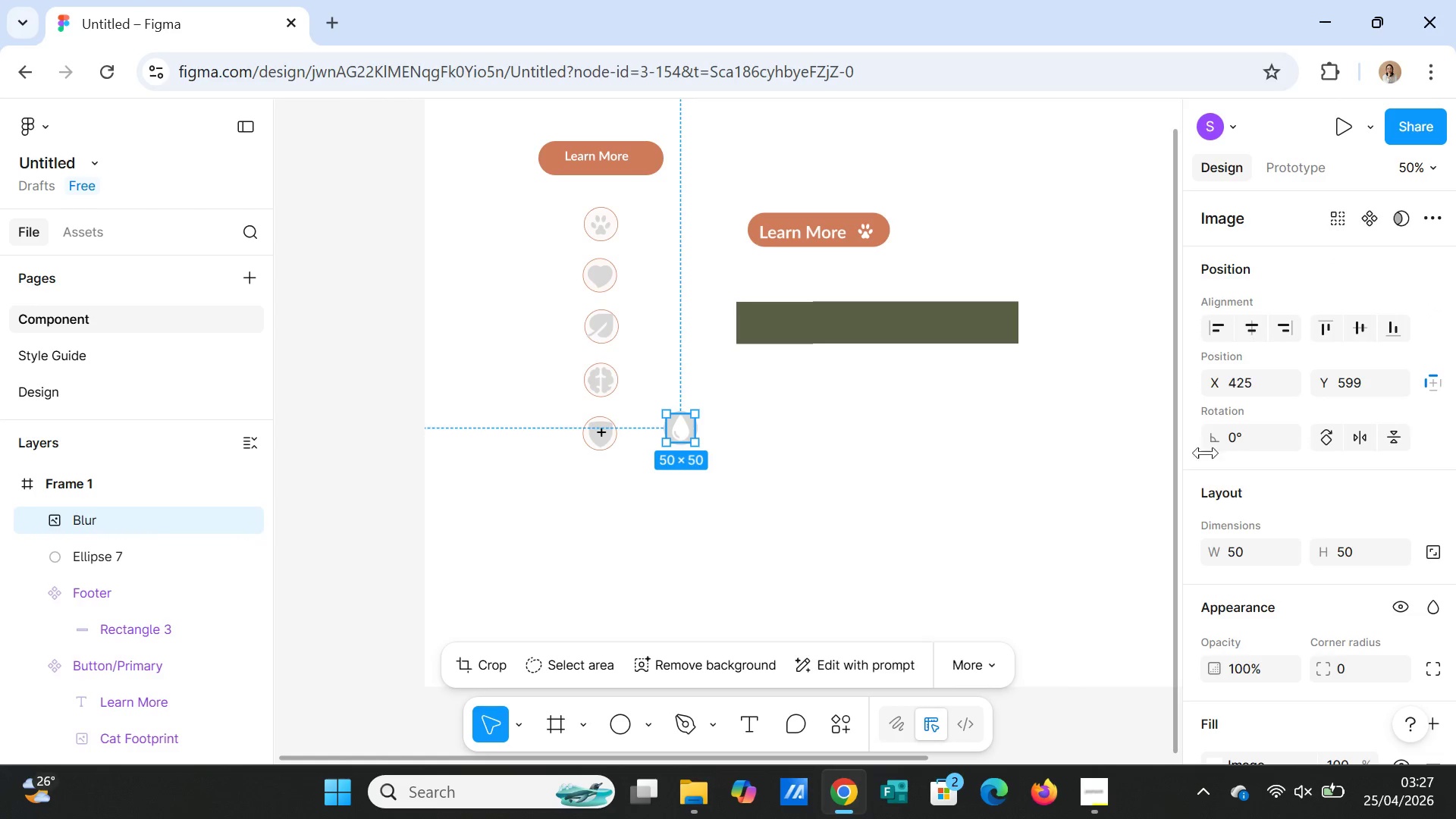 
scroll: coordinate [1252, 537], scroll_direction: down, amount: 2.0
 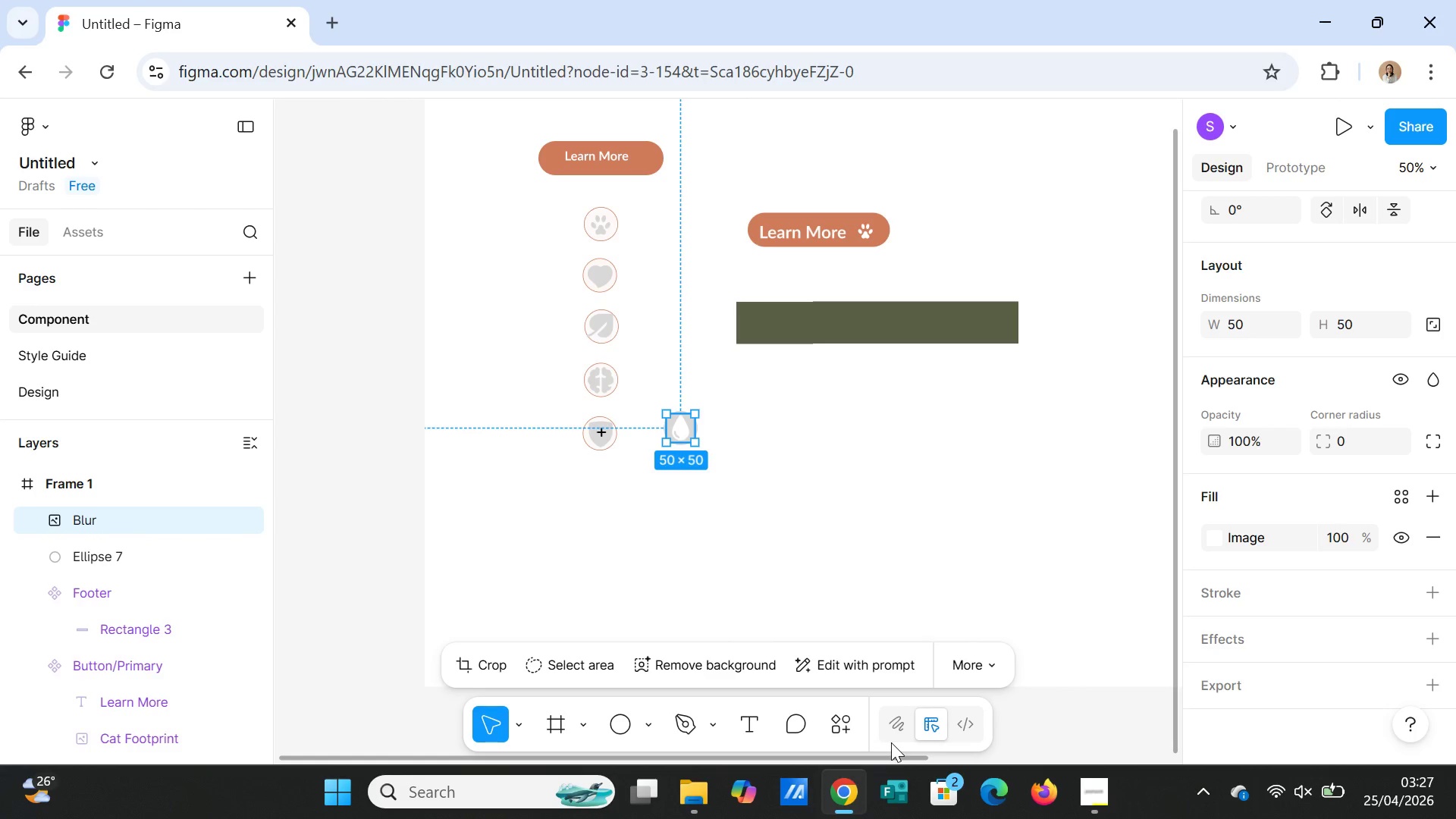 
key(Delete)
 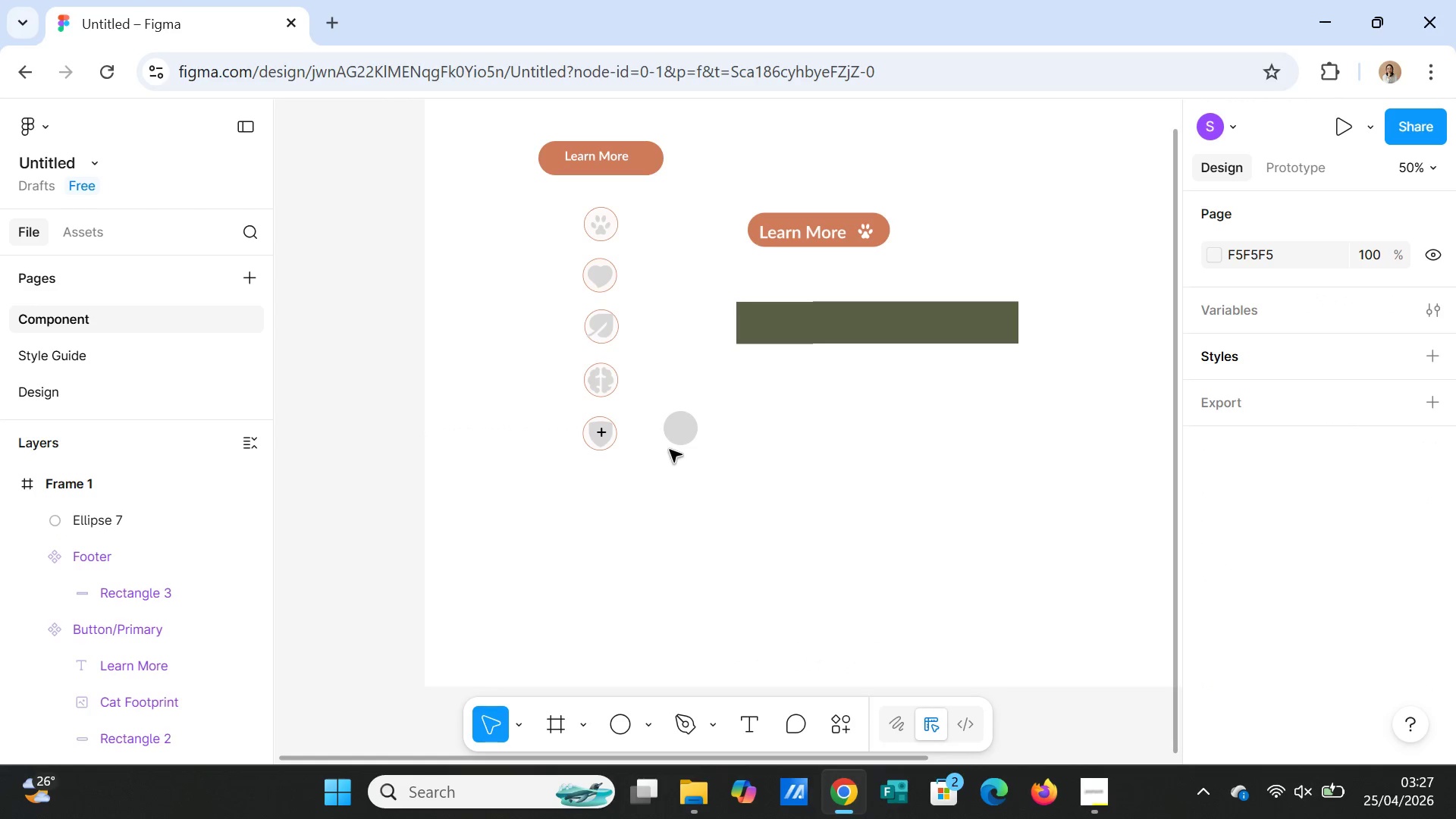 
left_click([677, 435])
 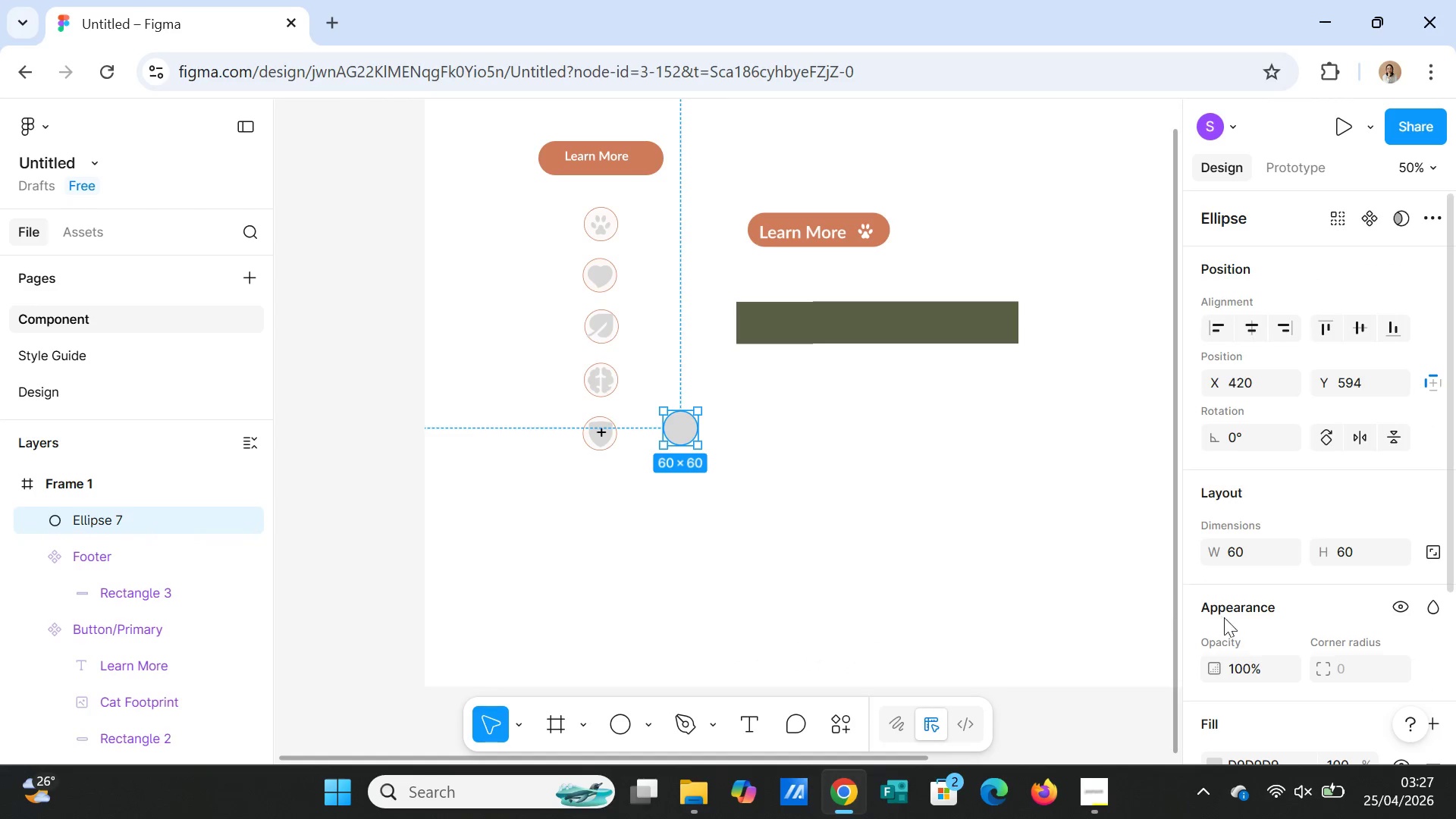 
scroll: coordinate [1229, 625], scroll_direction: down, amount: 2.0
 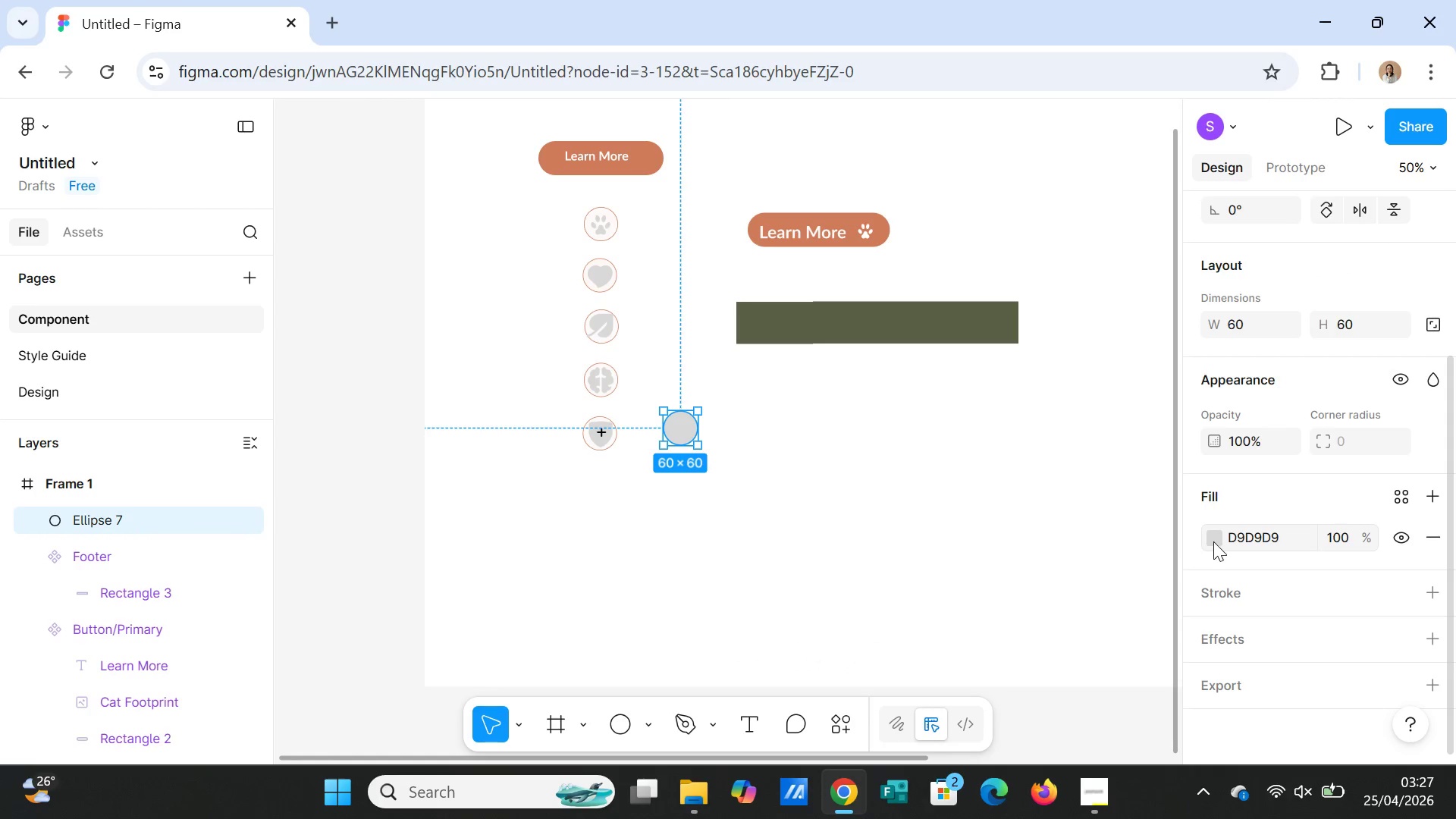 
left_click([1213, 541])
 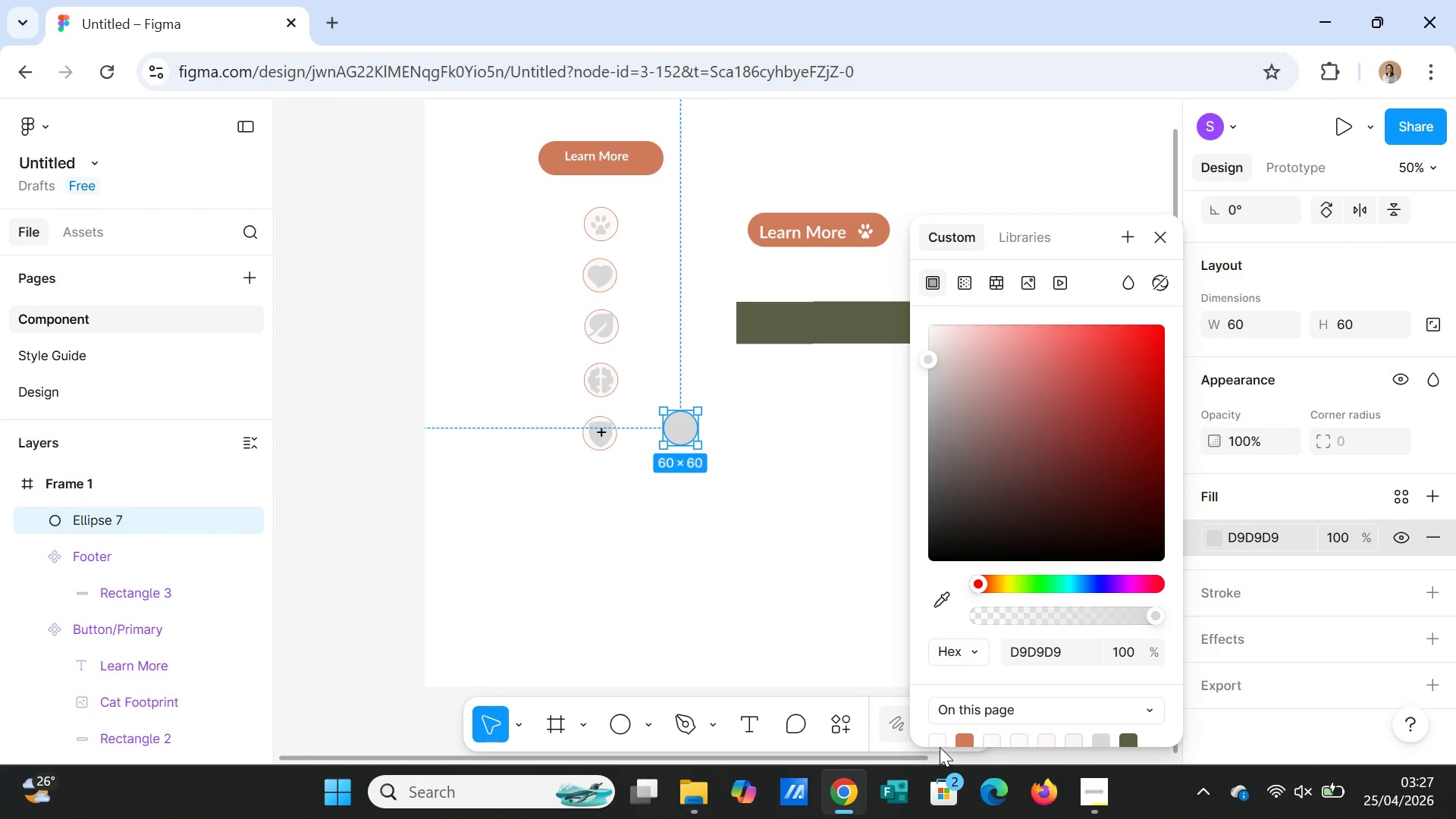 
left_click([940, 742])
 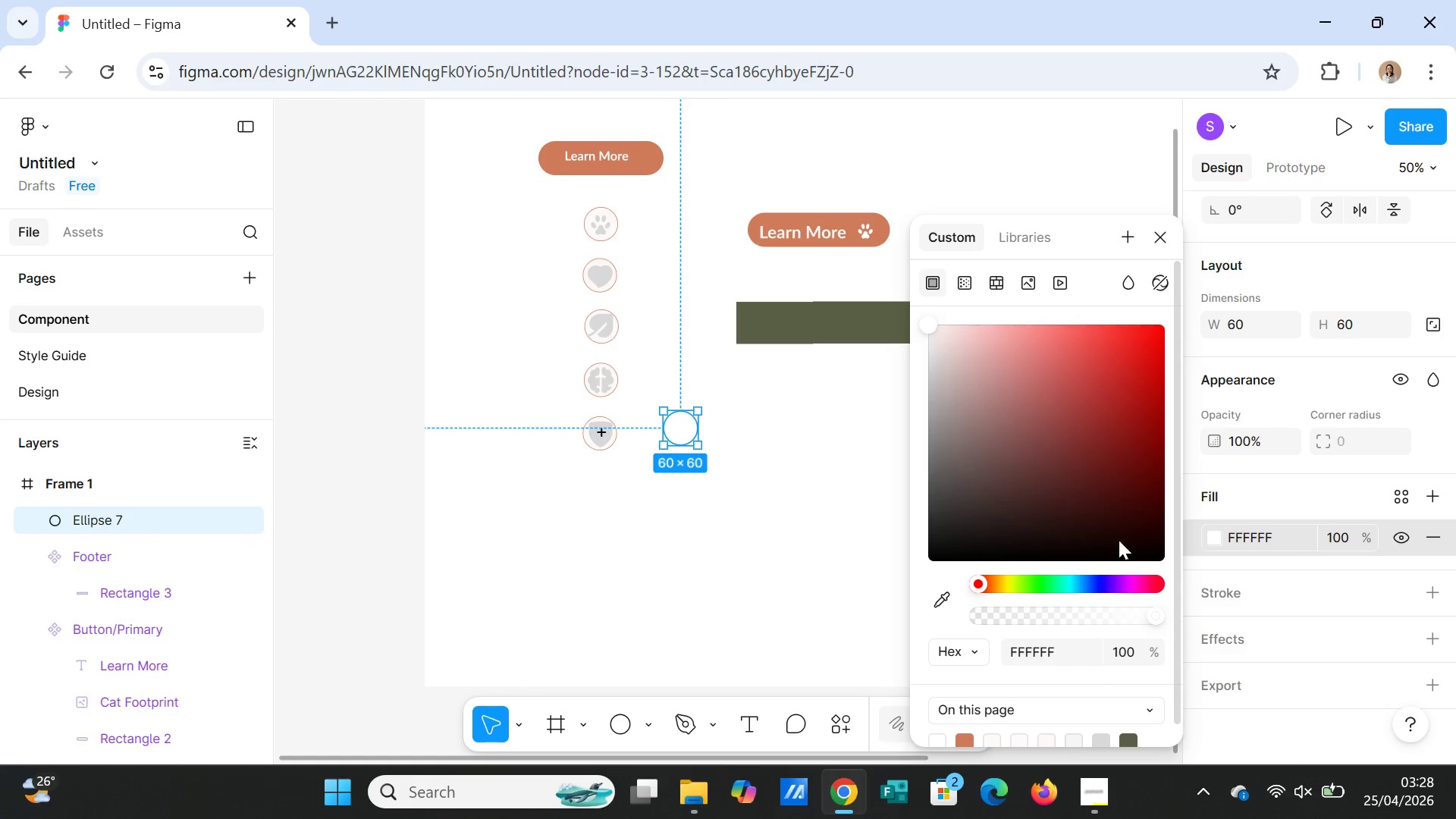 
wait(8.78)
 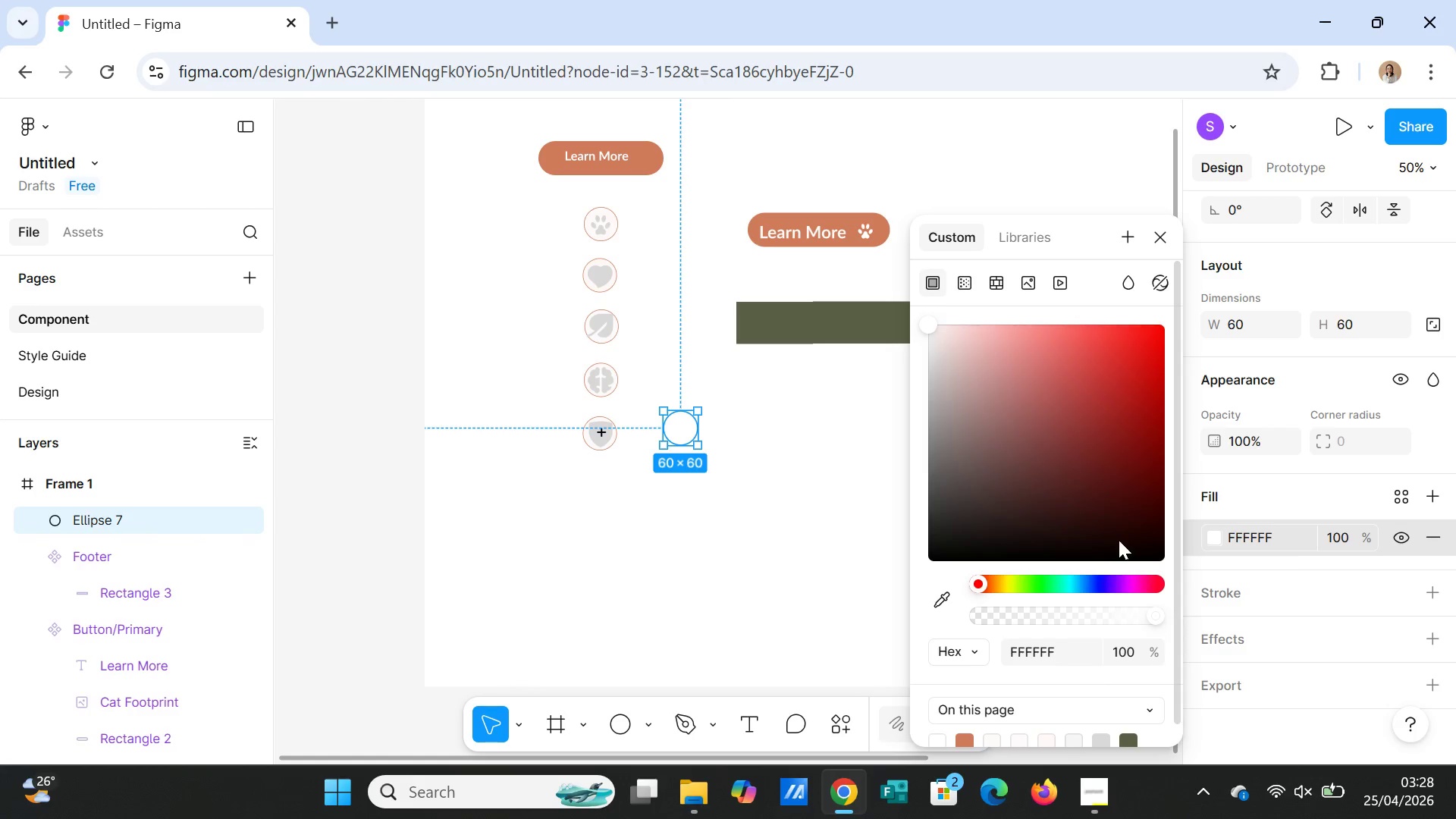 
left_click([965, 736])
 